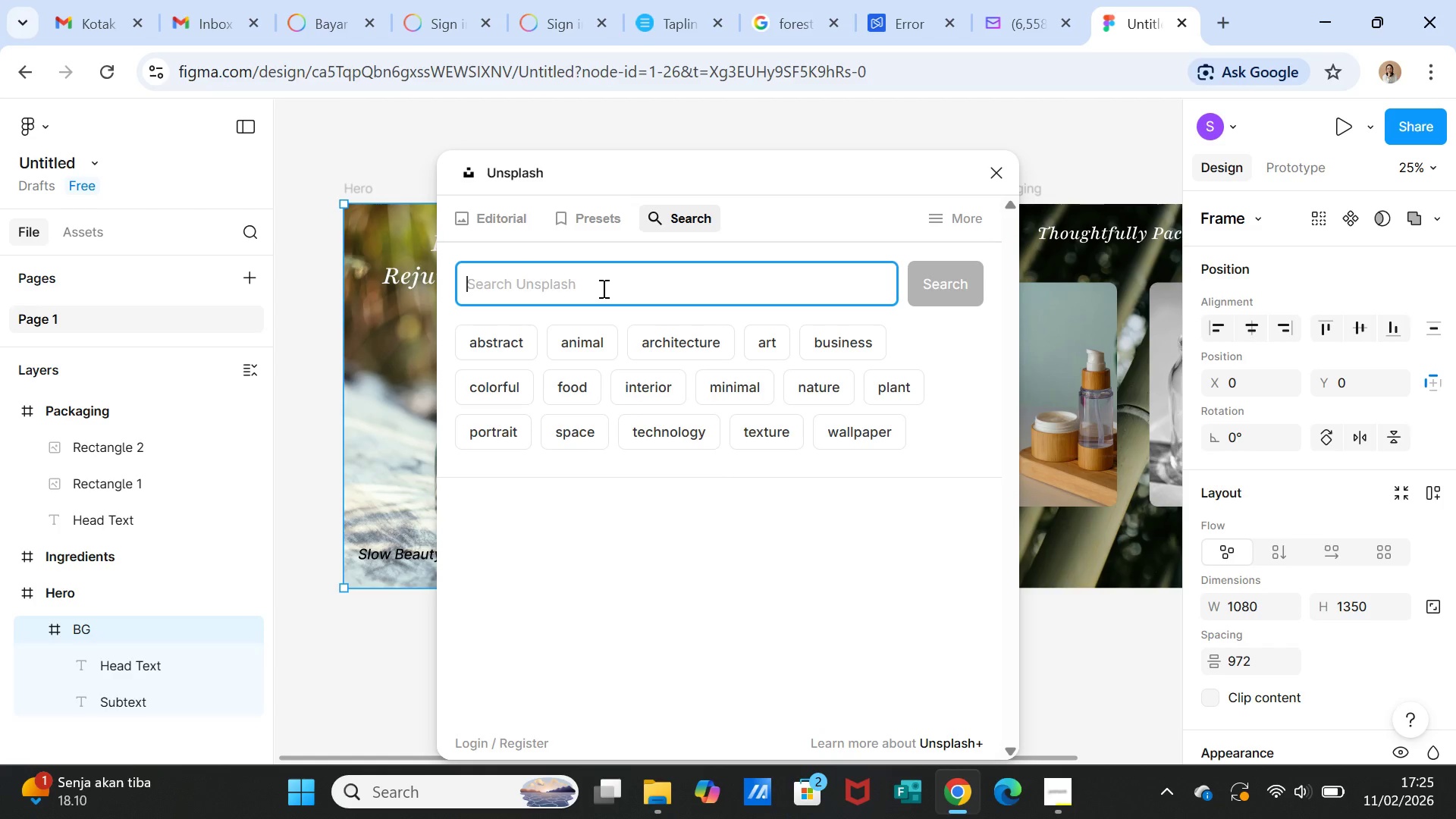 
type(bottle serum from wood)
 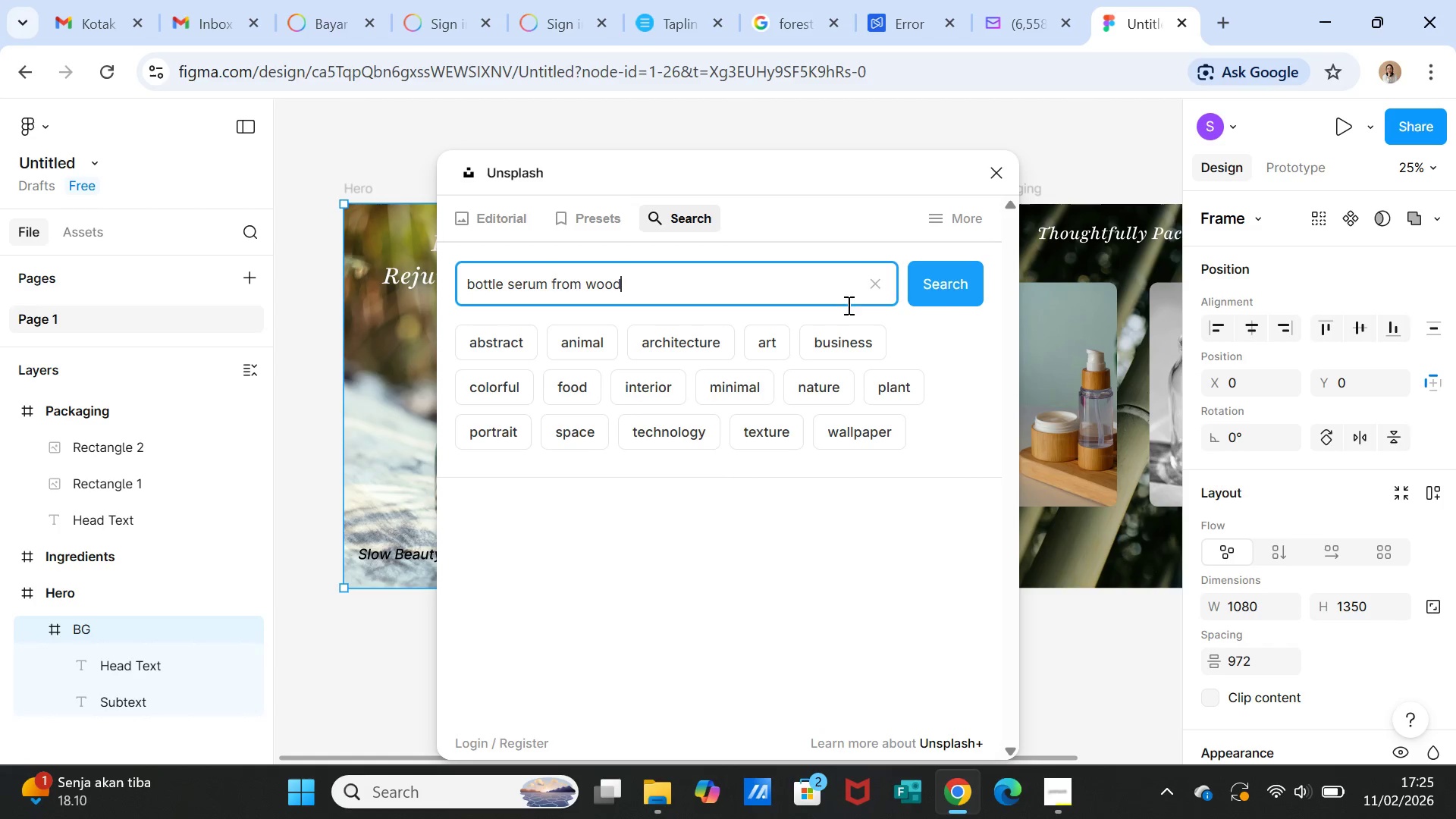 
left_click([949, 296])
 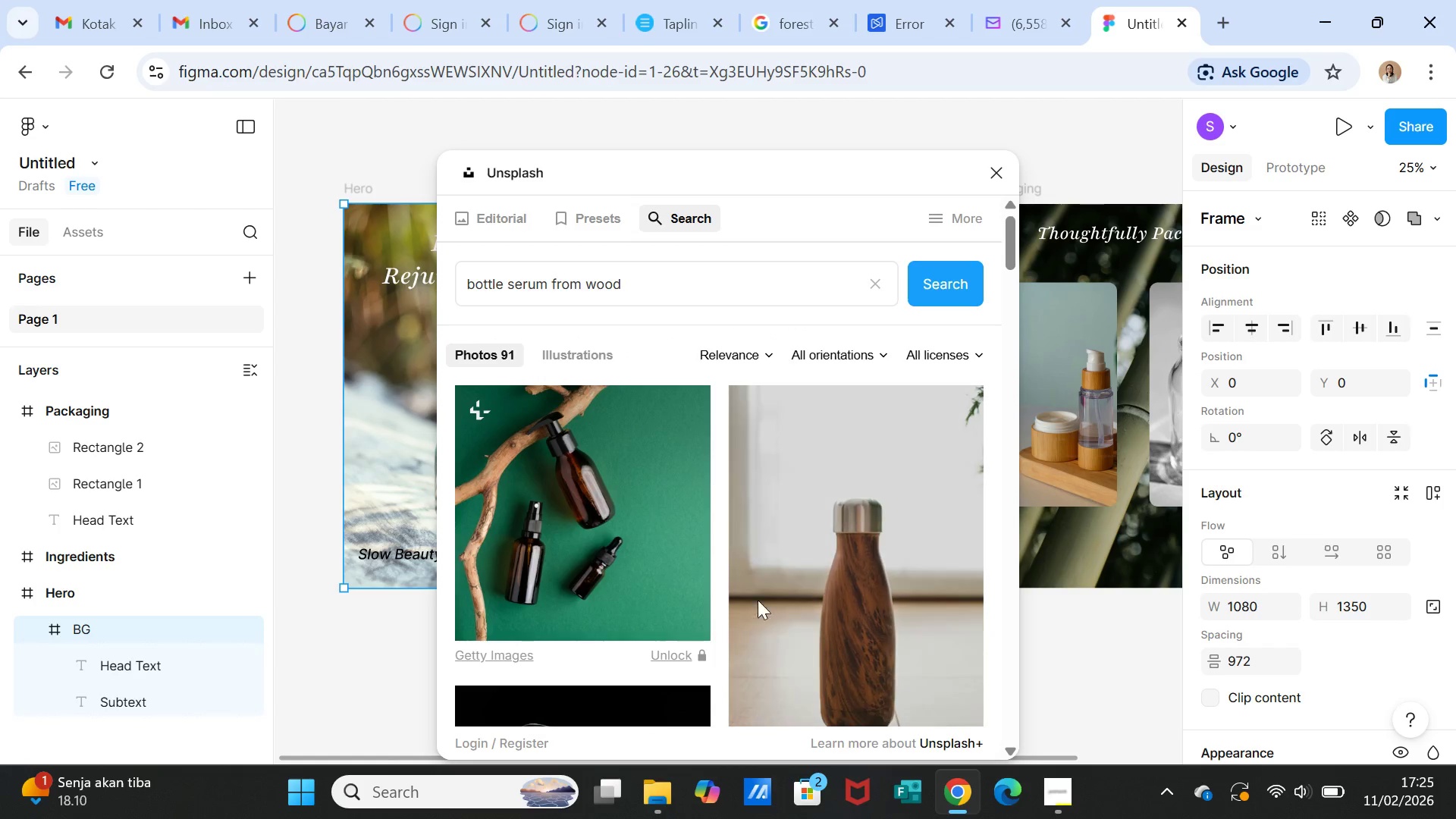 
scroll: coordinate [748, 625], scroll_direction: down, amount: 9.0
 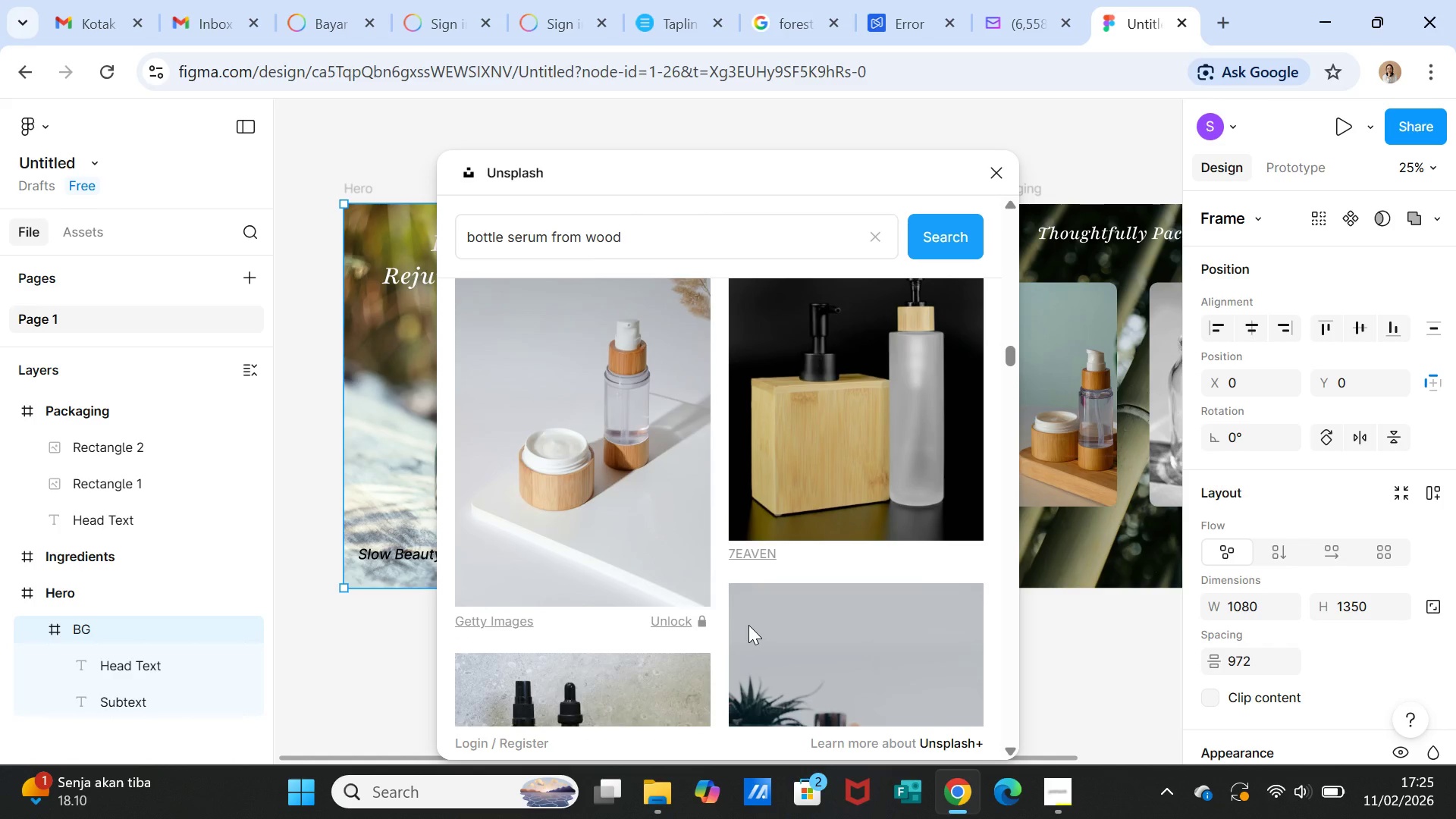 
left_click([802, 571])
 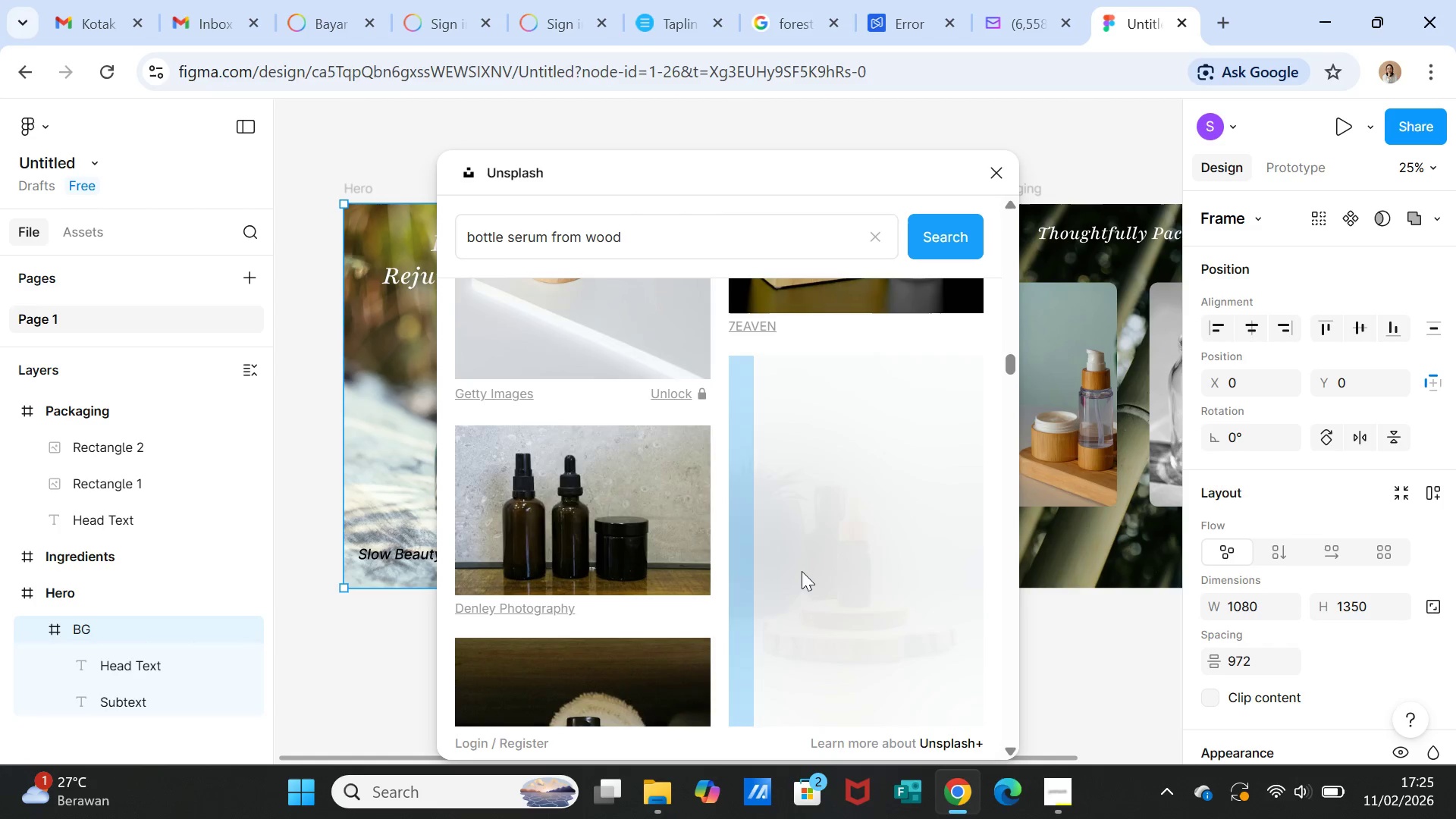 
scroll: coordinate [802, 571], scroll_direction: down, amount: 1.0
 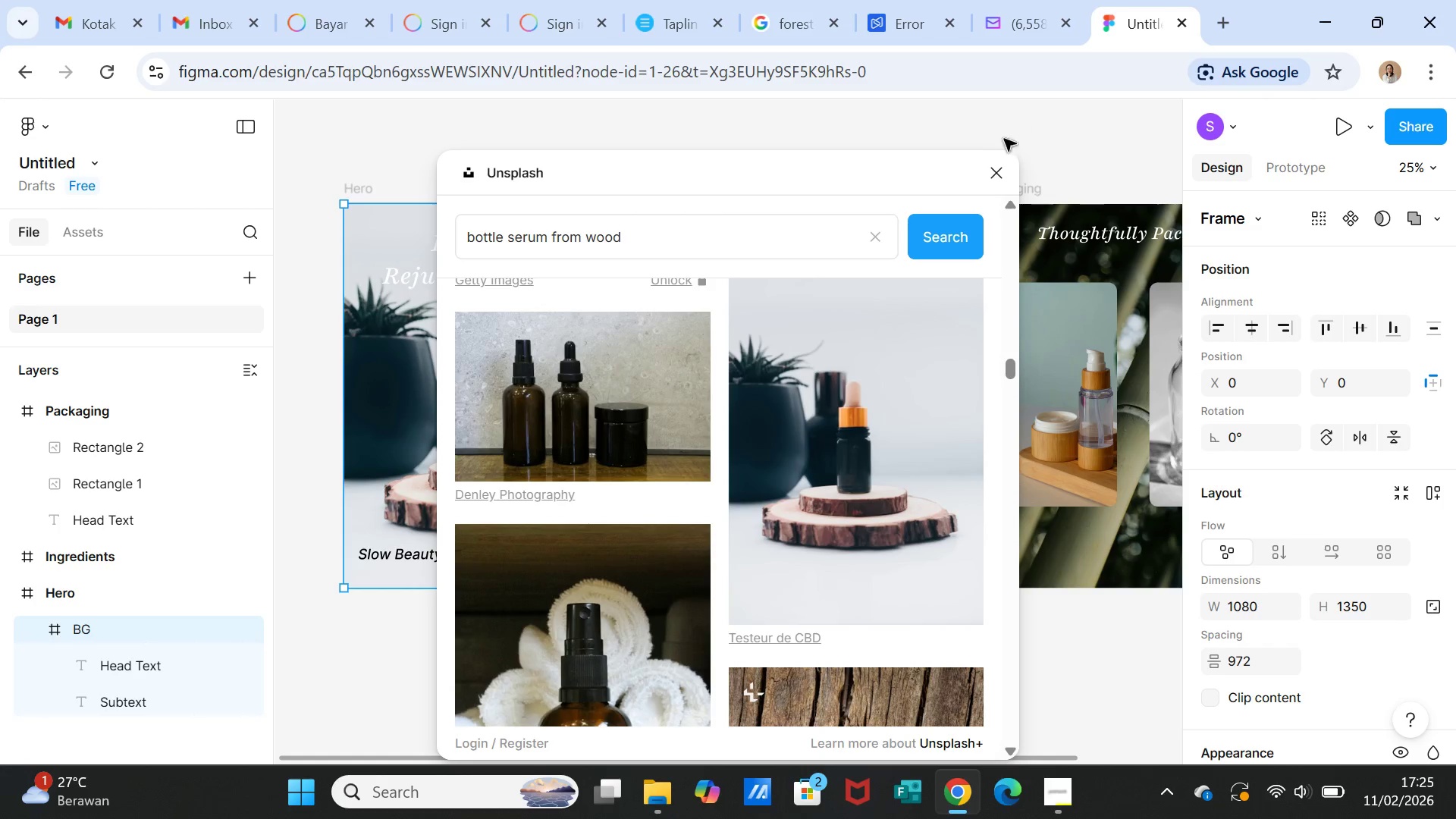 
left_click([1000, 166])
 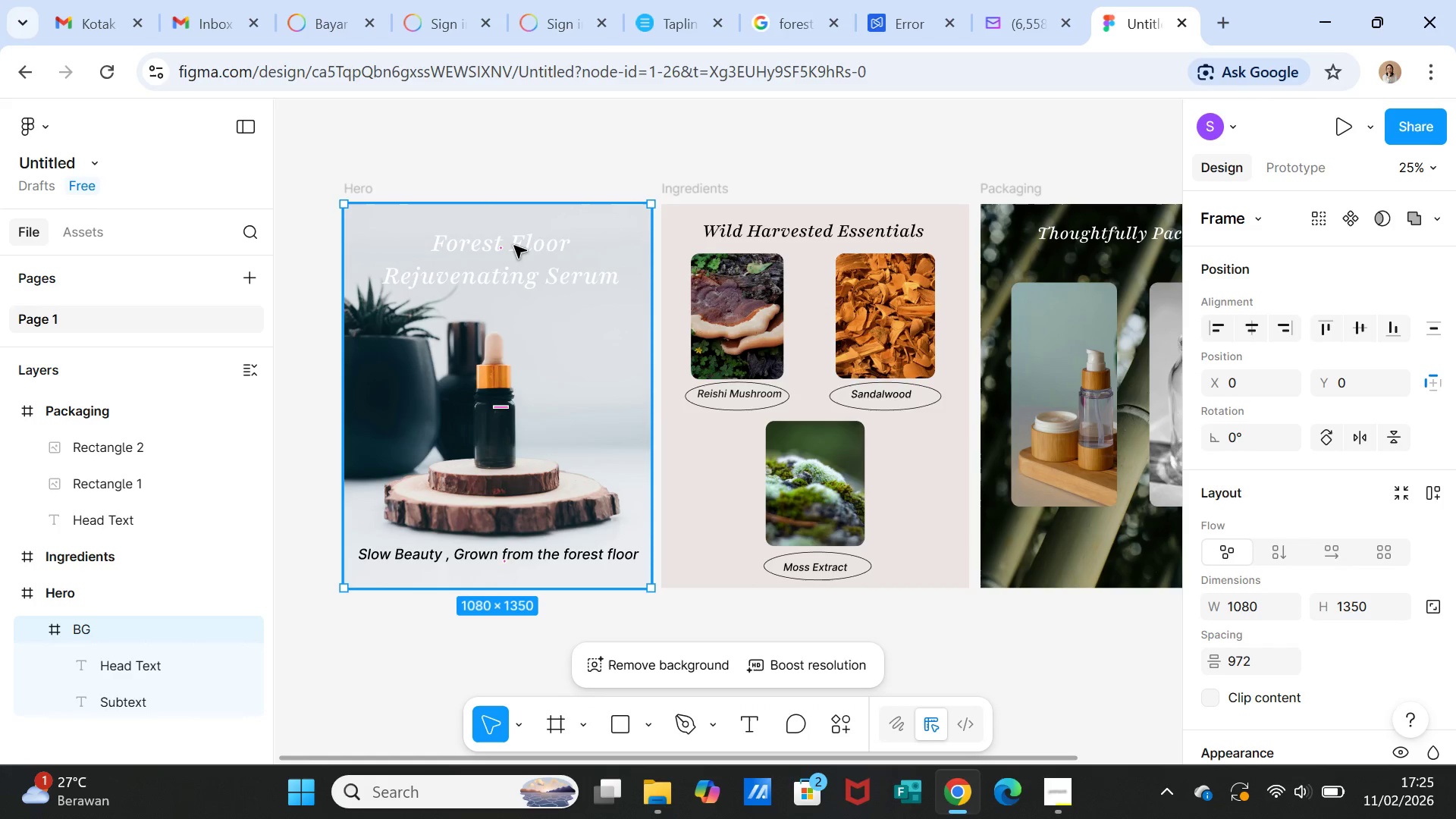 
left_click([515, 253])
 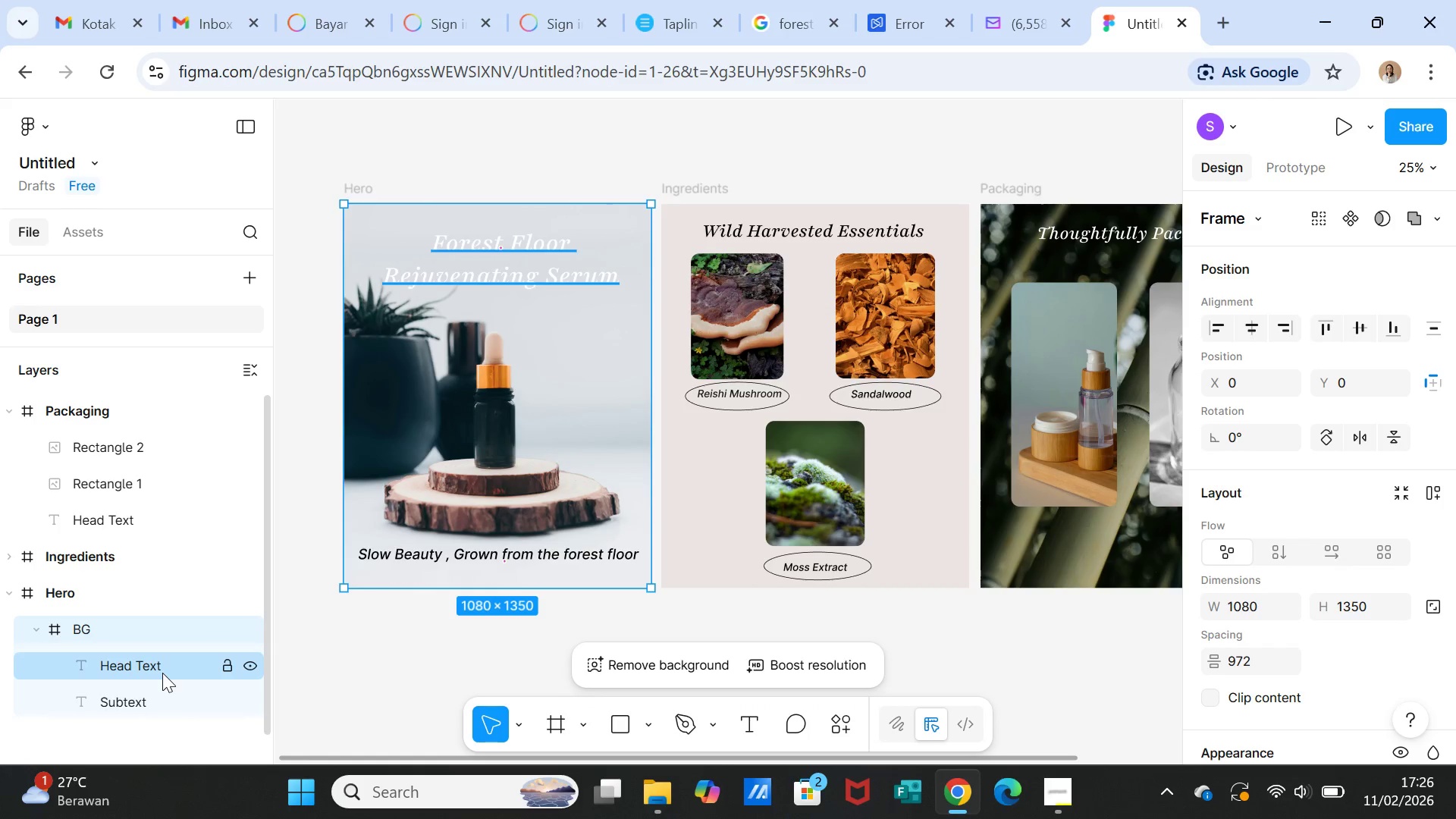 
left_click([161, 673])
 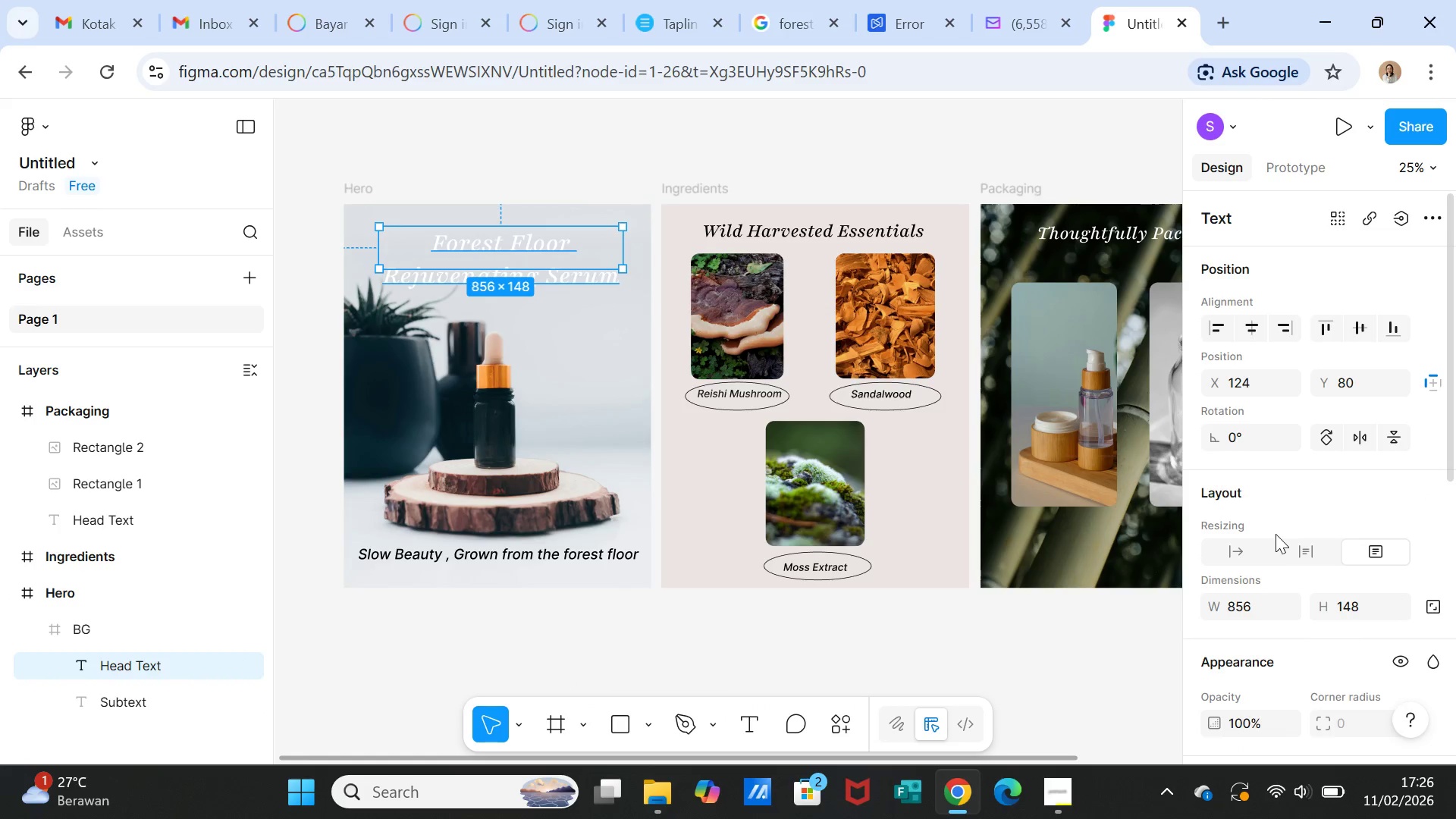 
scroll: coordinate [1295, 577], scroll_direction: down, amount: 3.0
 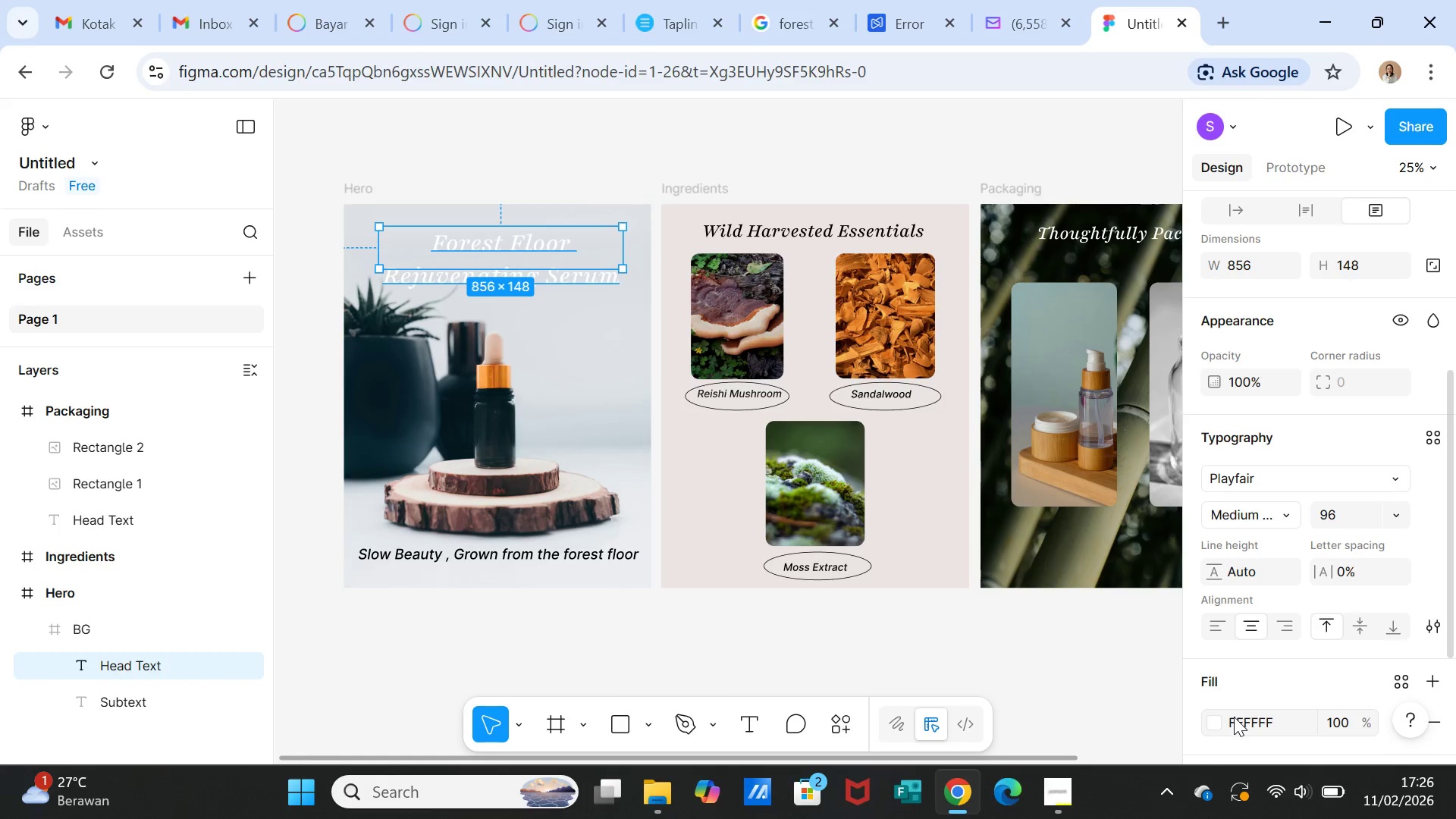 
left_click([1218, 722])
 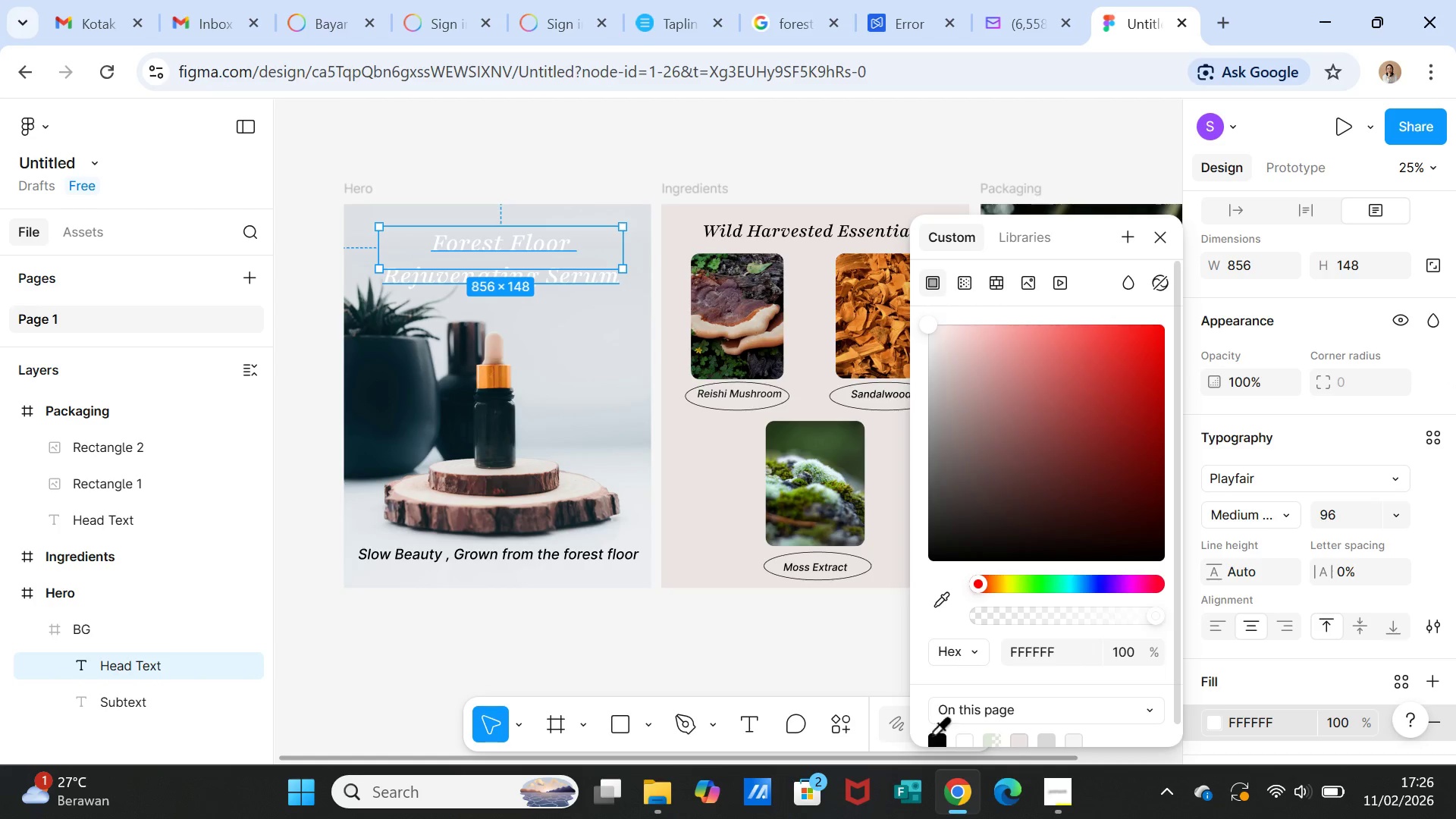 
left_click([933, 741])
 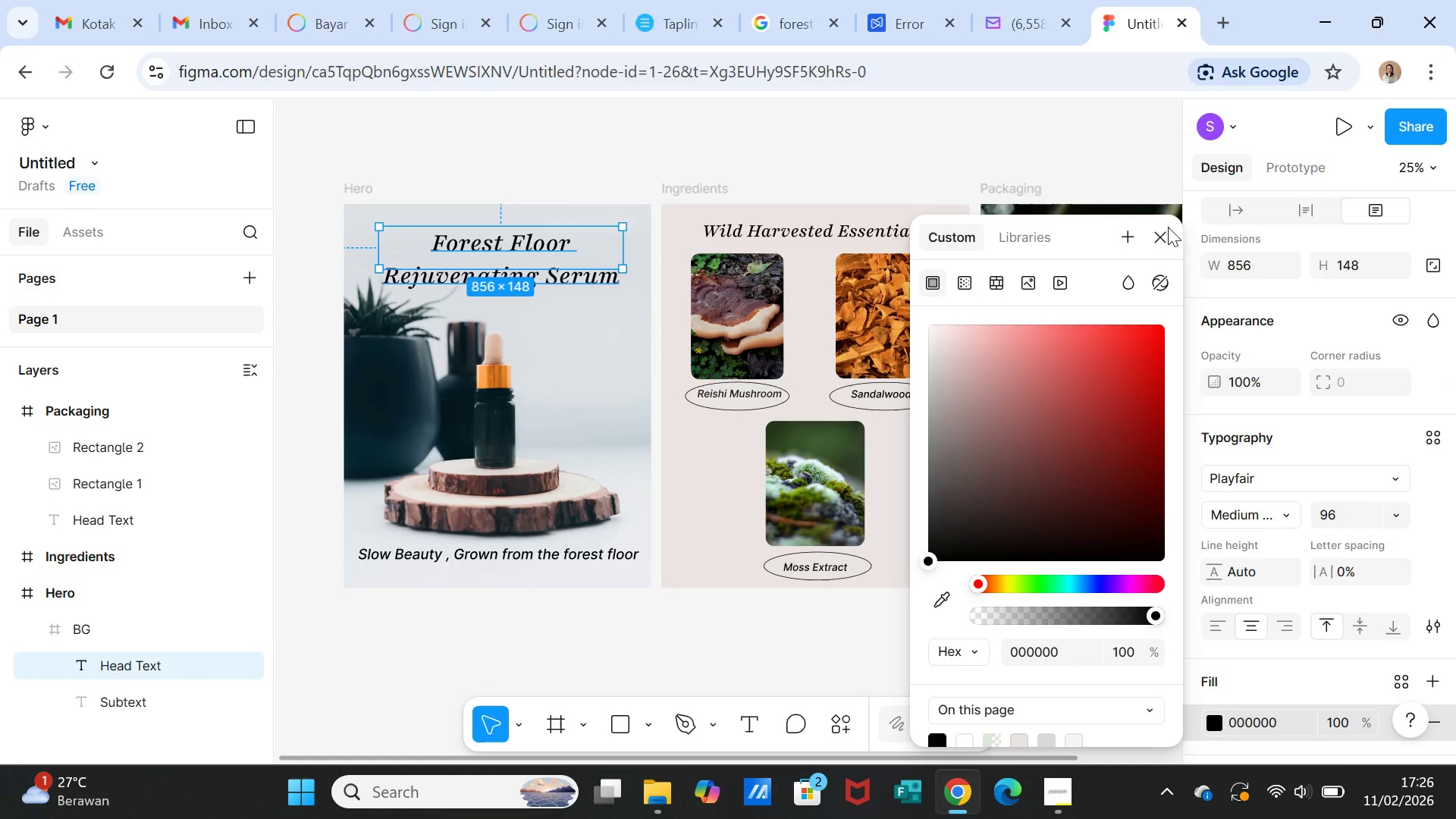 
left_click([1163, 238])
 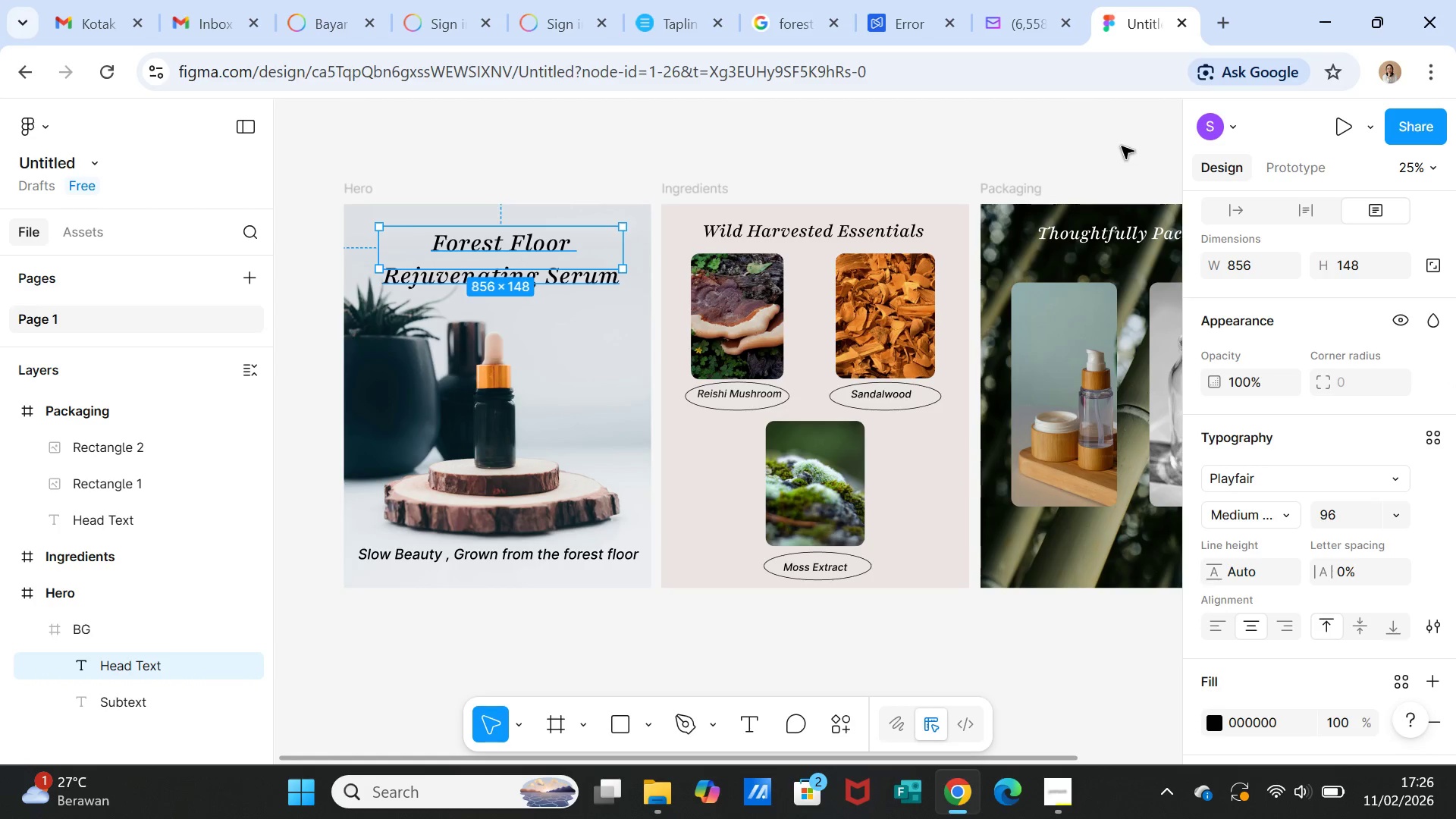 
left_click([1122, 146])
 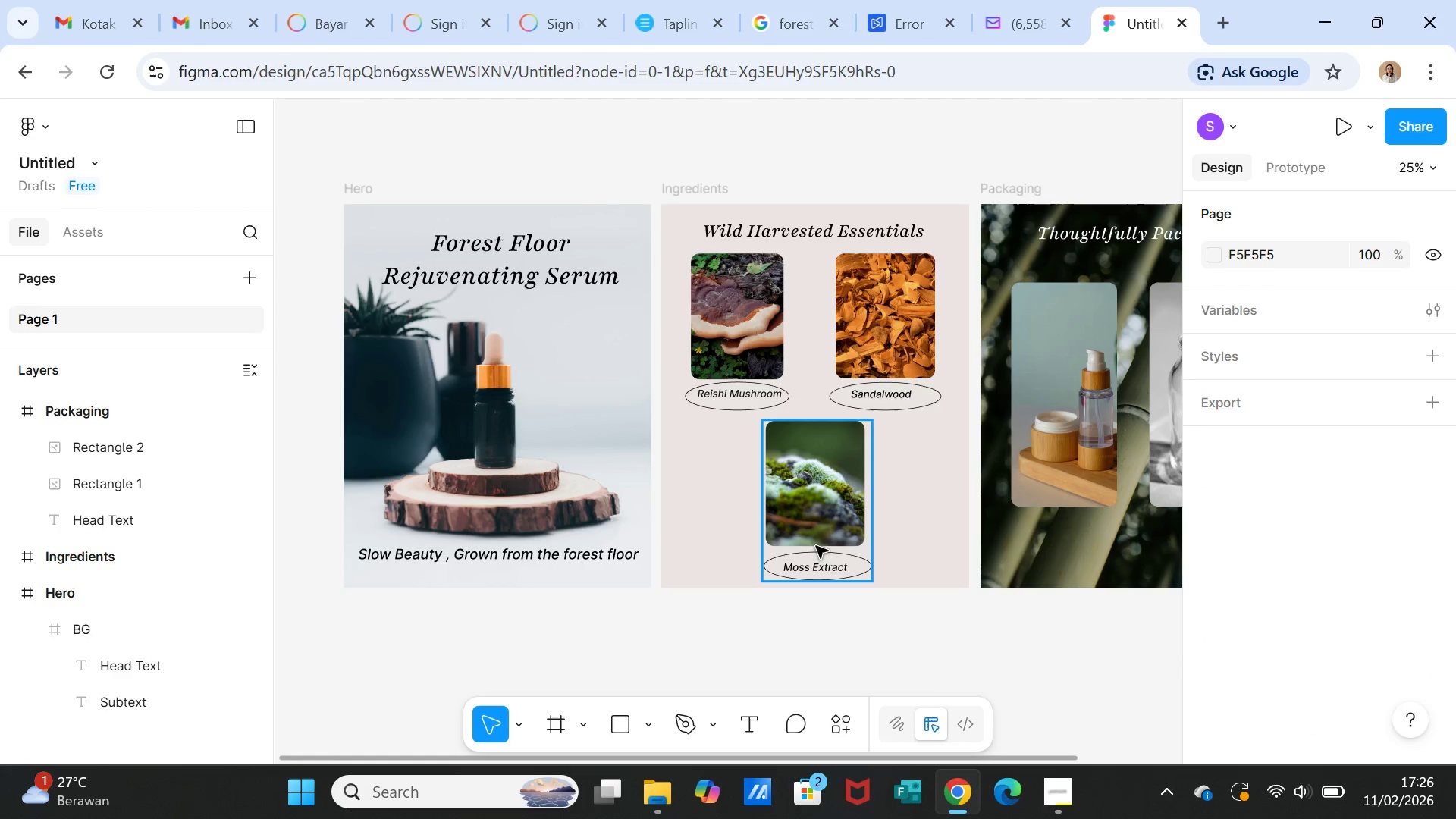 
left_click_drag(start_coordinate=[1037, 760], to_coordinate=[1186, 736])
 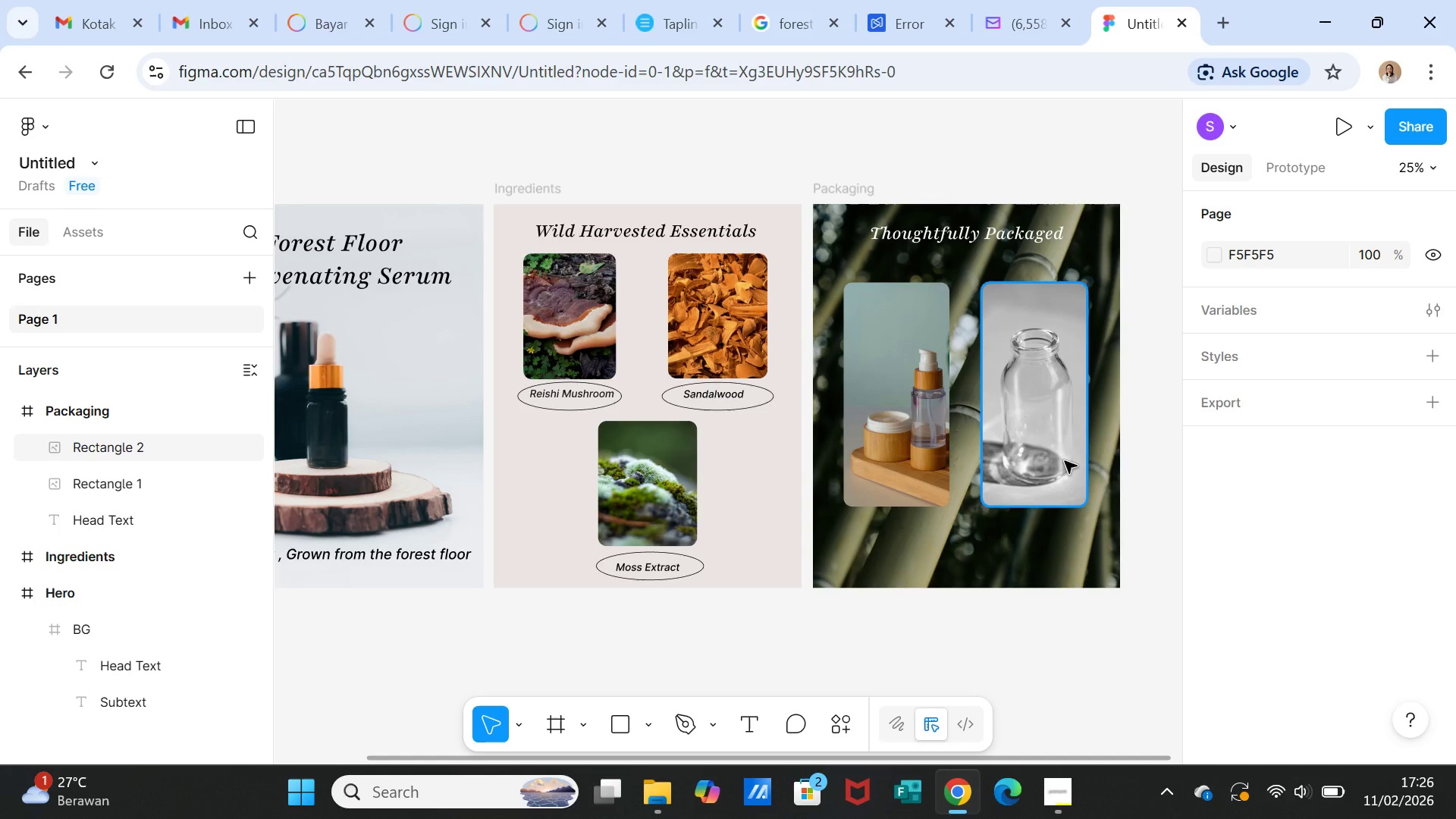 
left_click([1065, 461])
 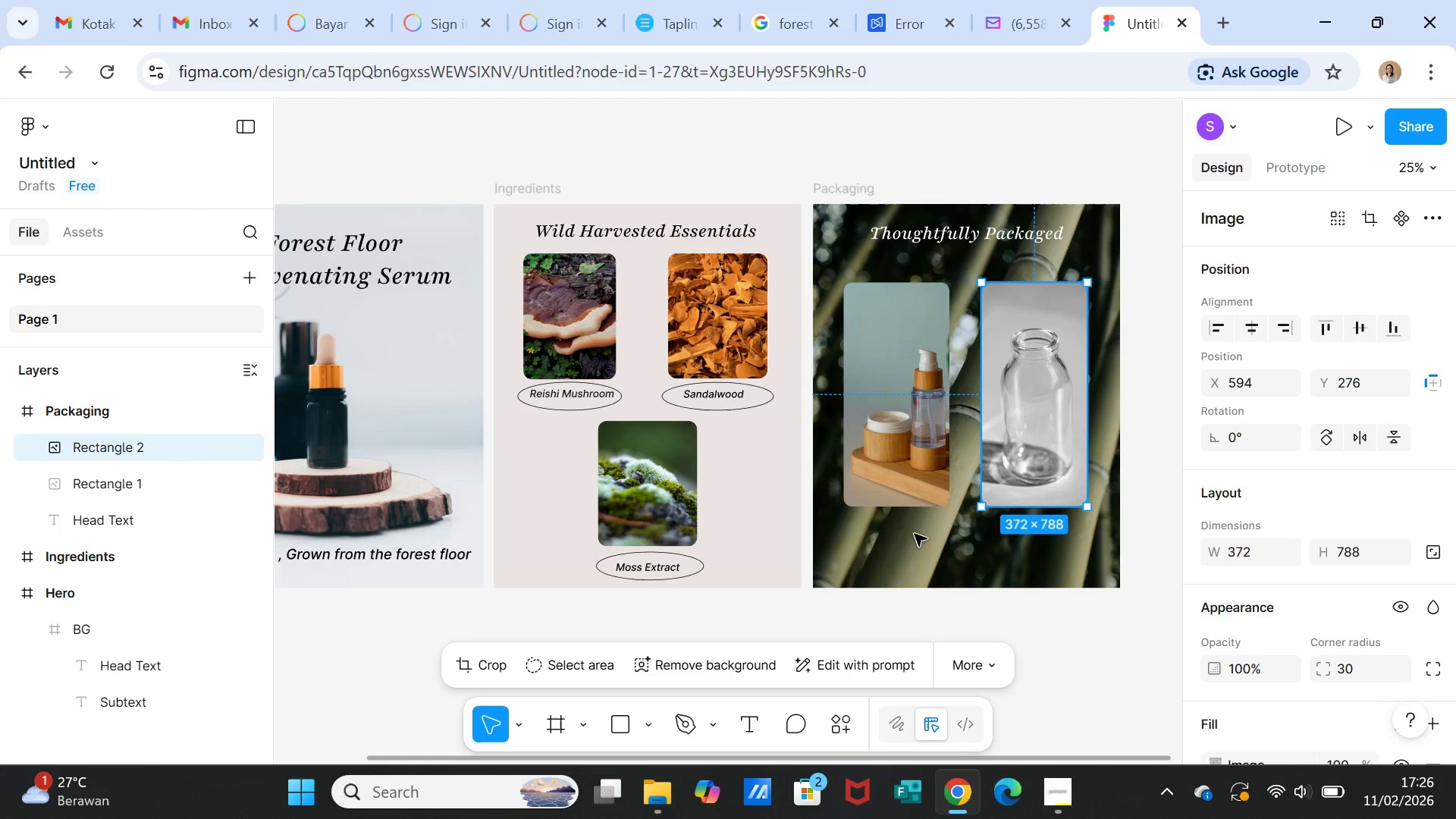 
left_click([915, 534])
 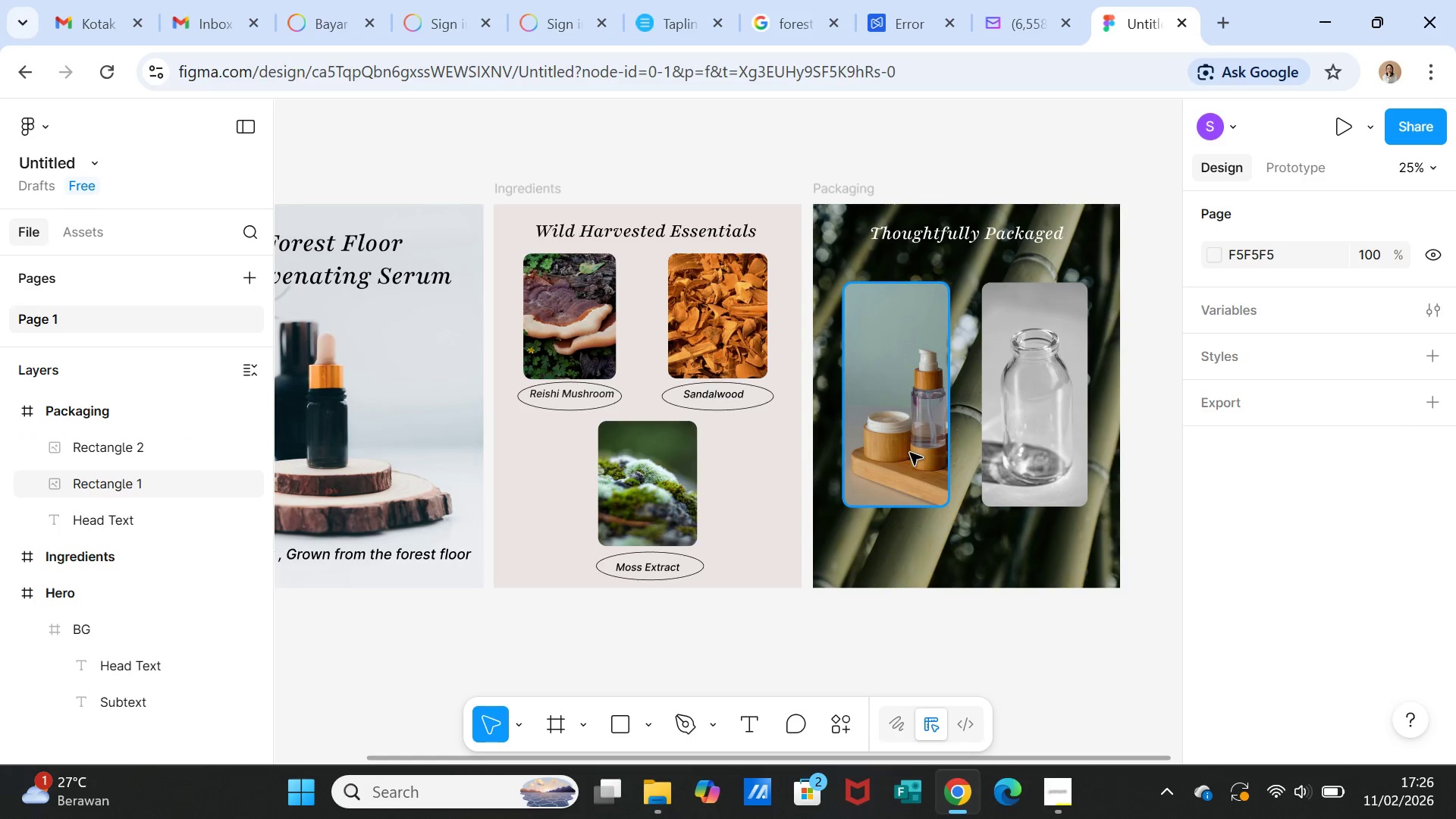 
left_click([910, 452])
 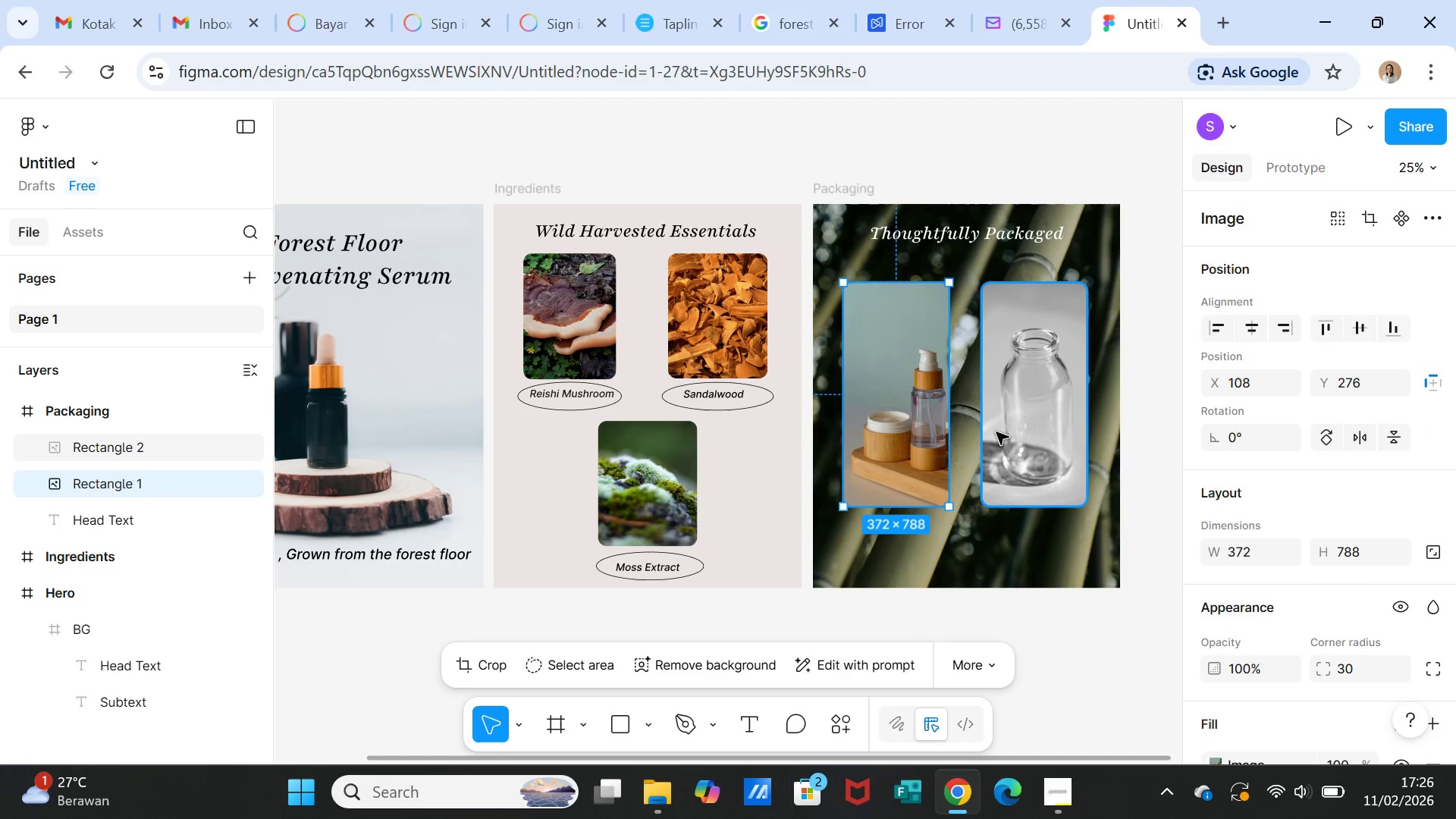 
left_click([996, 432])
 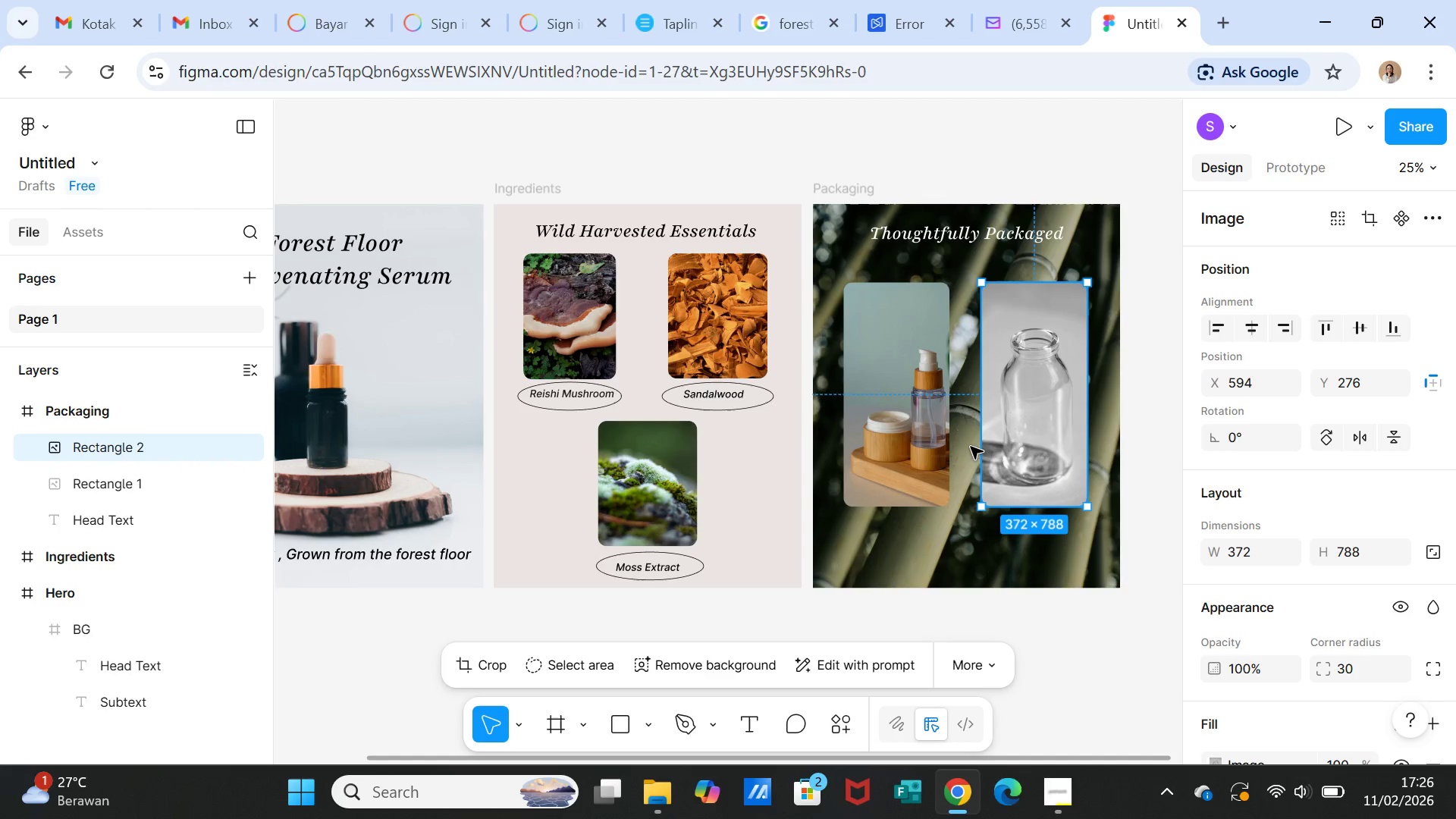 
wait(15.92)
 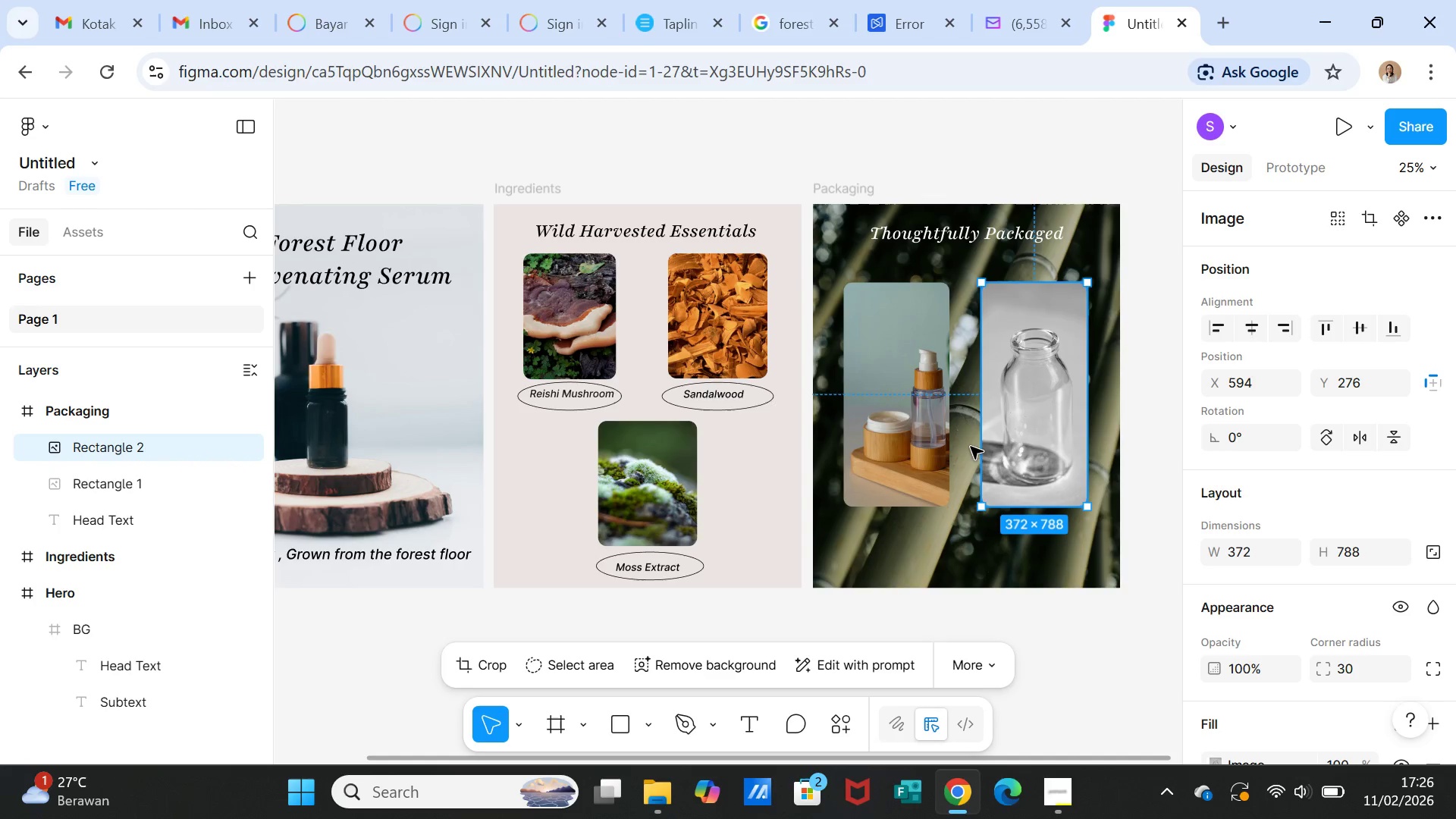 
left_click([410, 551])
 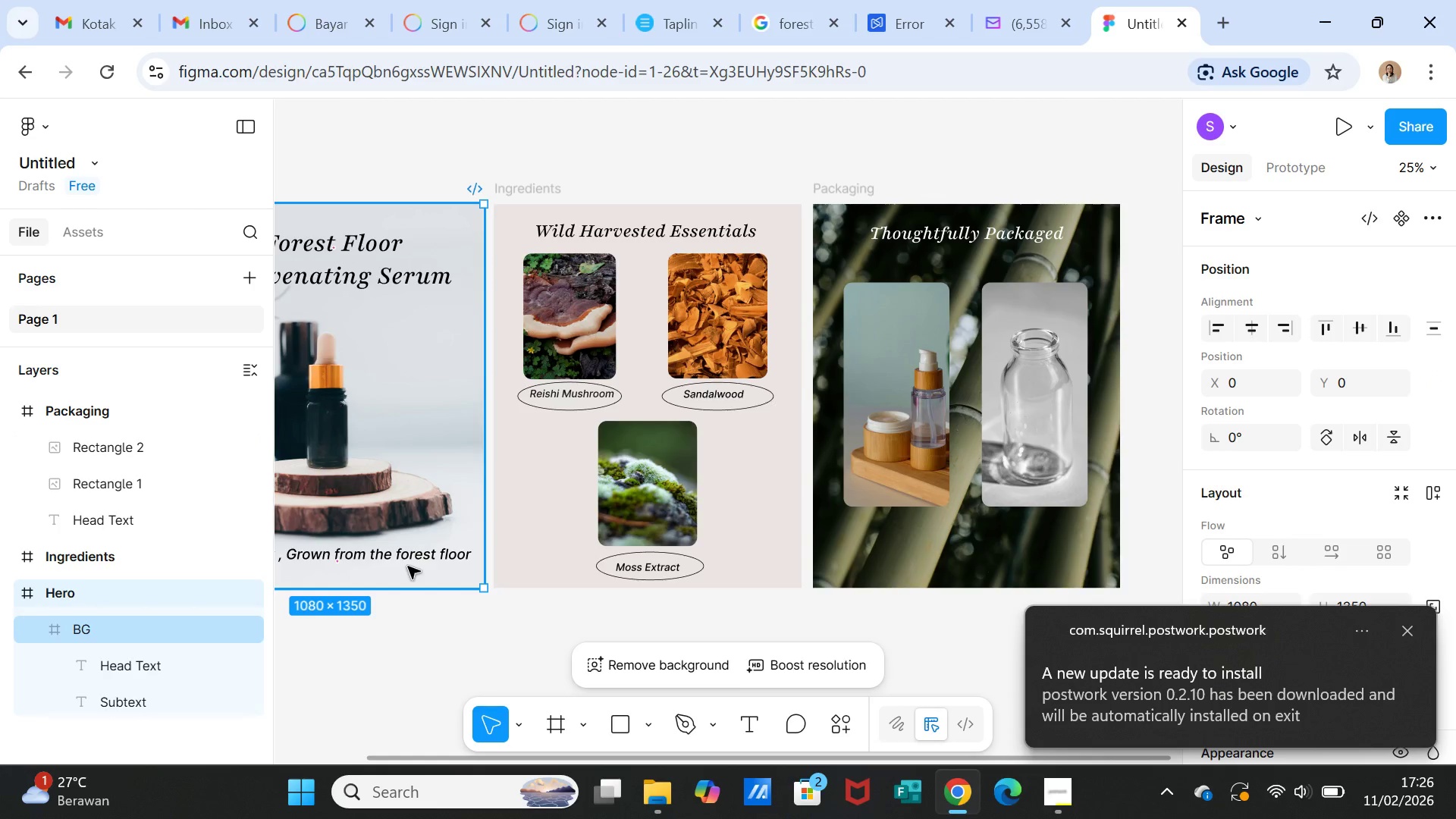 
double_click([408, 566])
 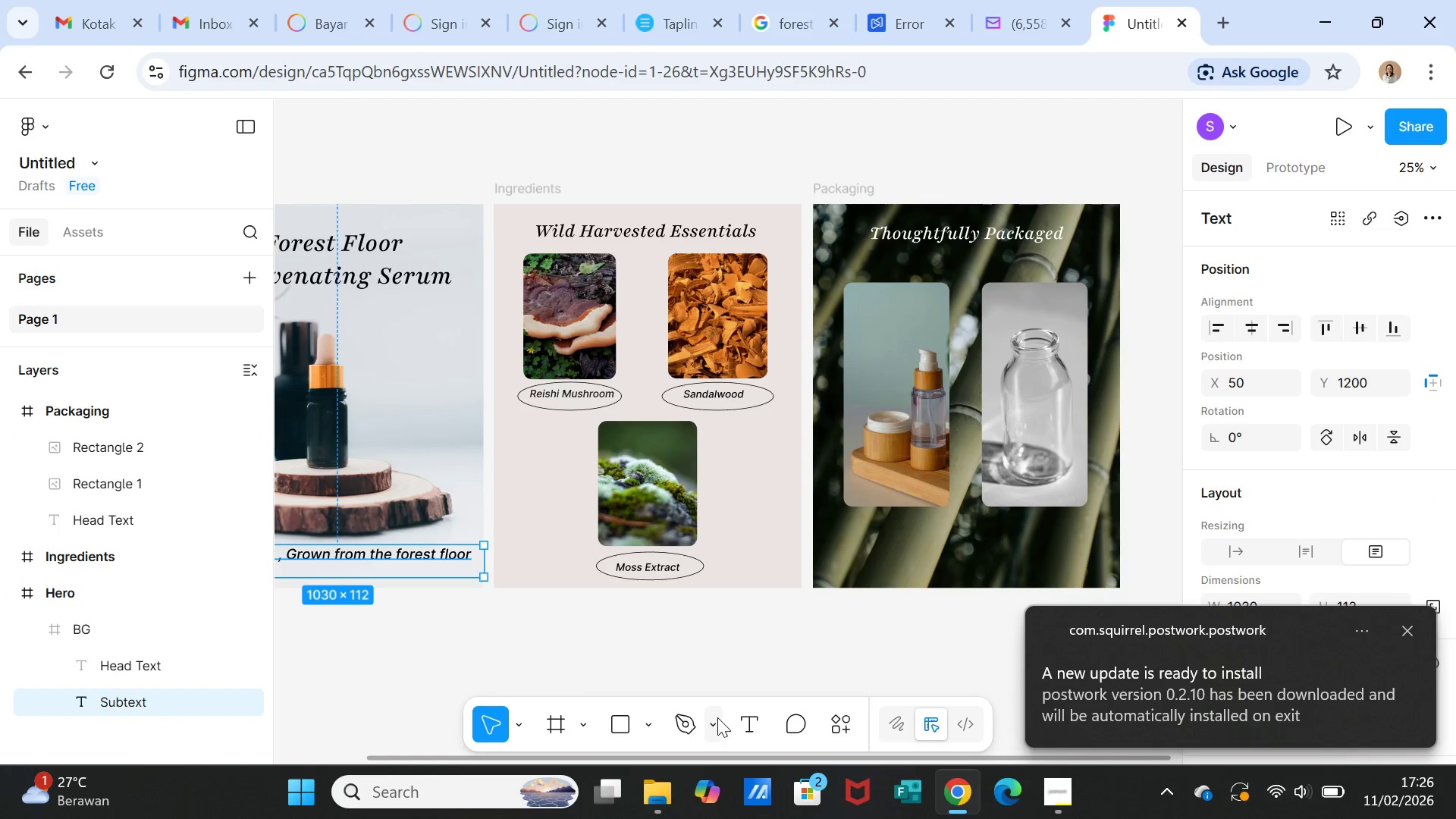 
left_click([745, 722])
 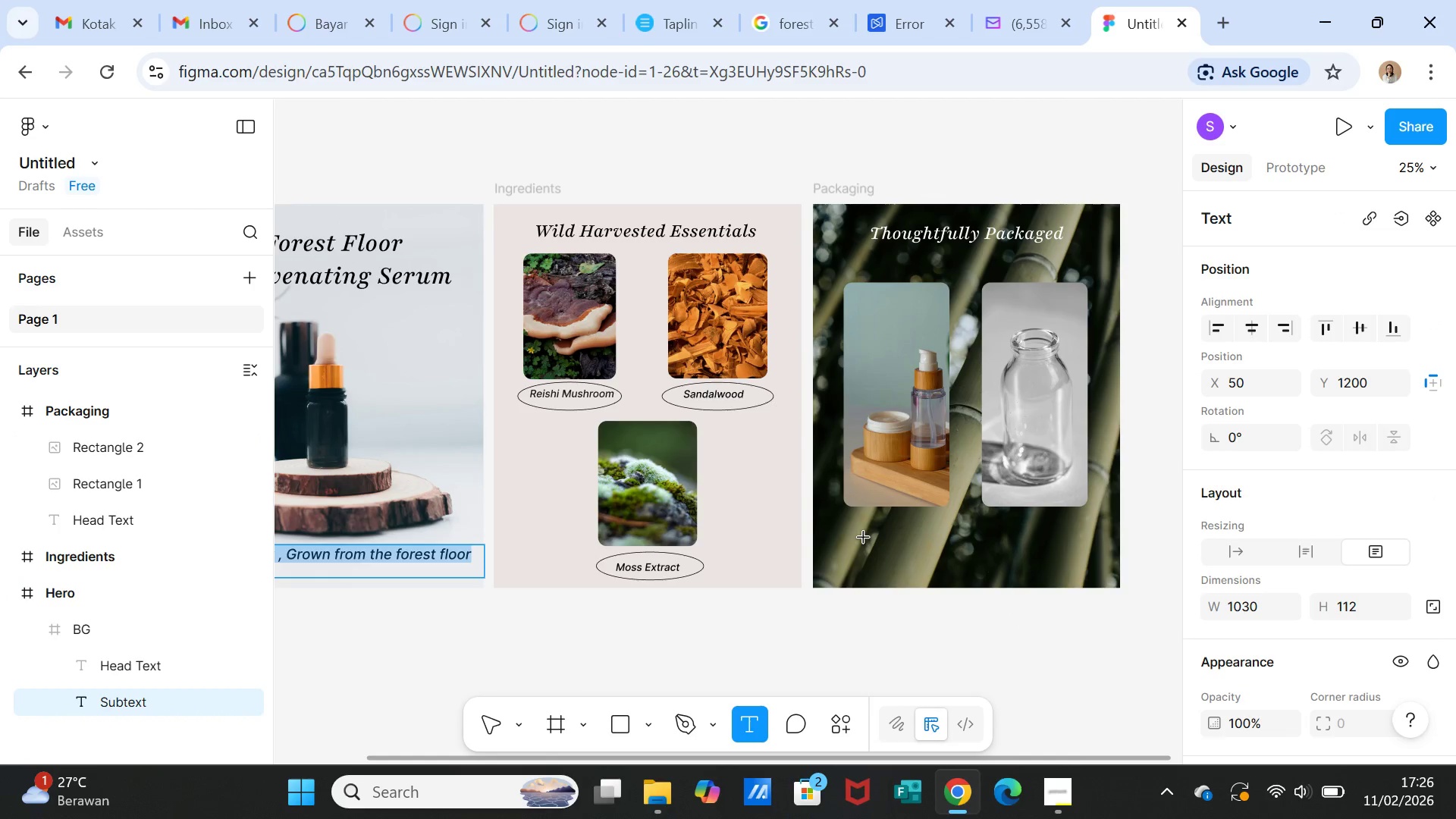 
left_click_drag(start_coordinate=[861, 536], to_coordinate=[1068, 556])
 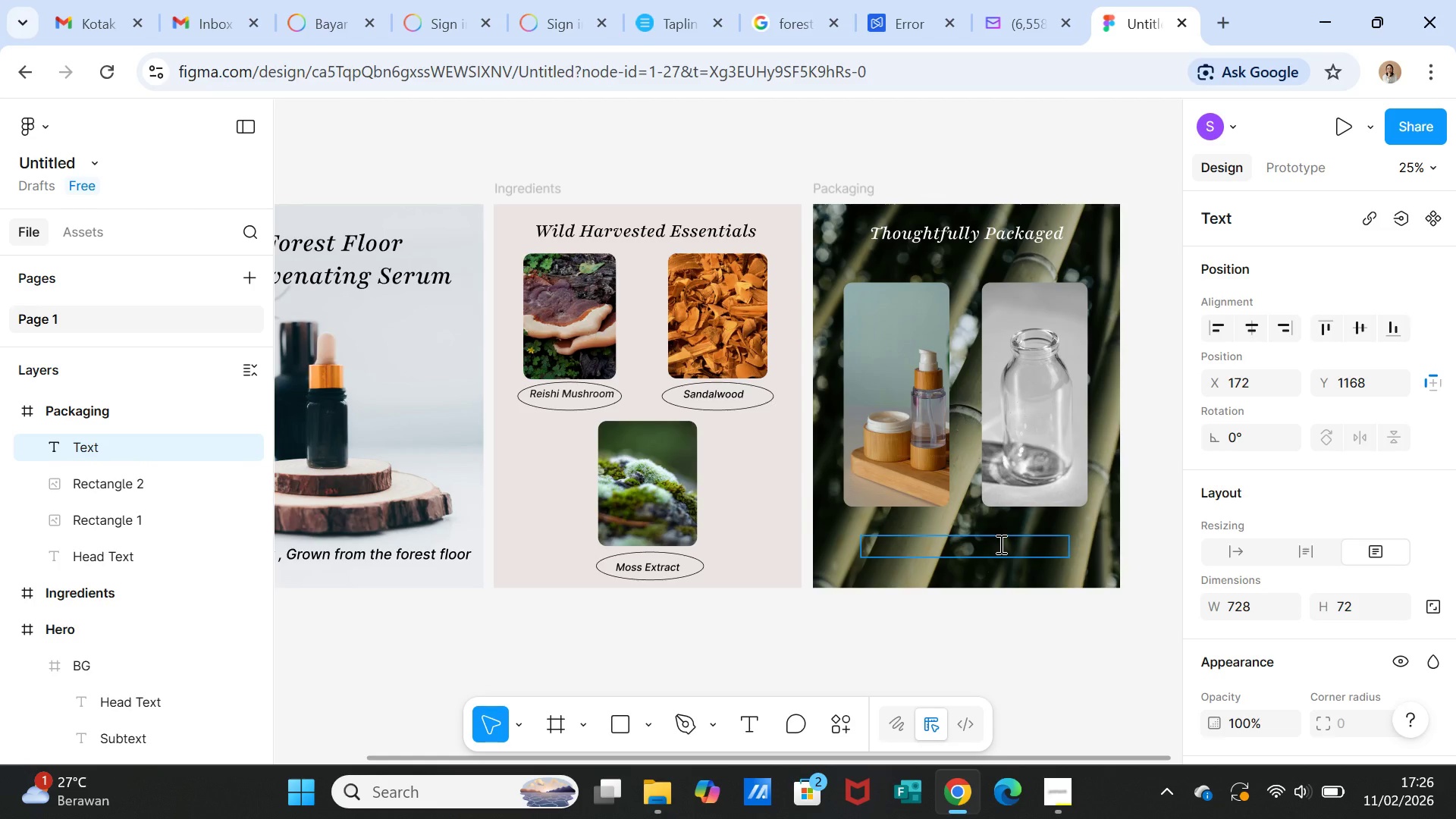 
type(Bamboo Dropper)
 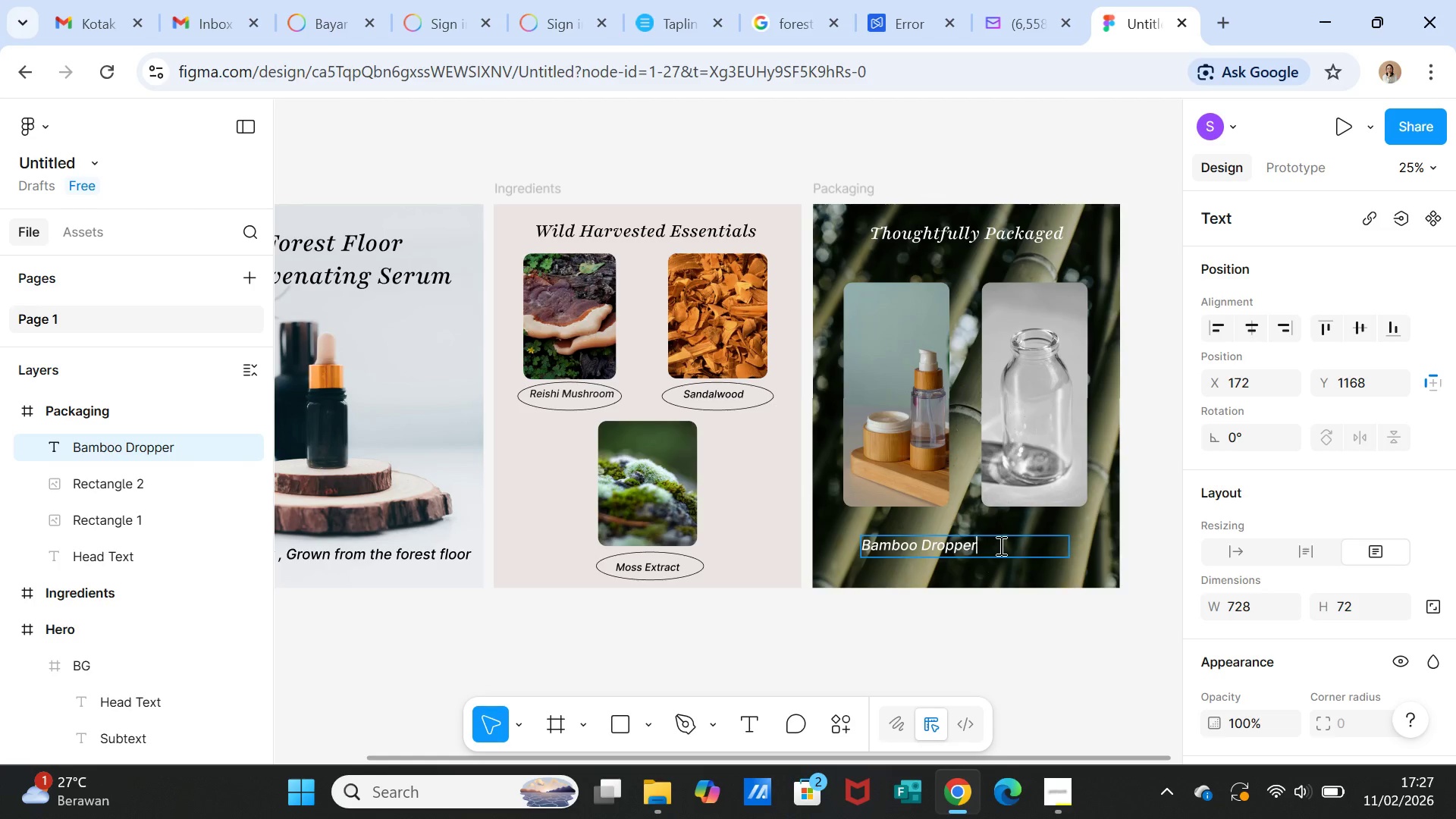 
wait(8.08)
 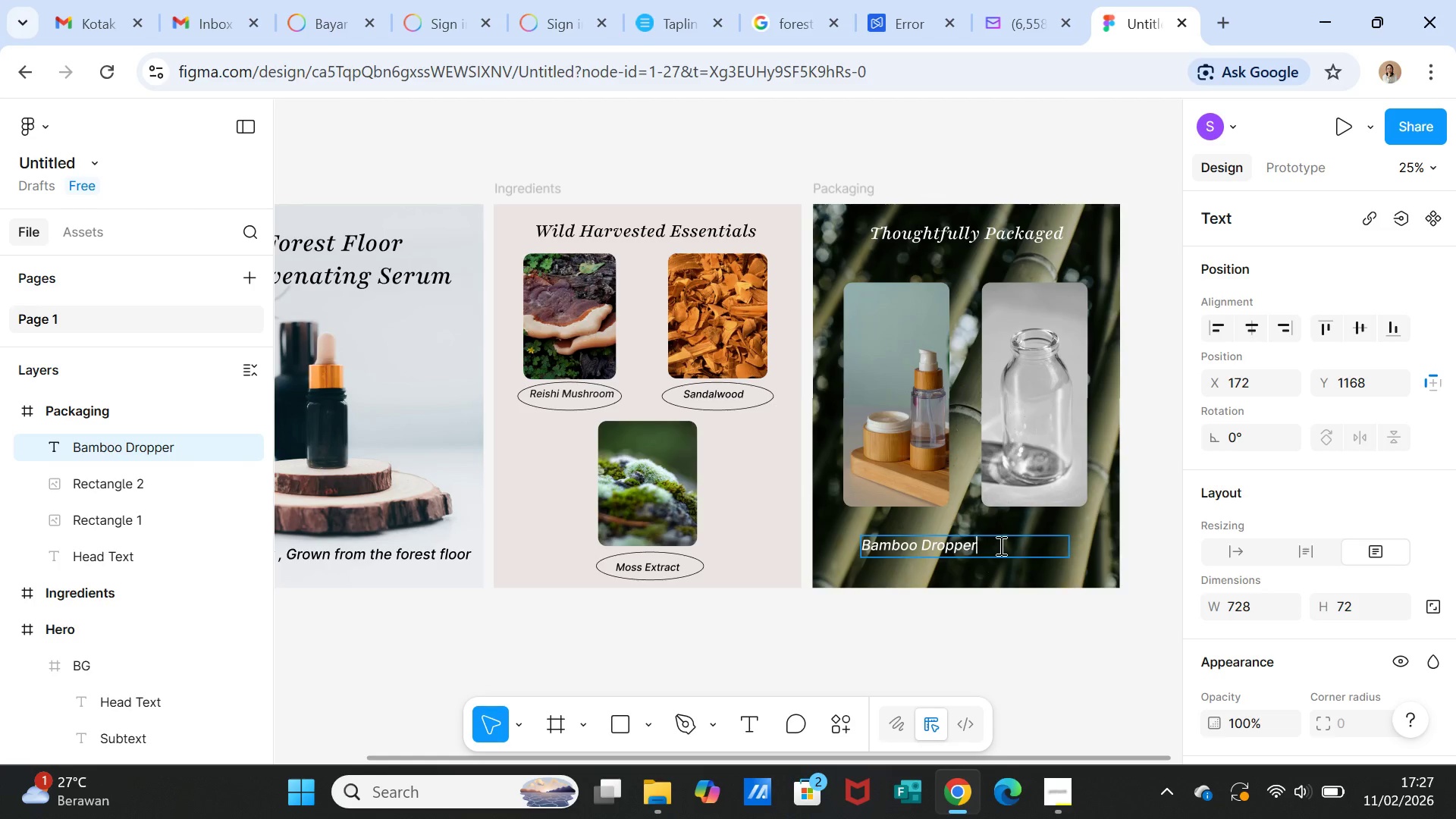 
key(Enter)
 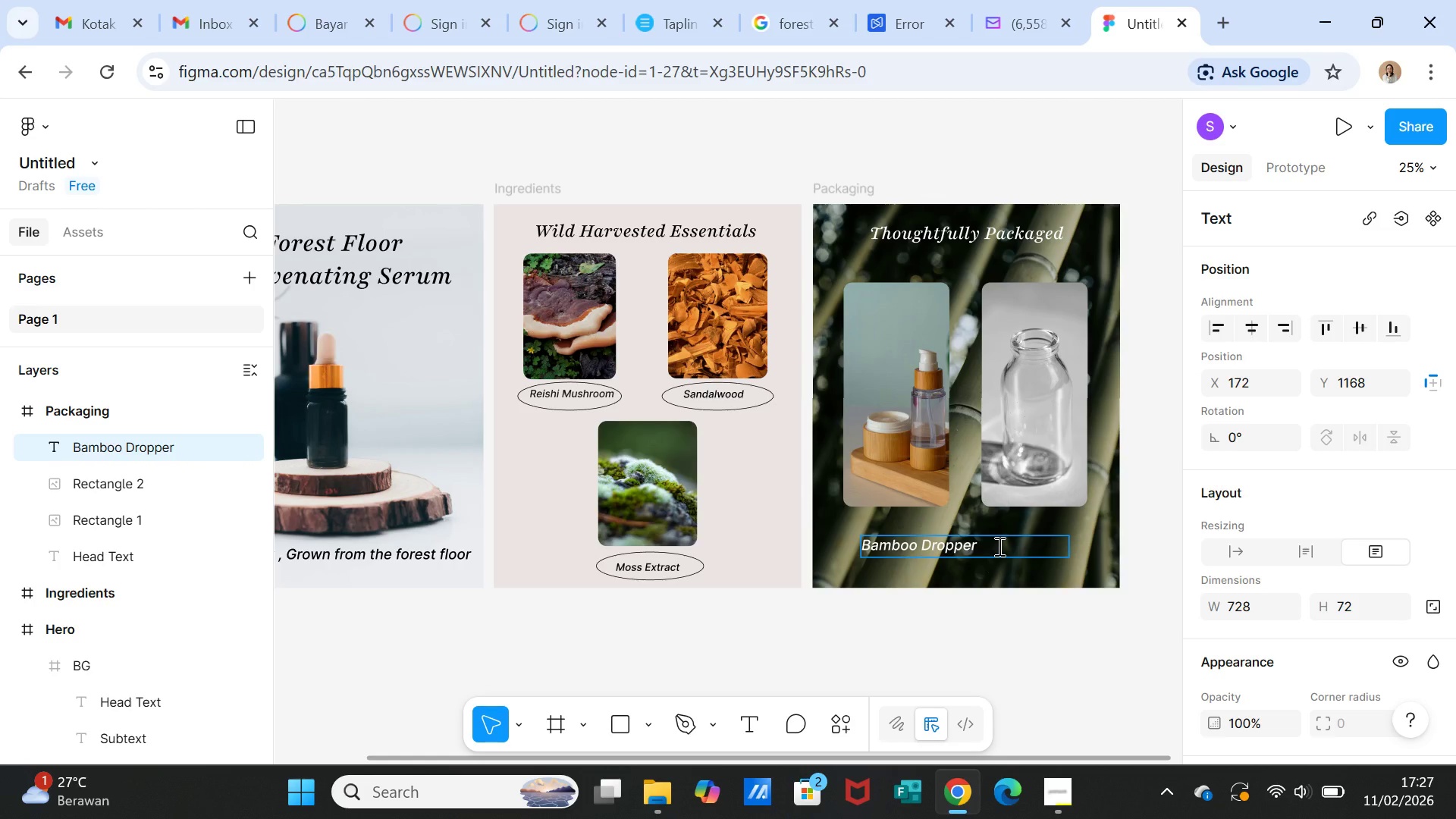 
type(Zero Plastic)
 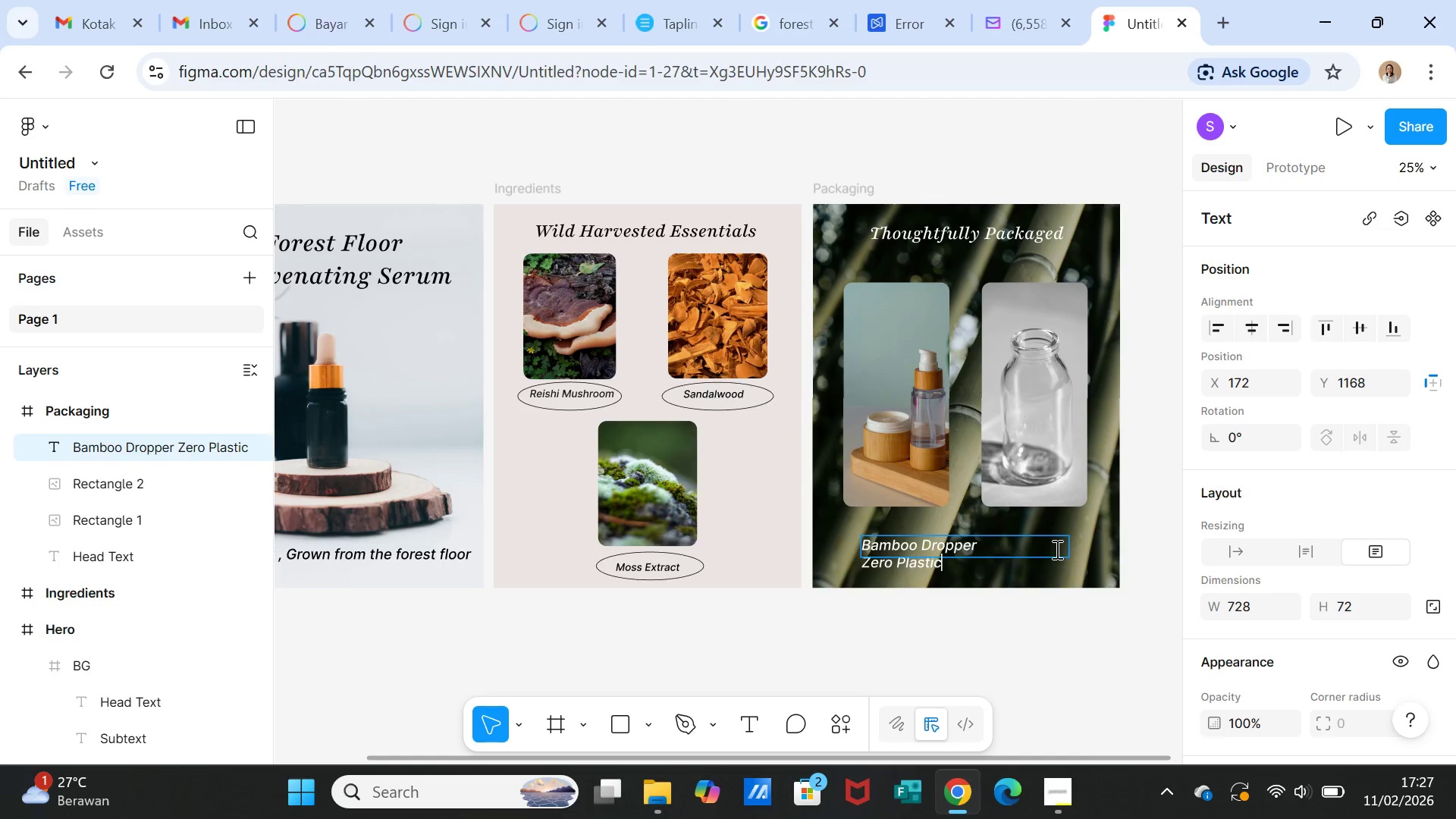 
wait(5.64)
 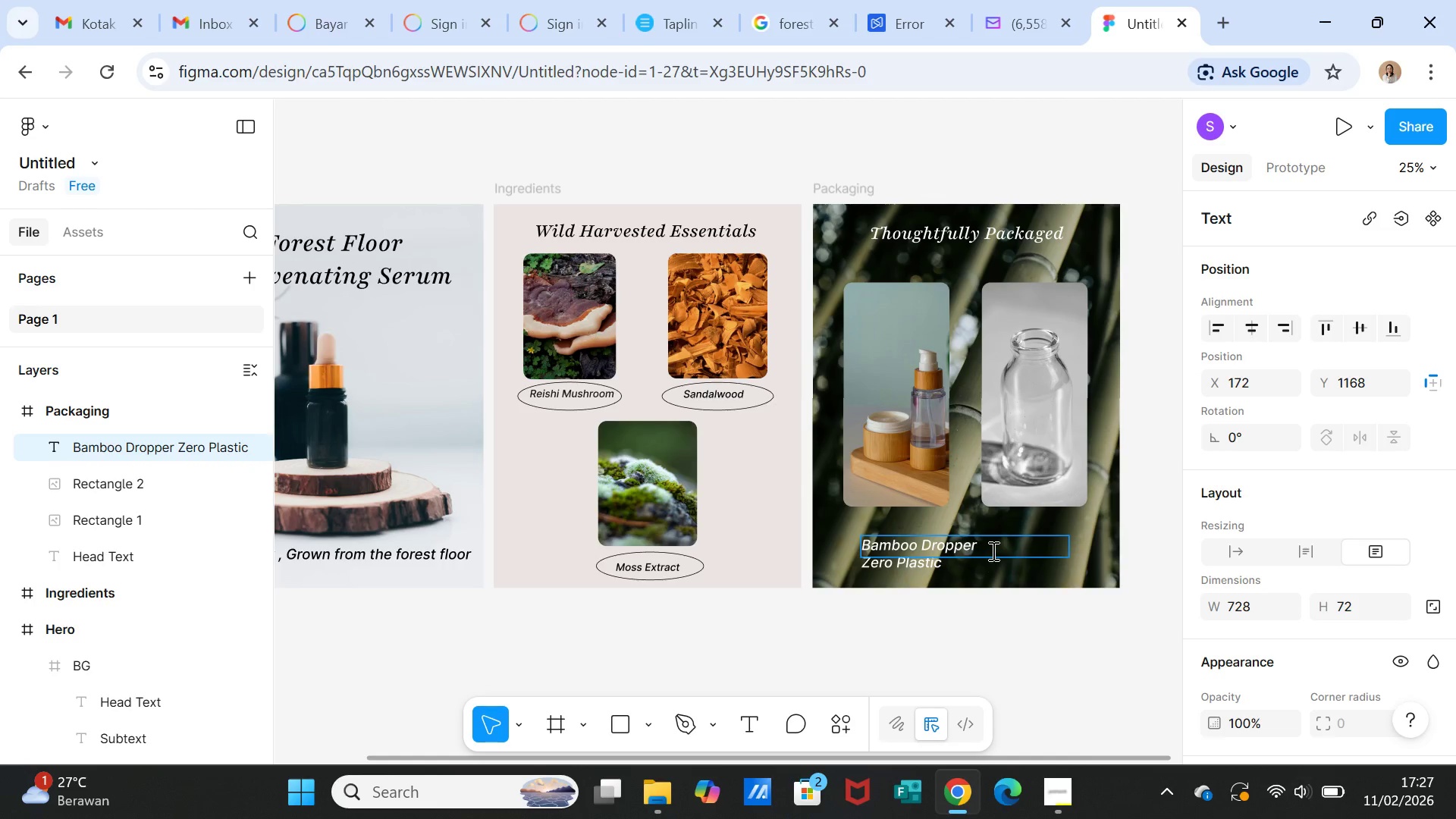 
left_click([1082, 544])
 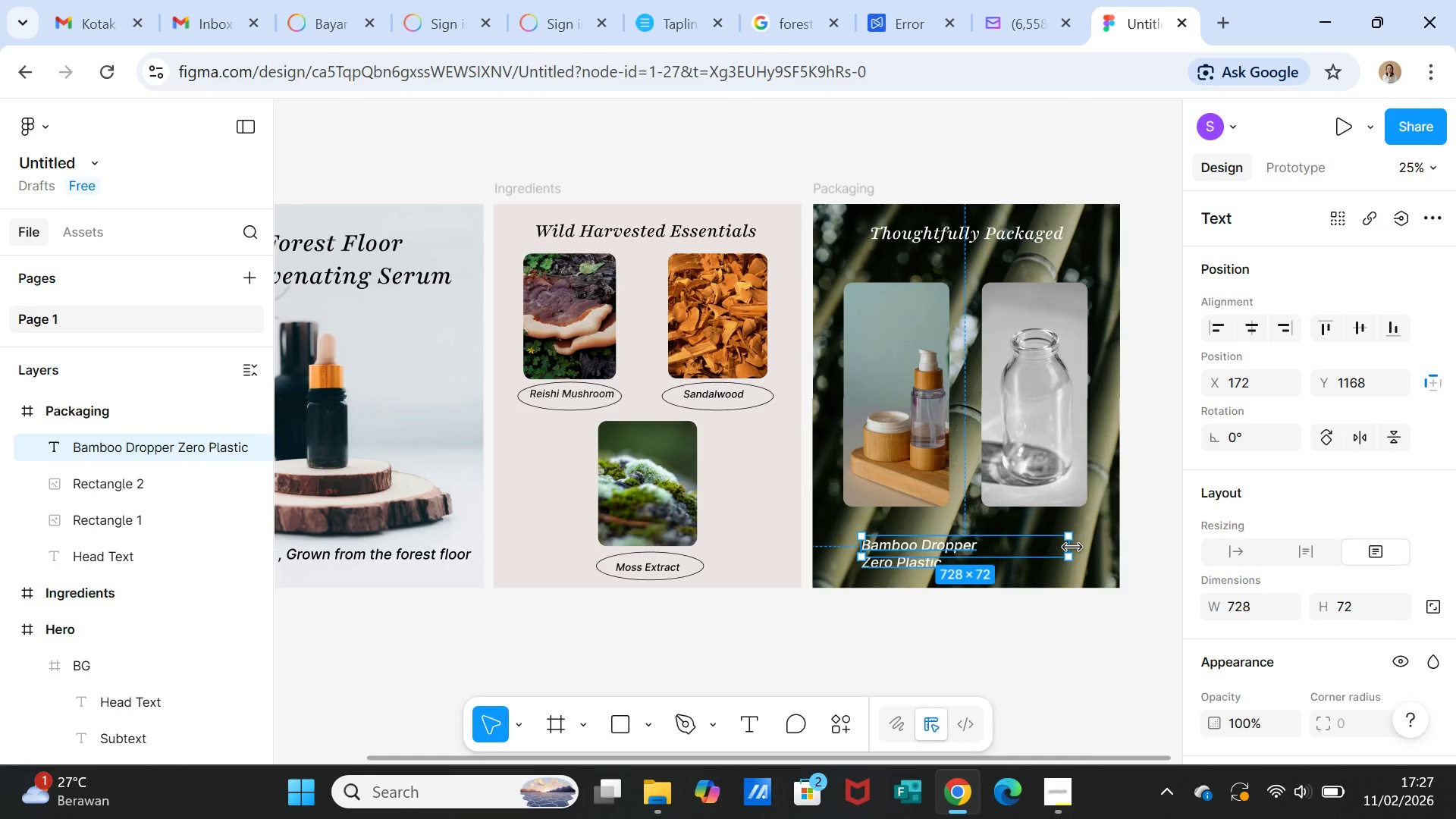 
left_click_drag(start_coordinate=[1072, 548], to_coordinate=[984, 550])
 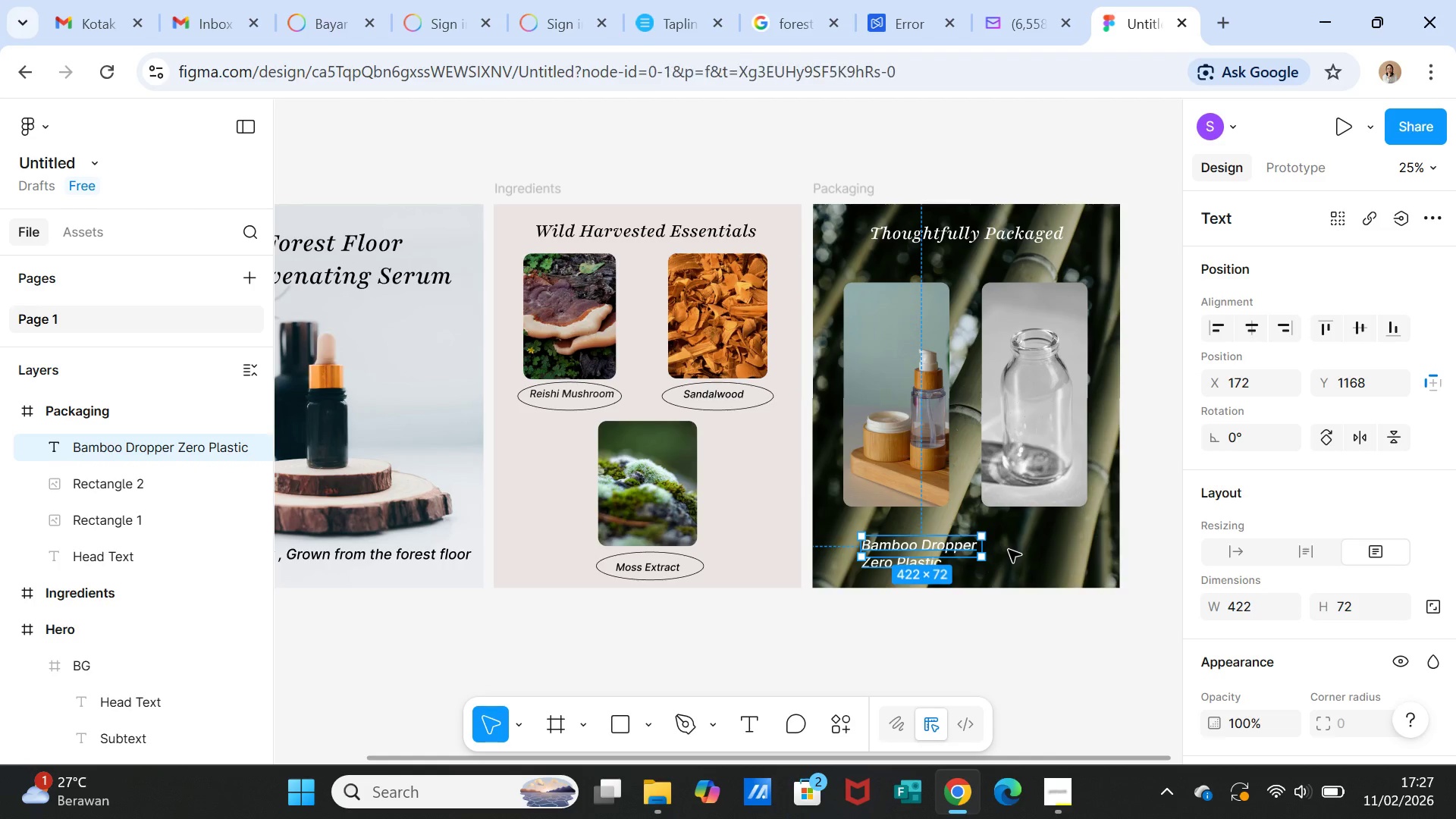 
left_click([1009, 550])
 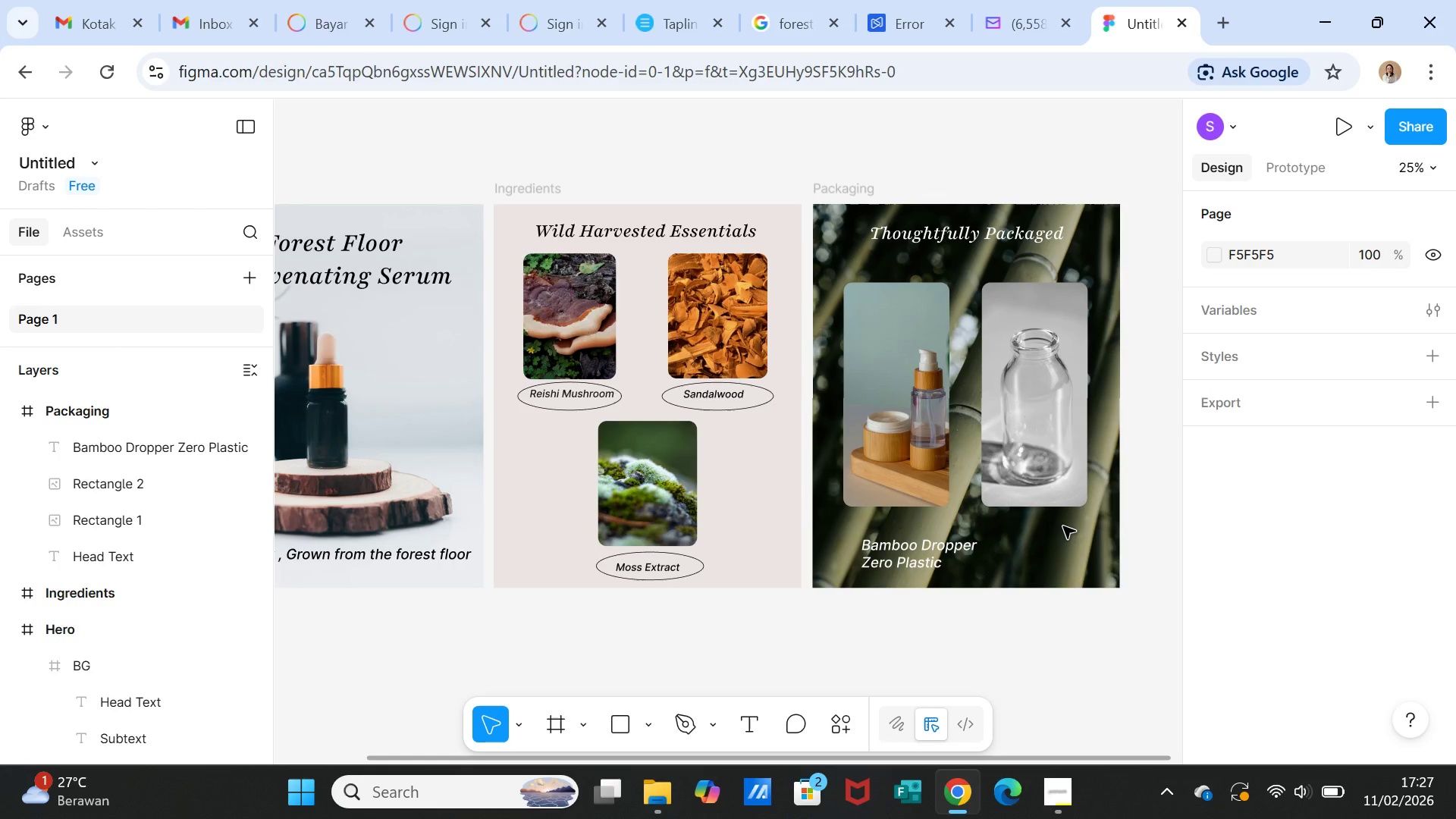 
left_click([1040, 475])
 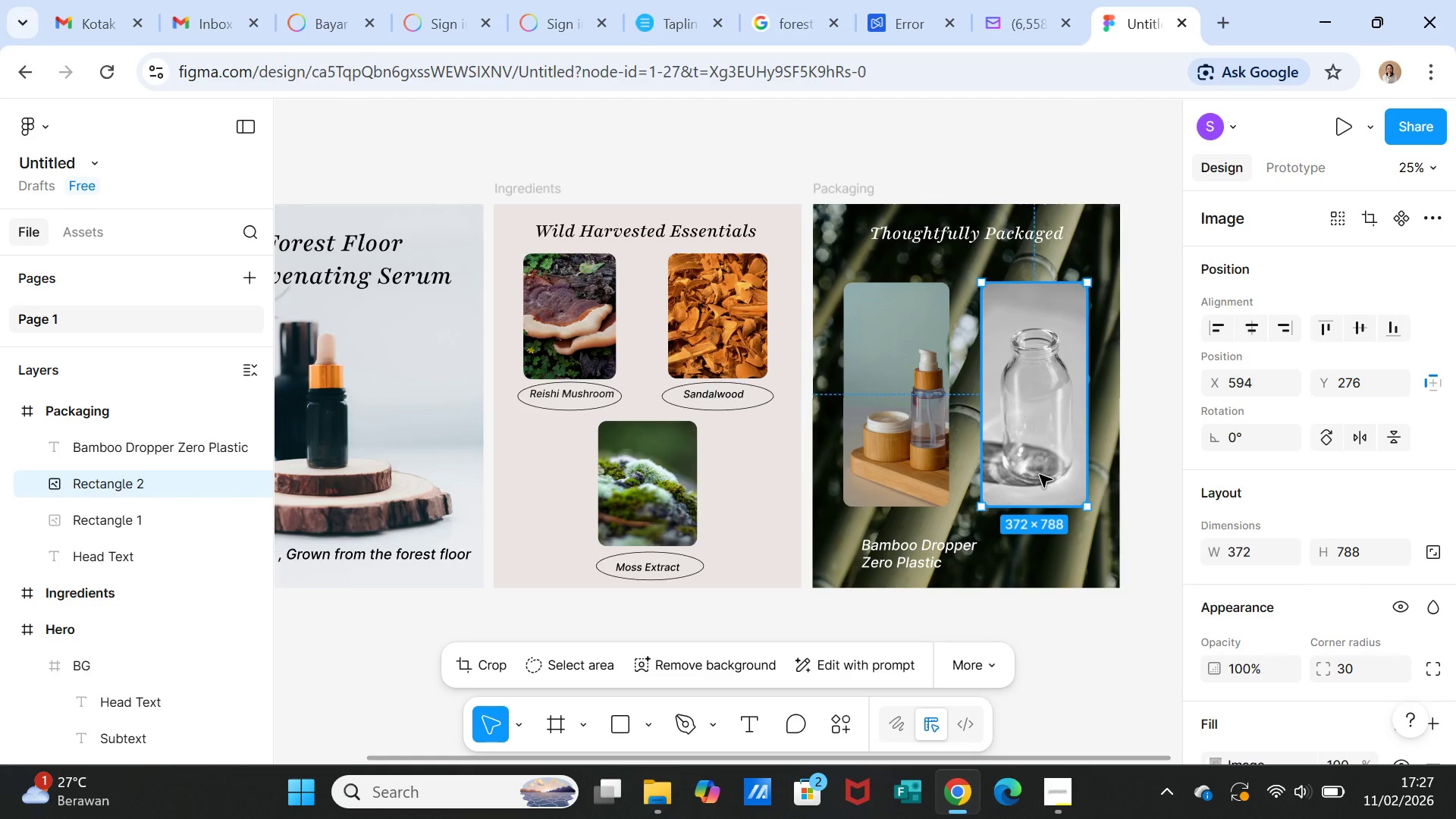 
key(Delete)
 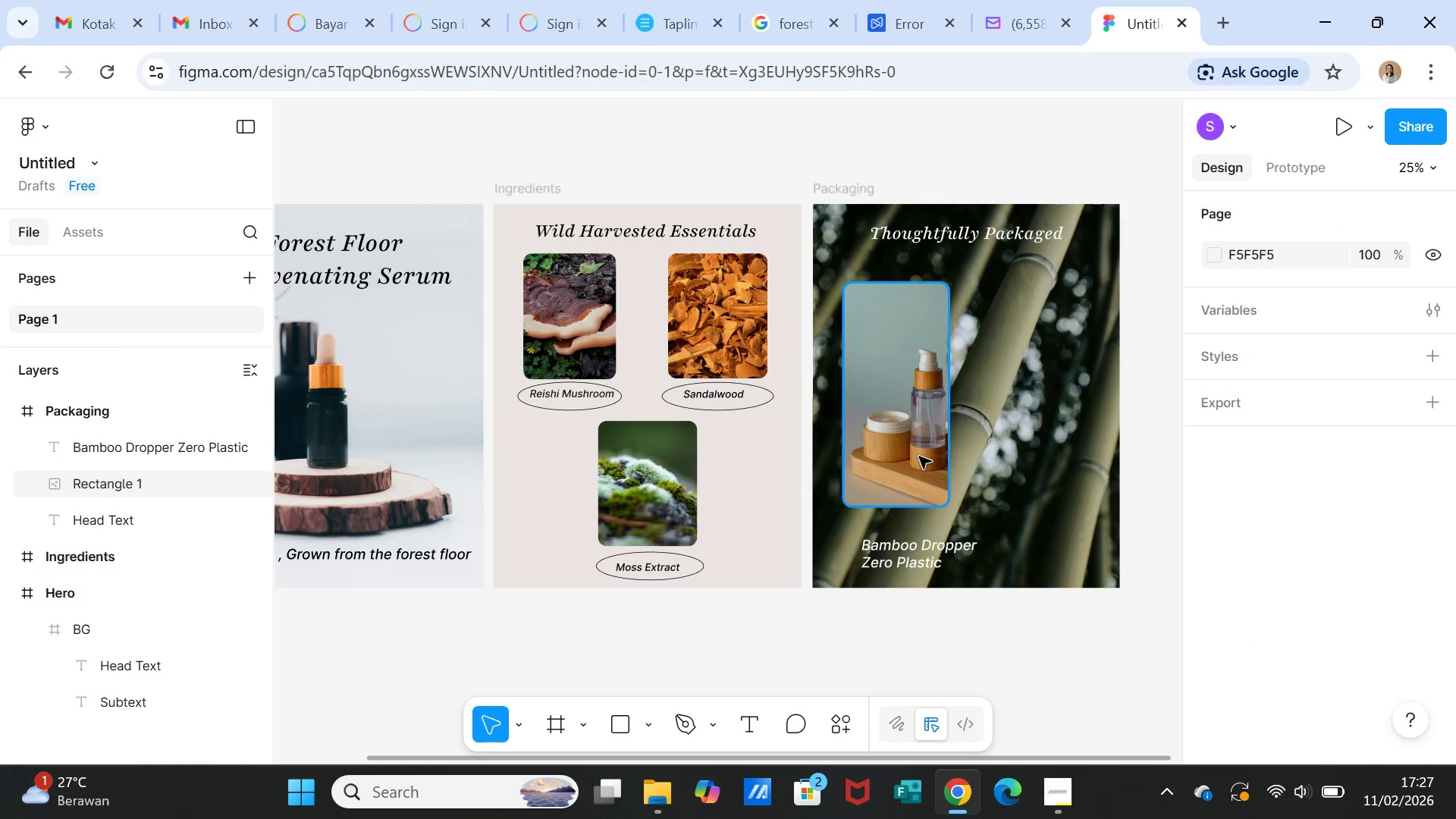 
left_click([919, 457])
 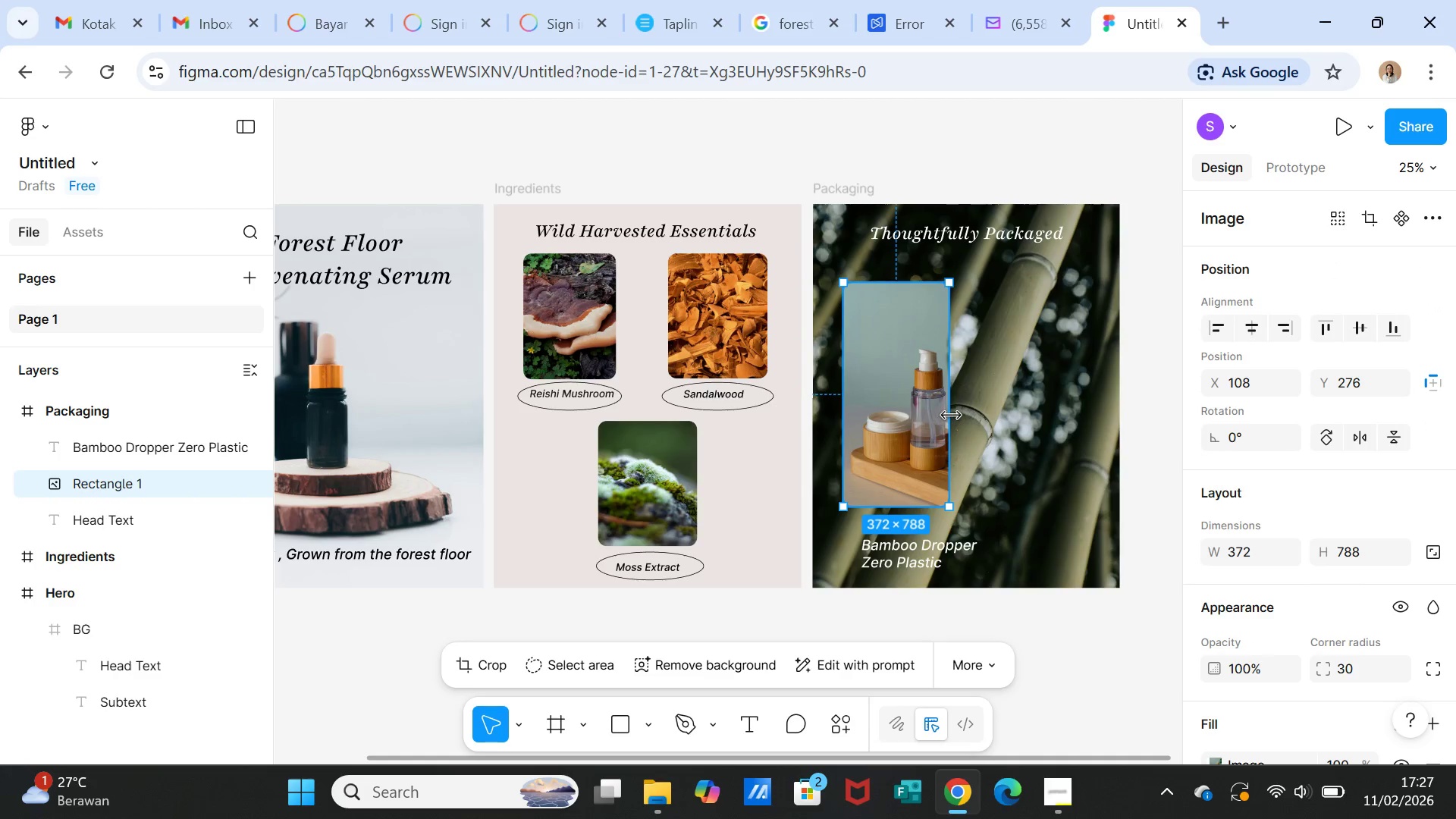 
left_click_drag(start_coordinate=[952, 416], to_coordinate=[1077, 406])
 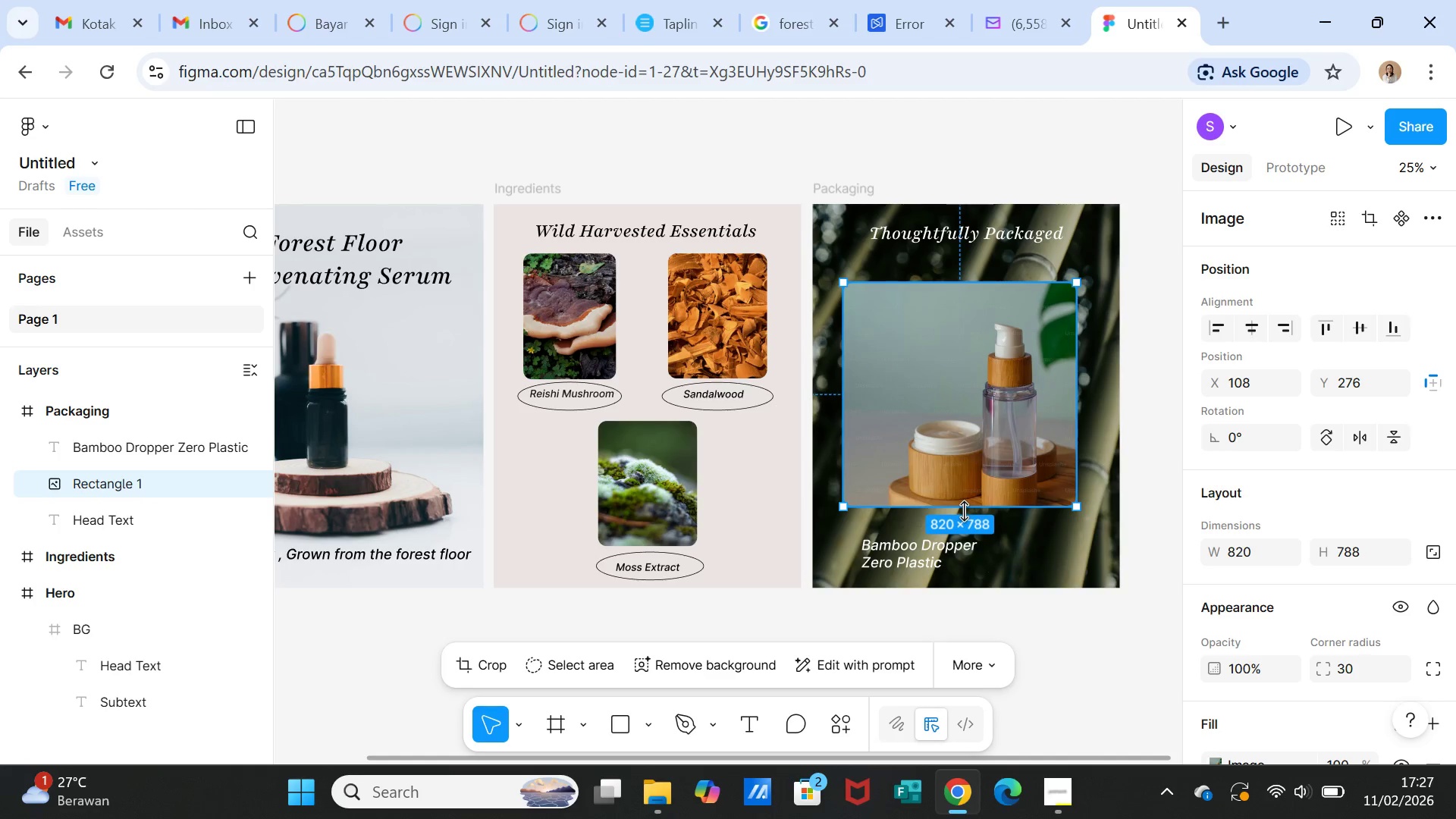 
left_click_drag(start_coordinate=[964, 511], to_coordinate=[962, 529])
 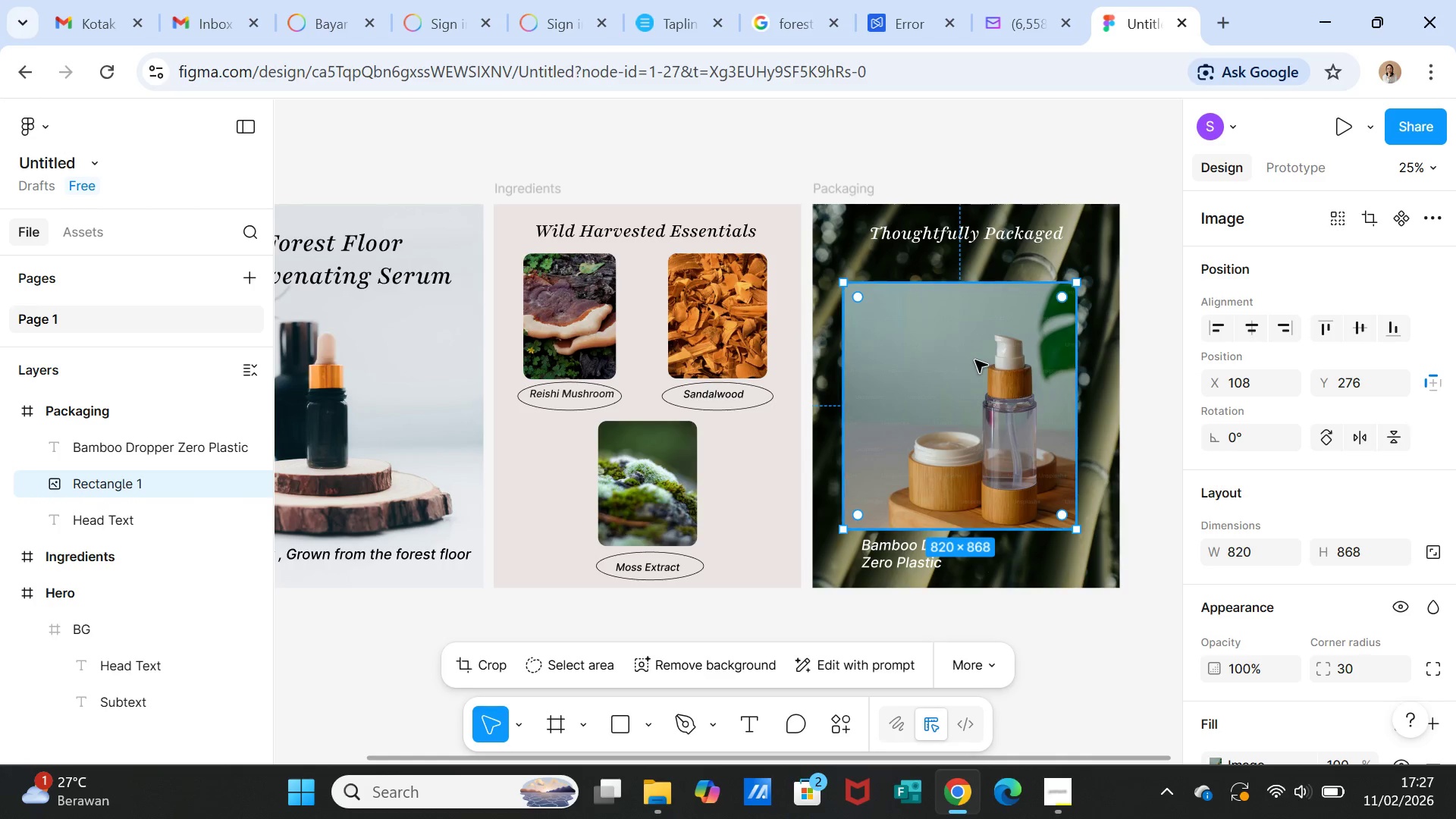 
double_click([975, 360])
 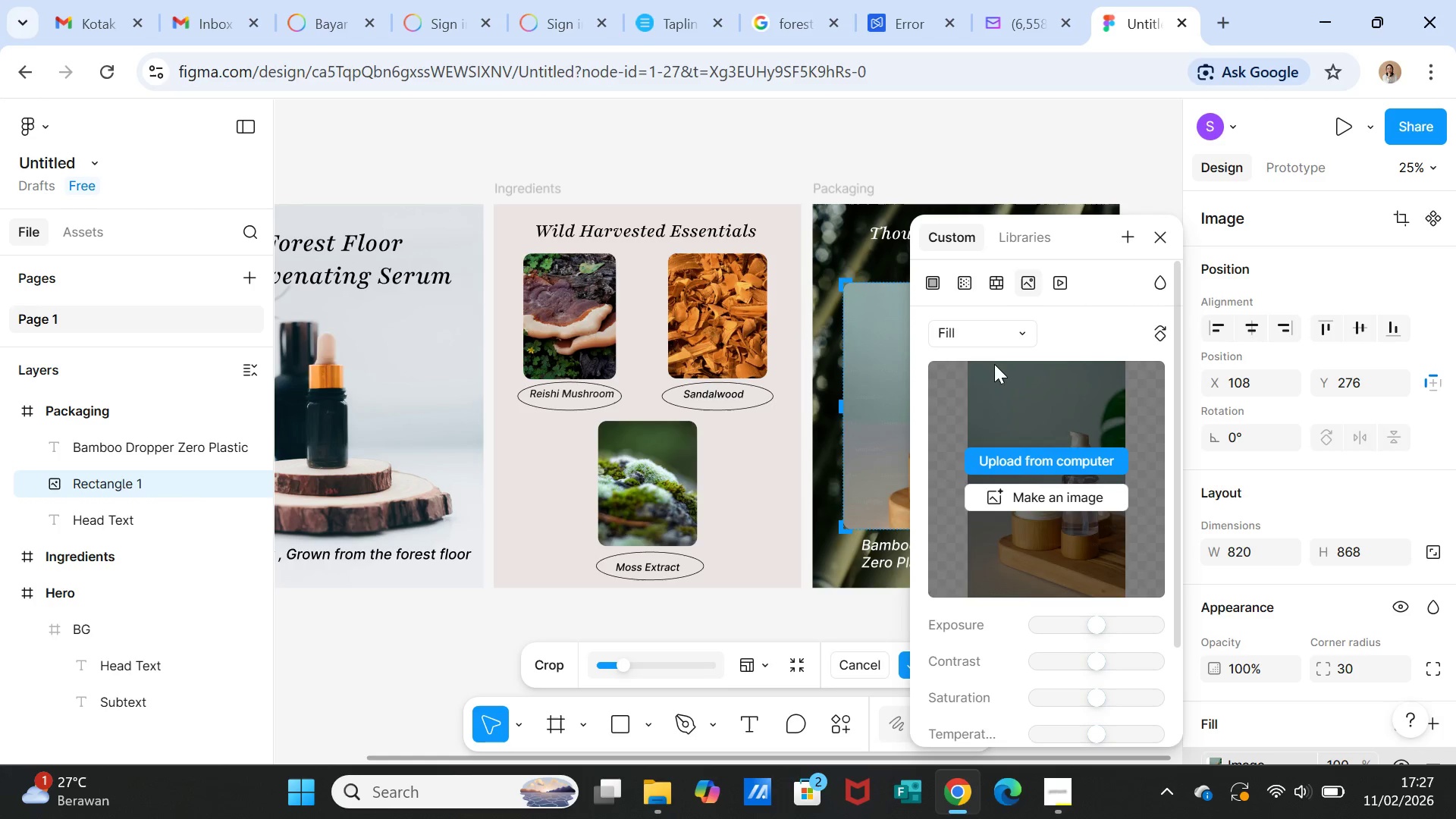 
left_click([973, 331])
 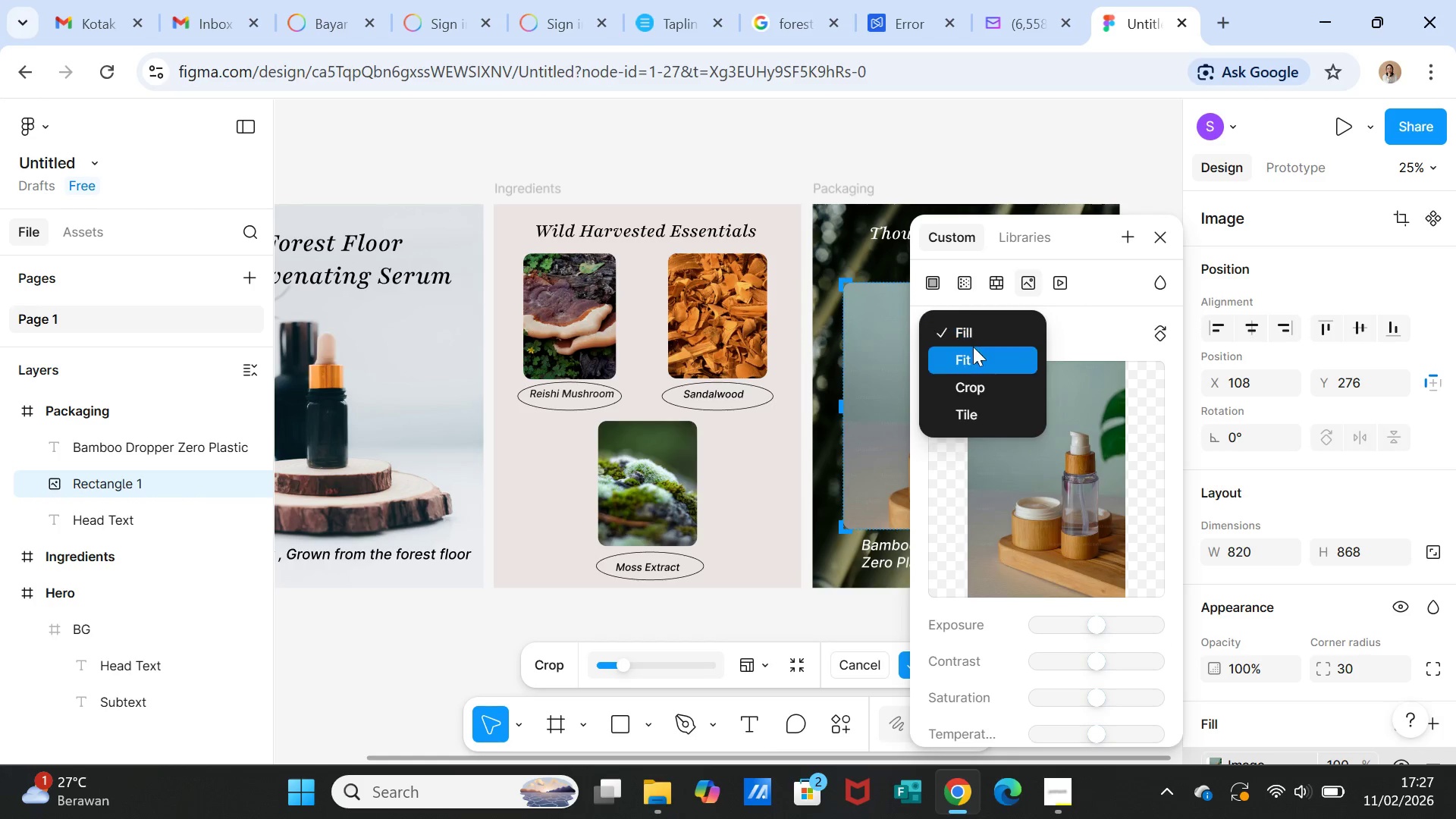 
left_click([973, 352])
 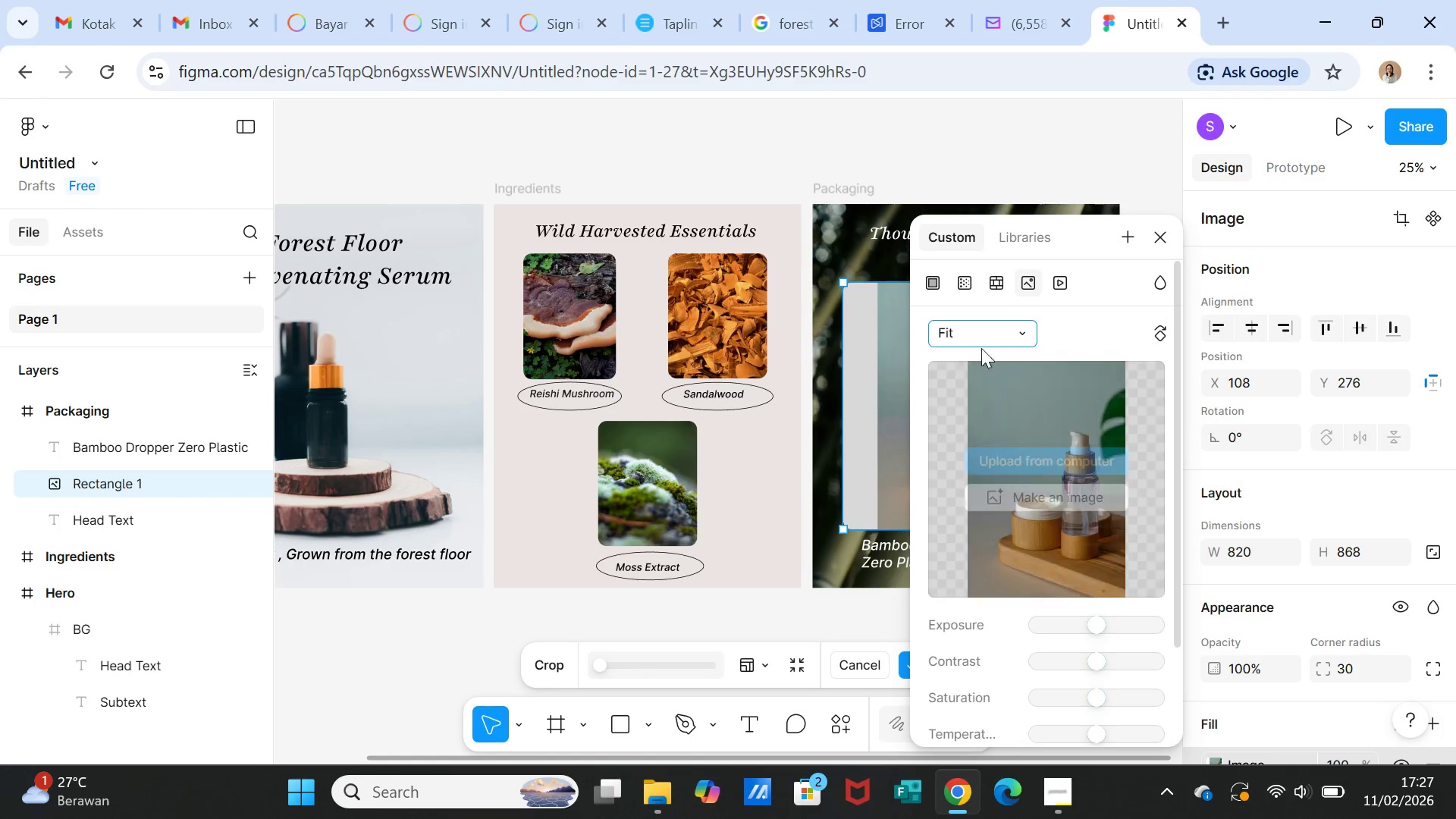 
left_click([981, 334])
 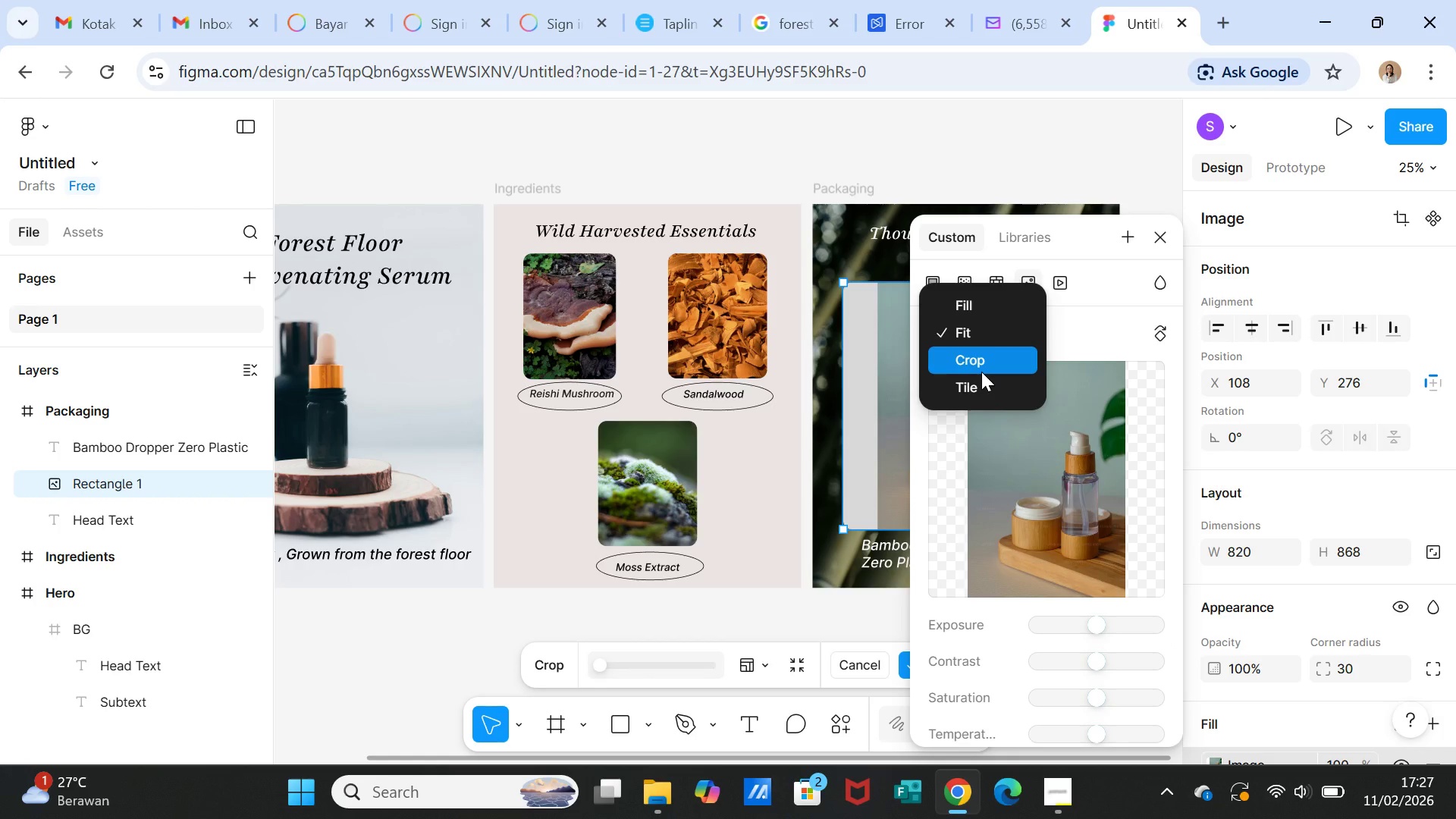 
left_click([981, 372])
 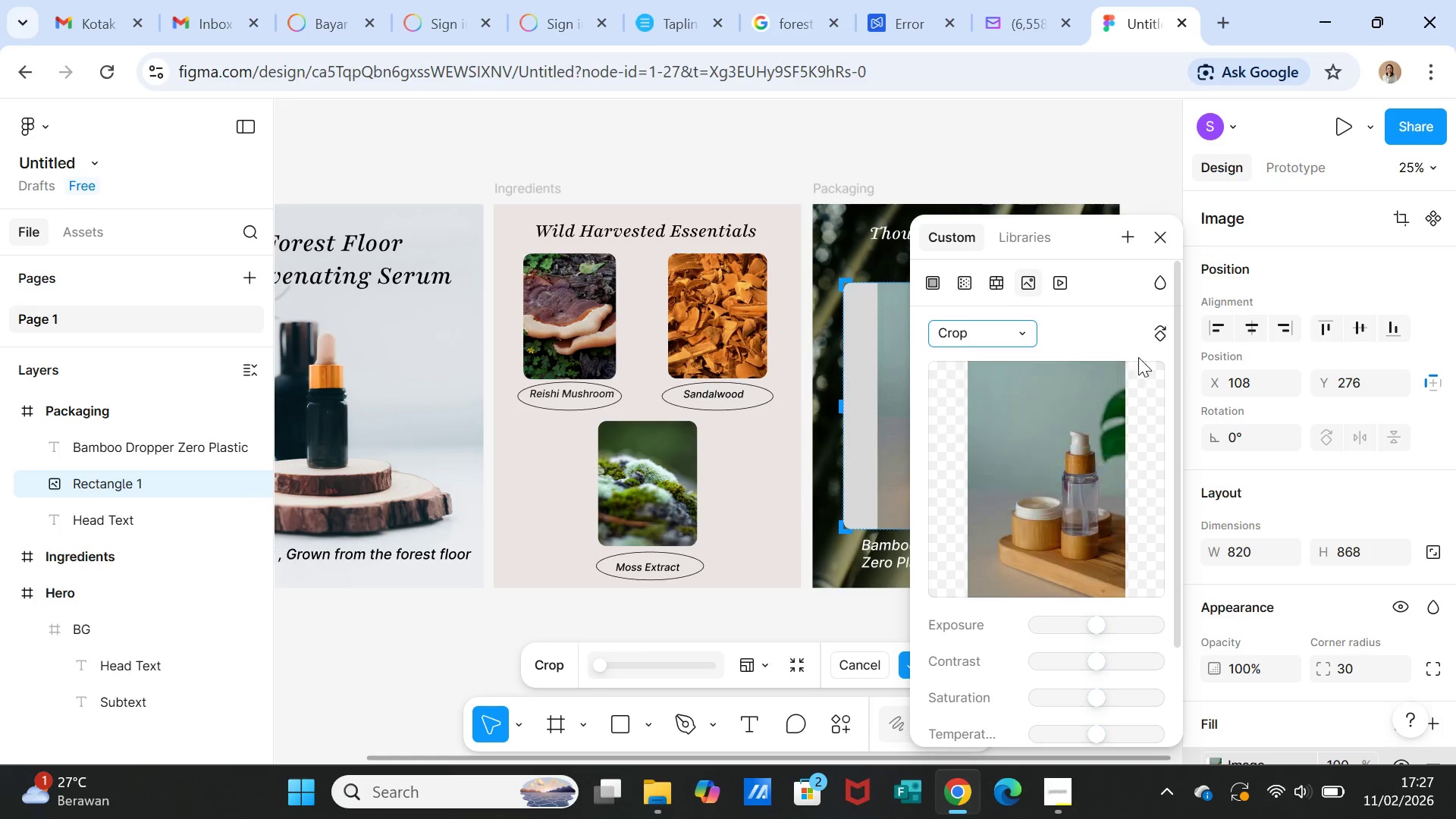 
left_click([975, 326])
 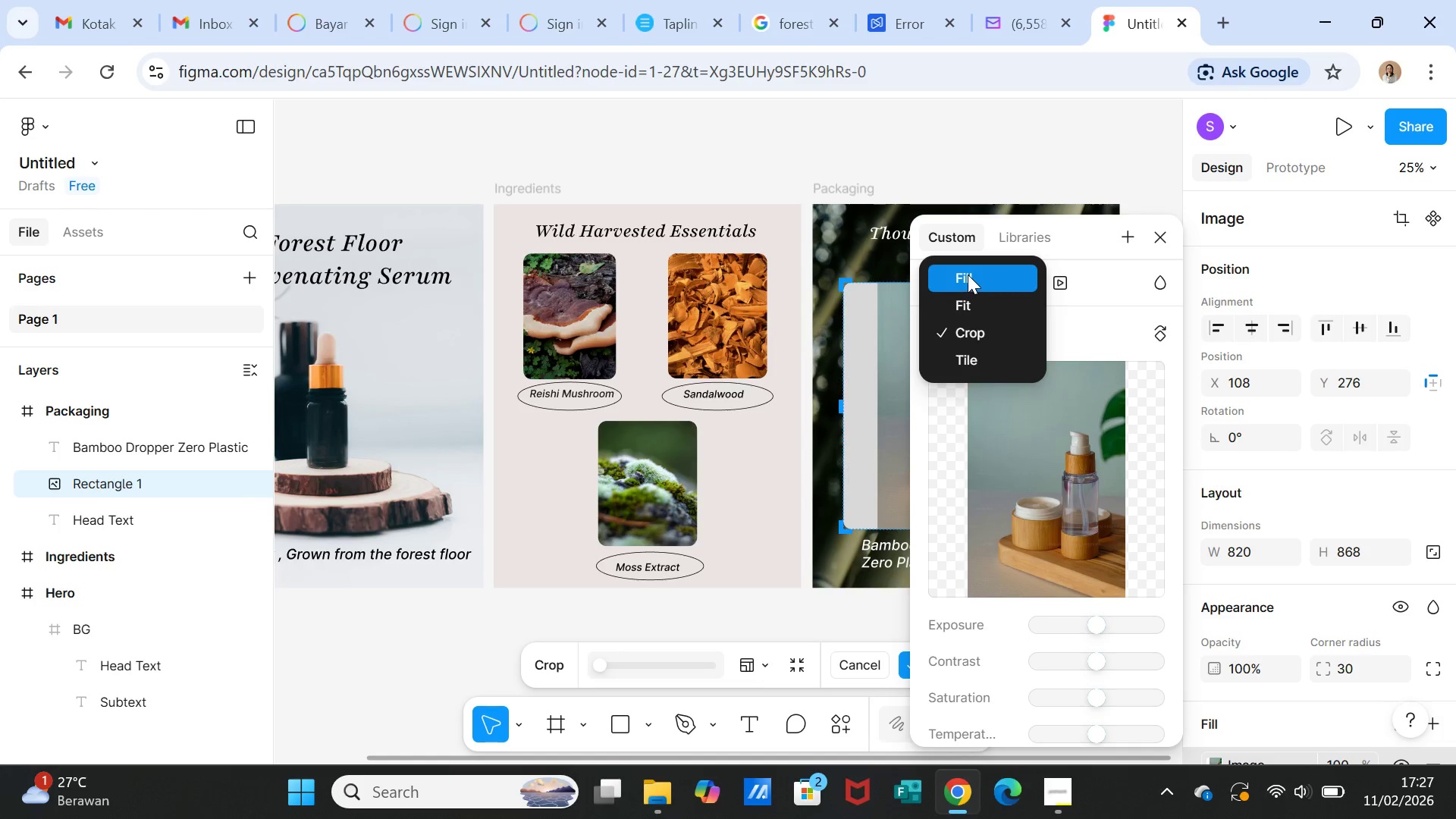 
left_click([968, 275])
 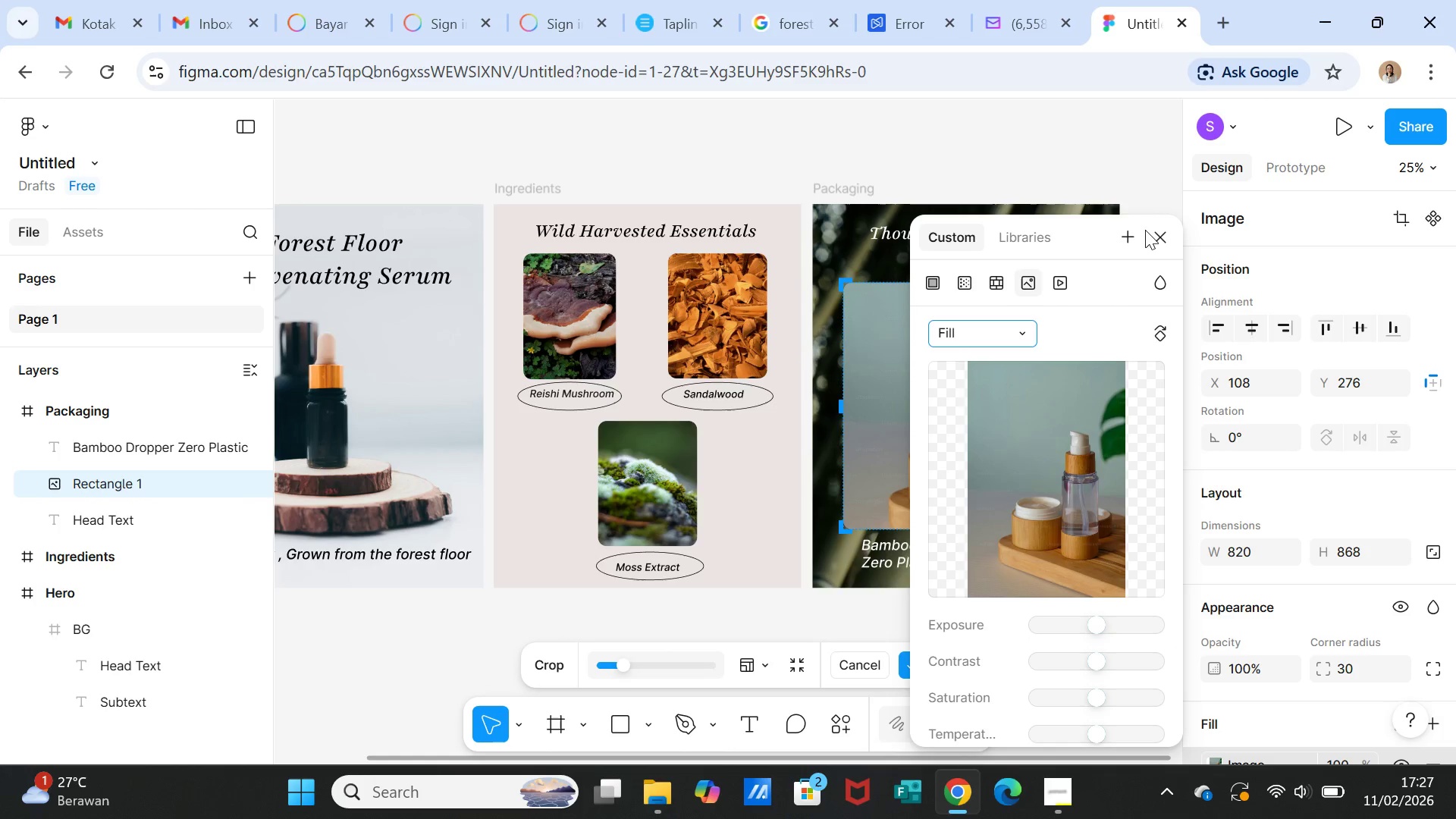 
left_click([1153, 233])
 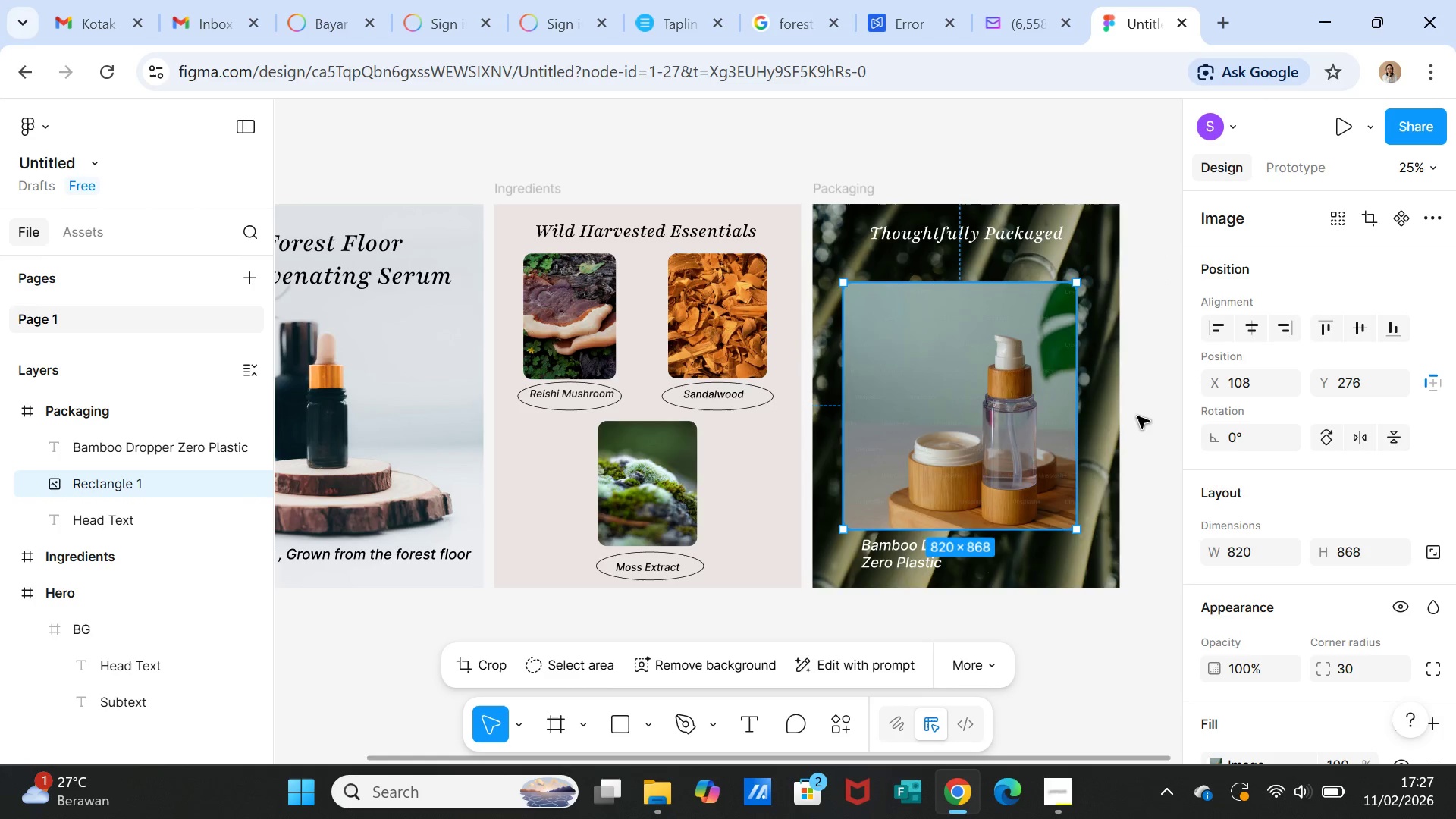 
left_click([1138, 418])
 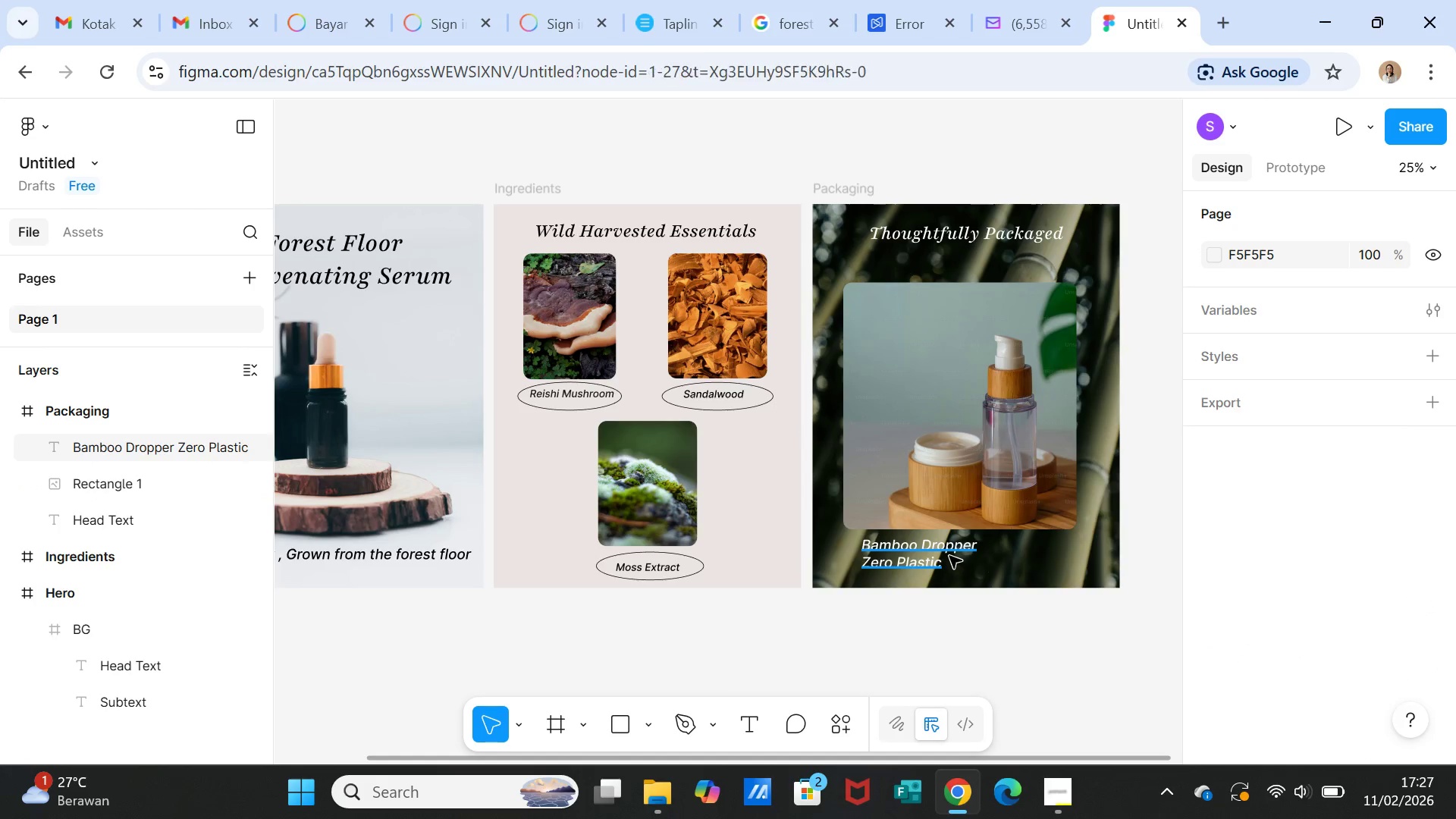 
double_click([949, 556])
 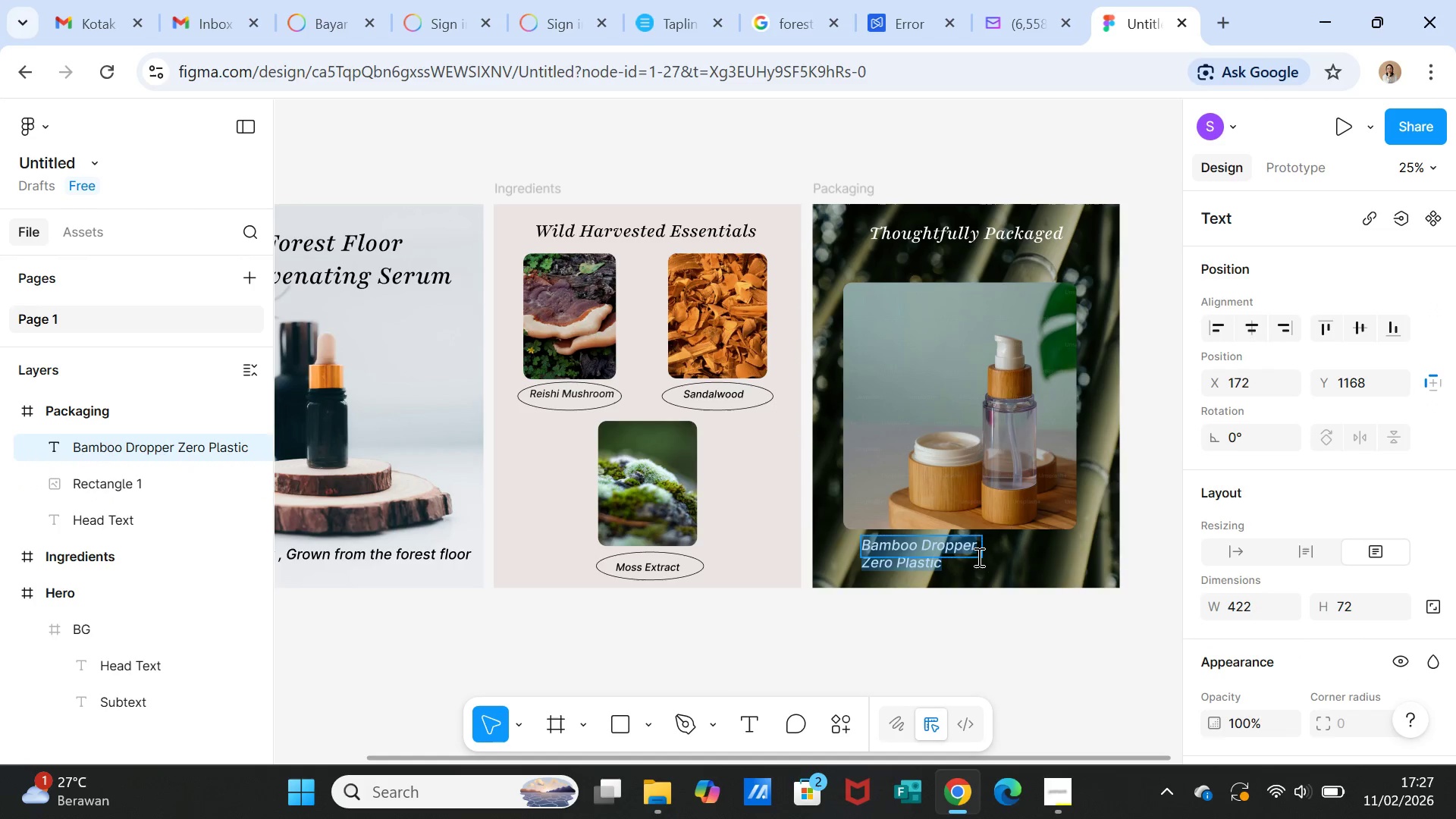 
left_click([1007, 562])
 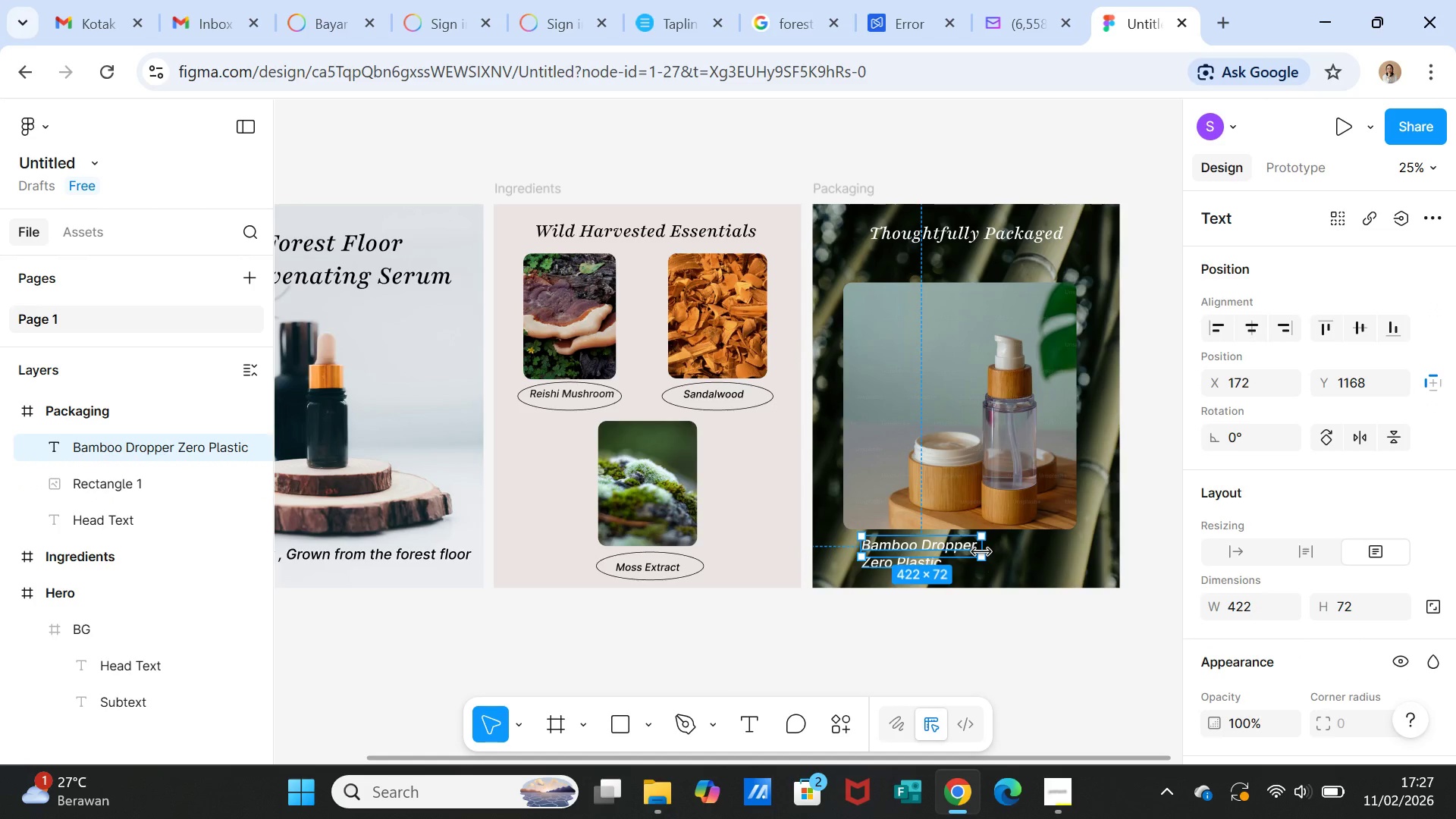 
left_click_drag(start_coordinate=[981, 552], to_coordinate=[989, 546])
 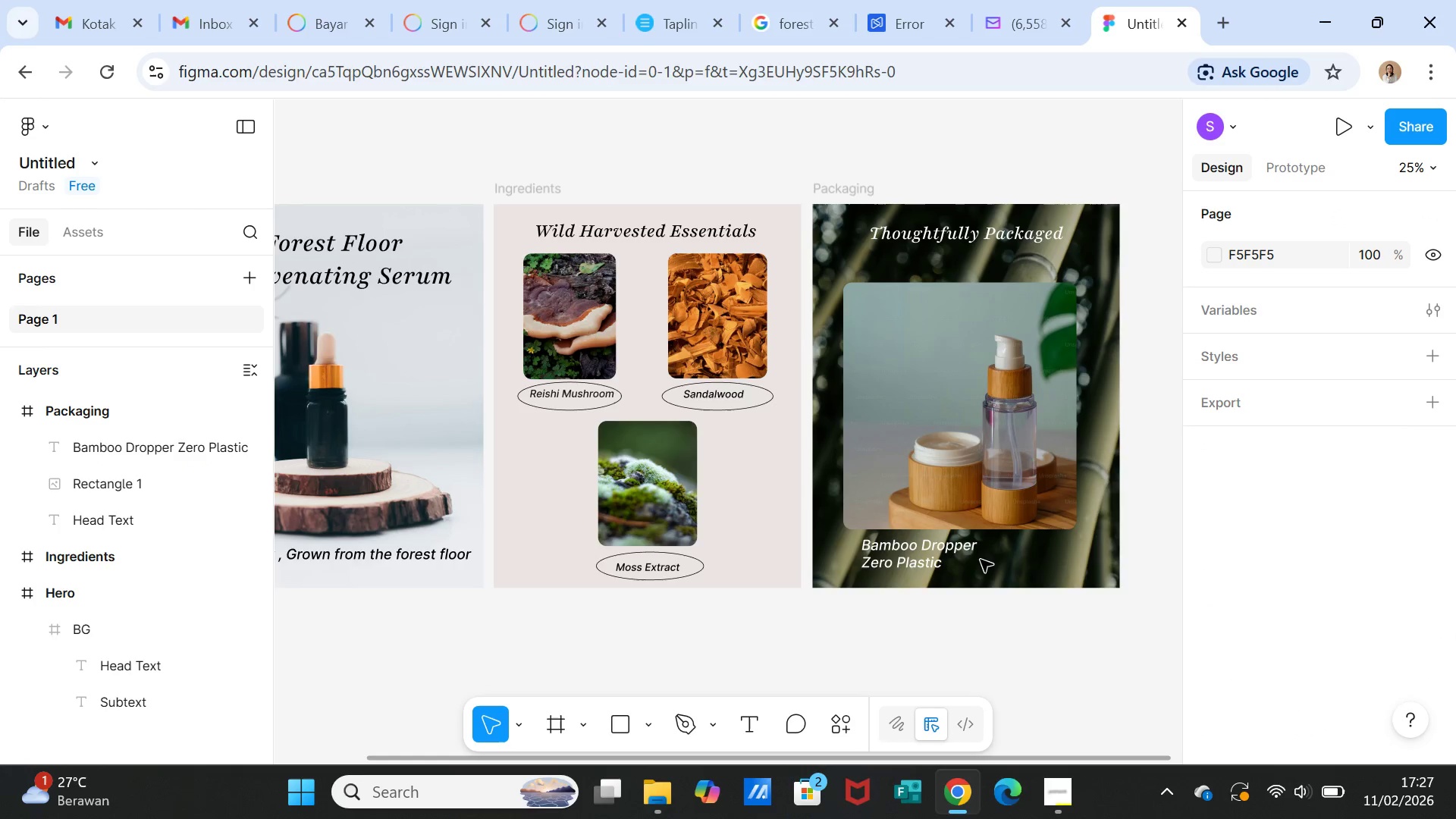 
left_click([959, 547])
 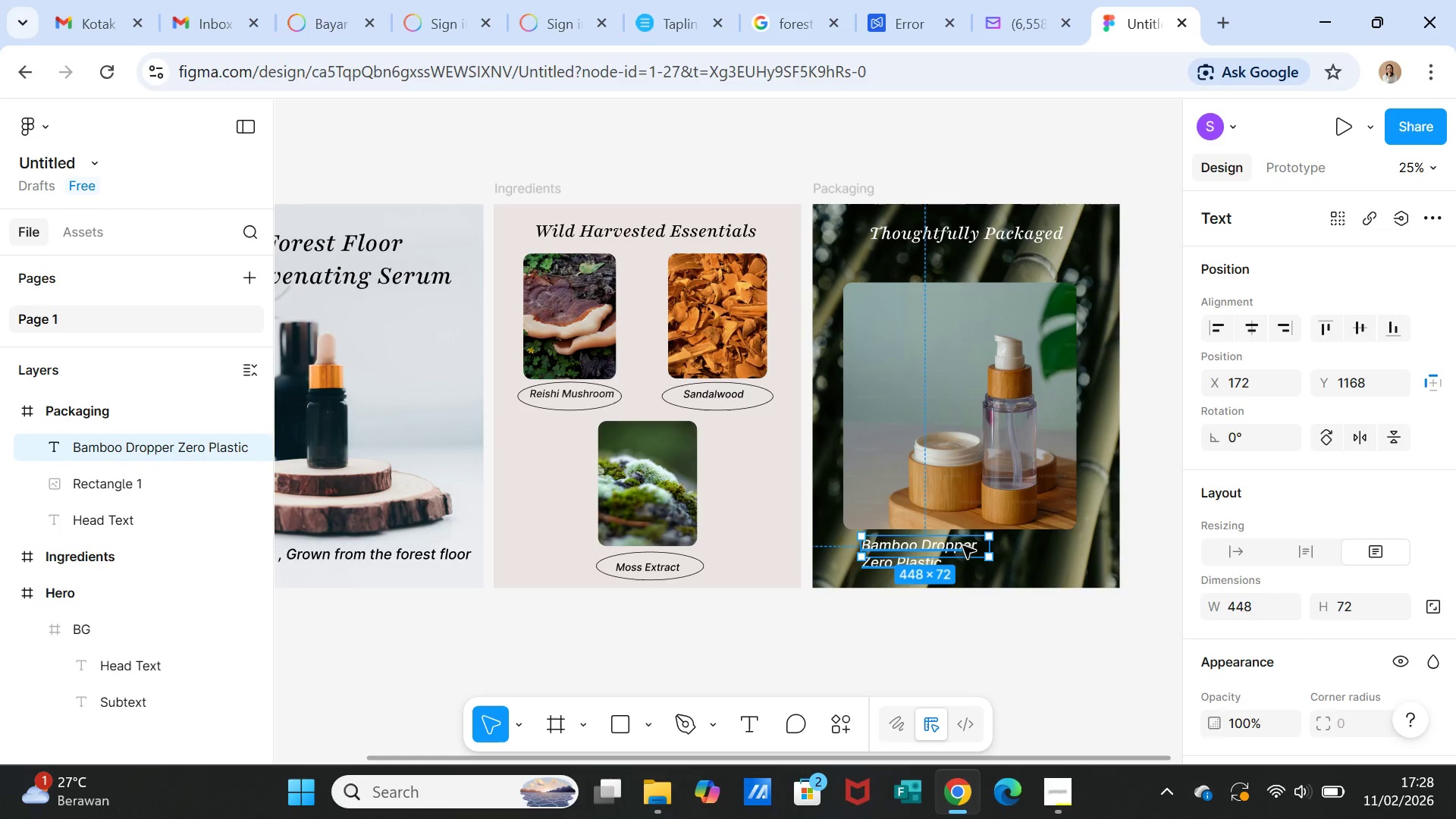 
left_click_drag(start_coordinate=[963, 544], to_coordinate=[1011, 544])
 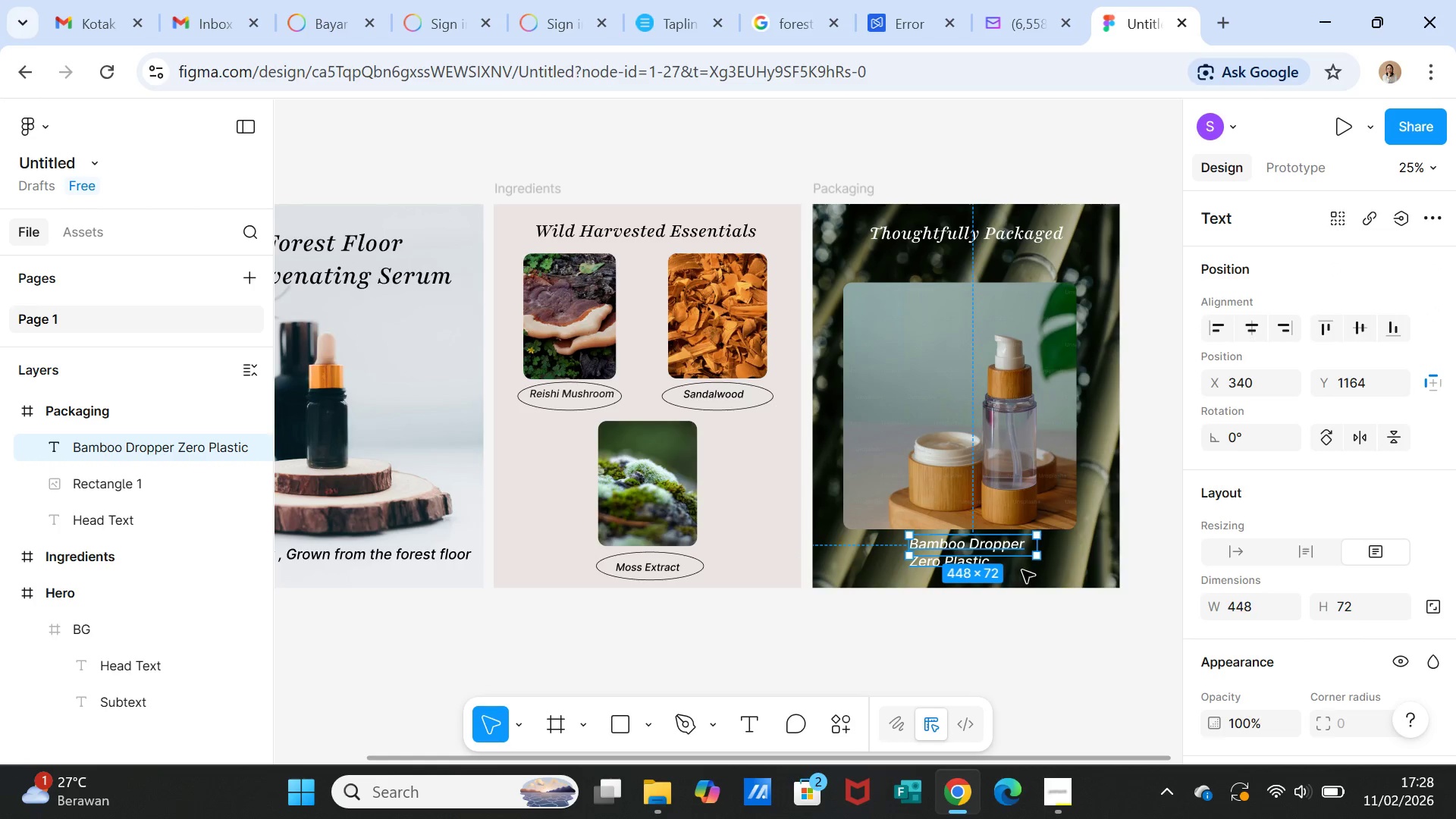 
left_click([1023, 570])
 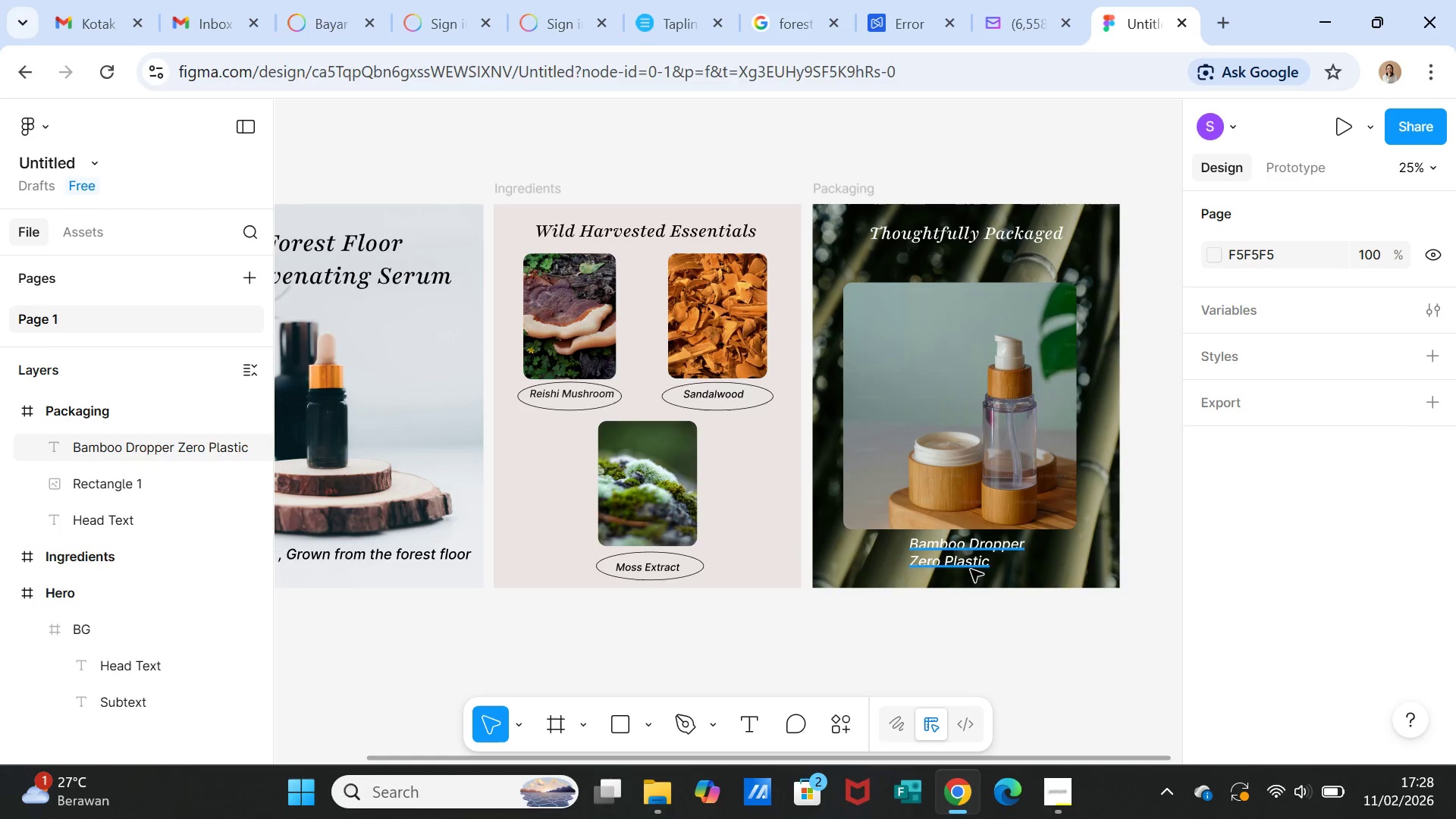 
double_click([971, 570])
 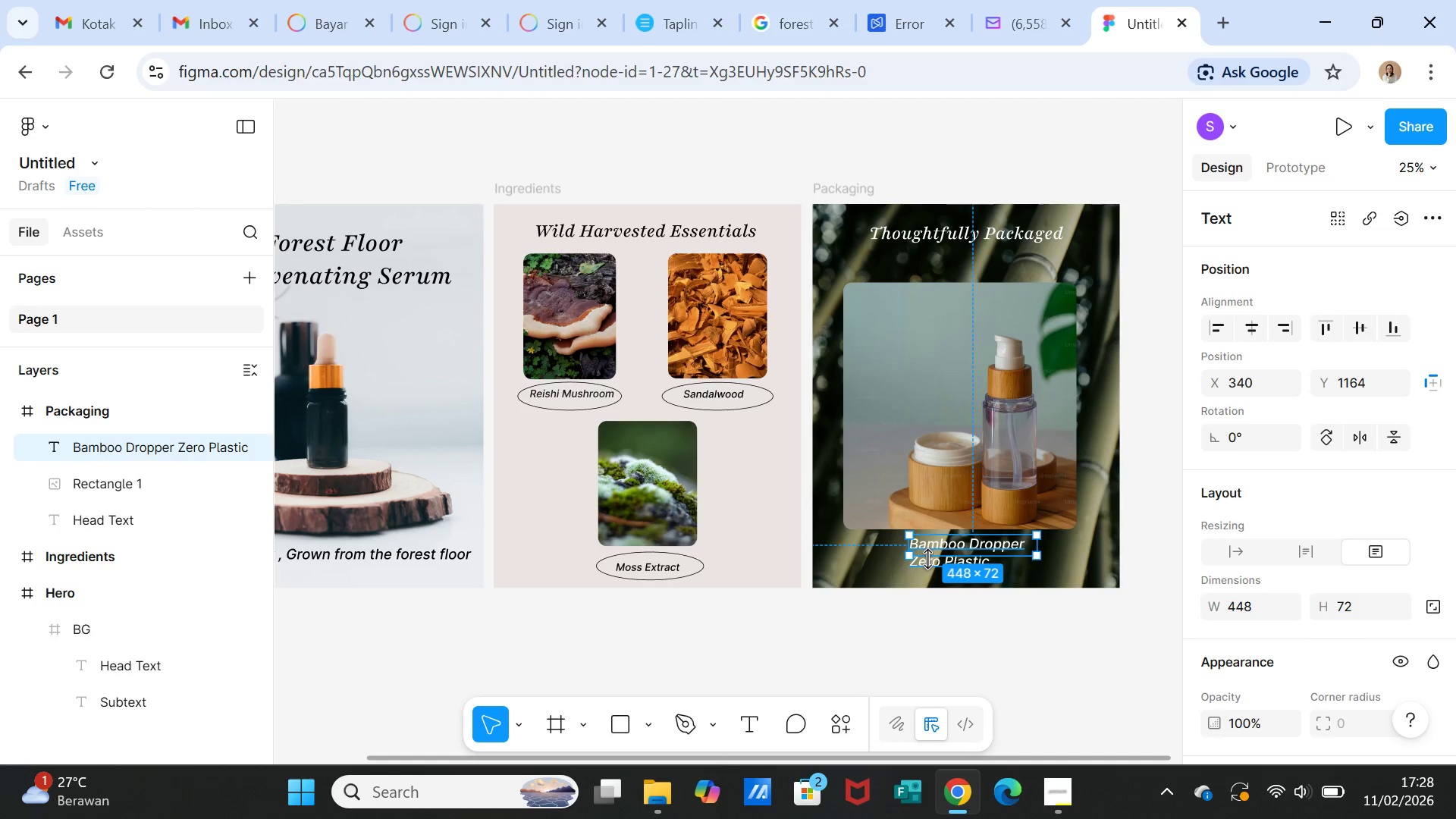 
double_click([927, 559])
 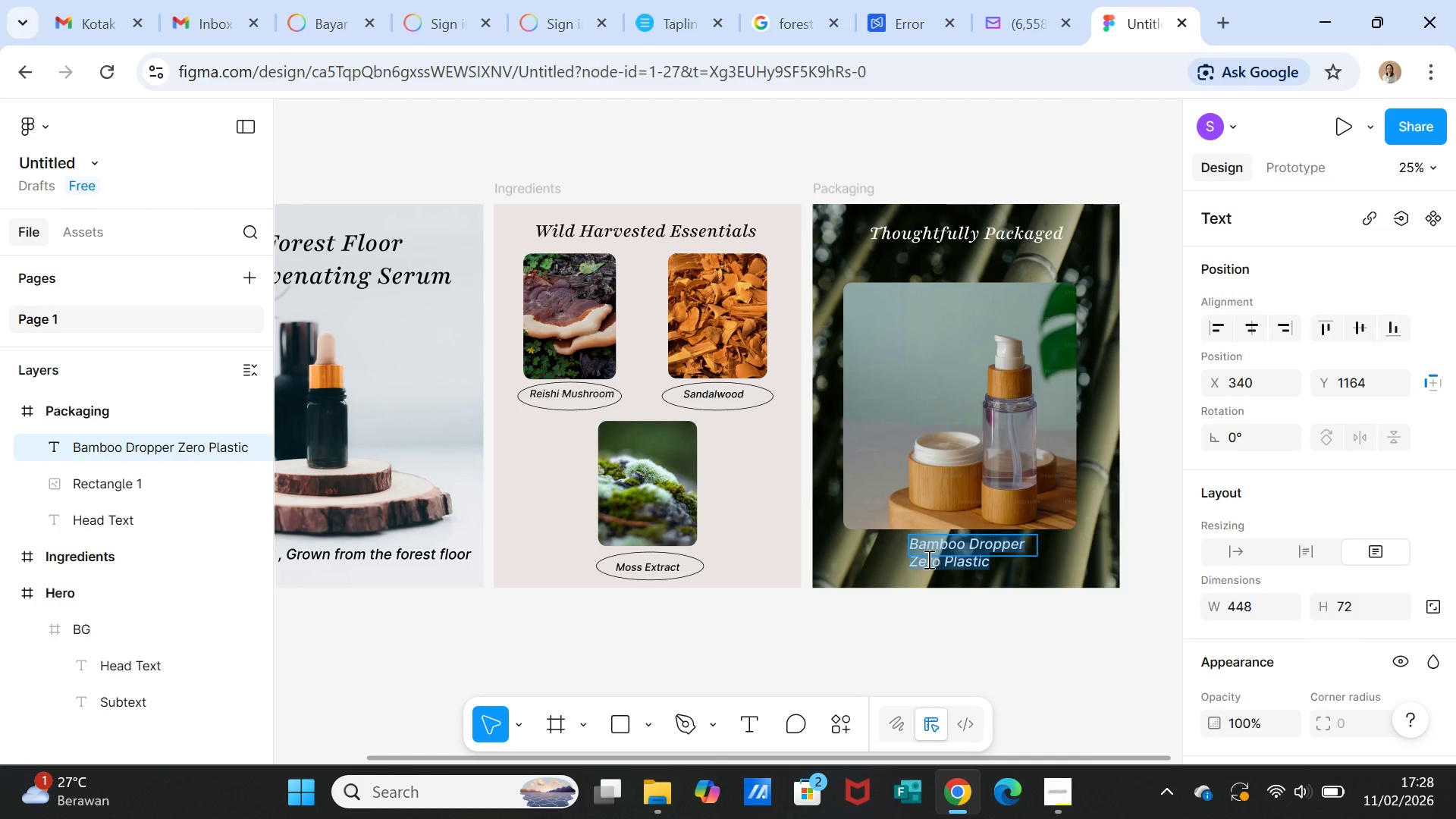 
double_click([927, 559])
 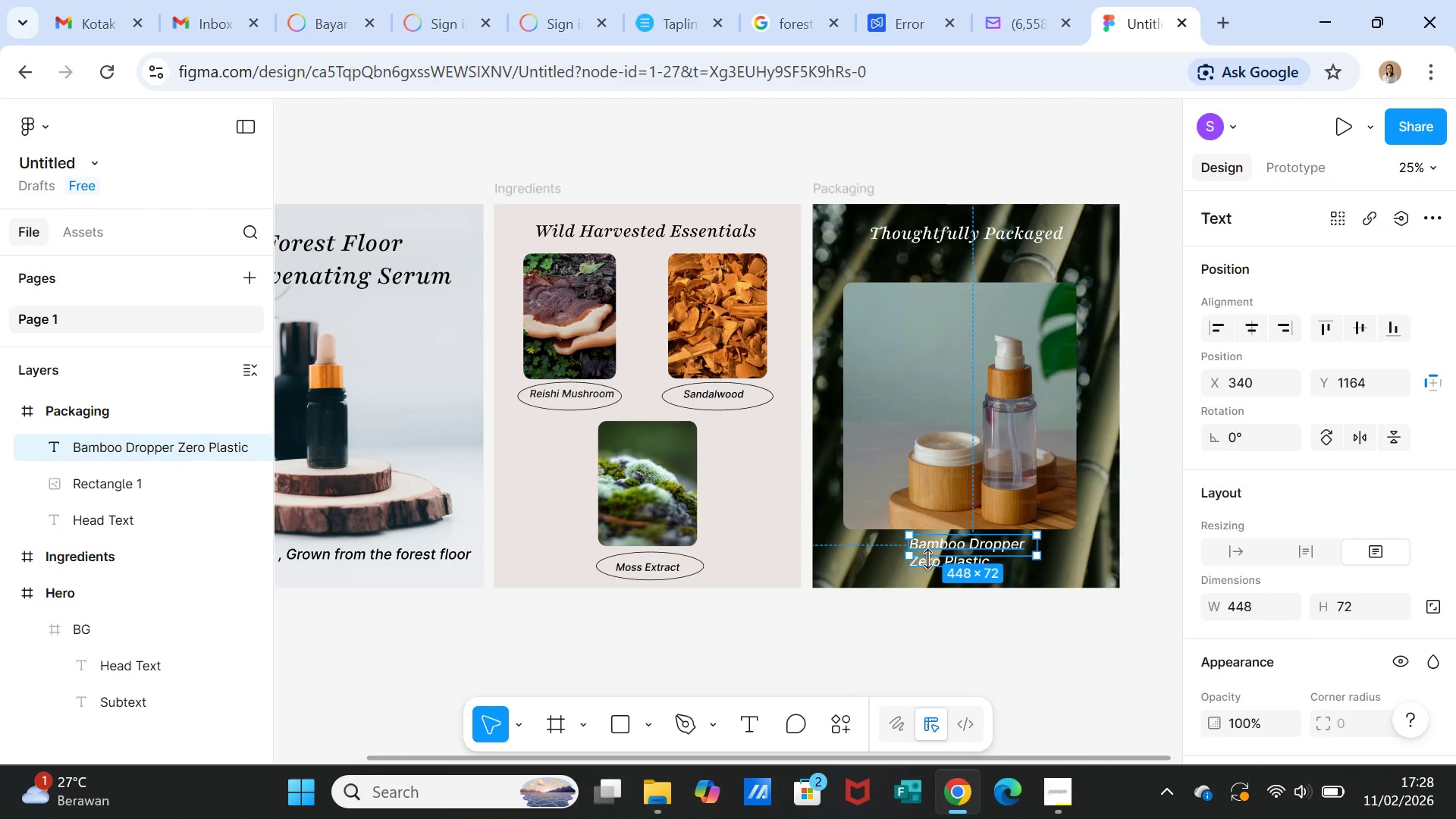 
left_click([927, 559])
 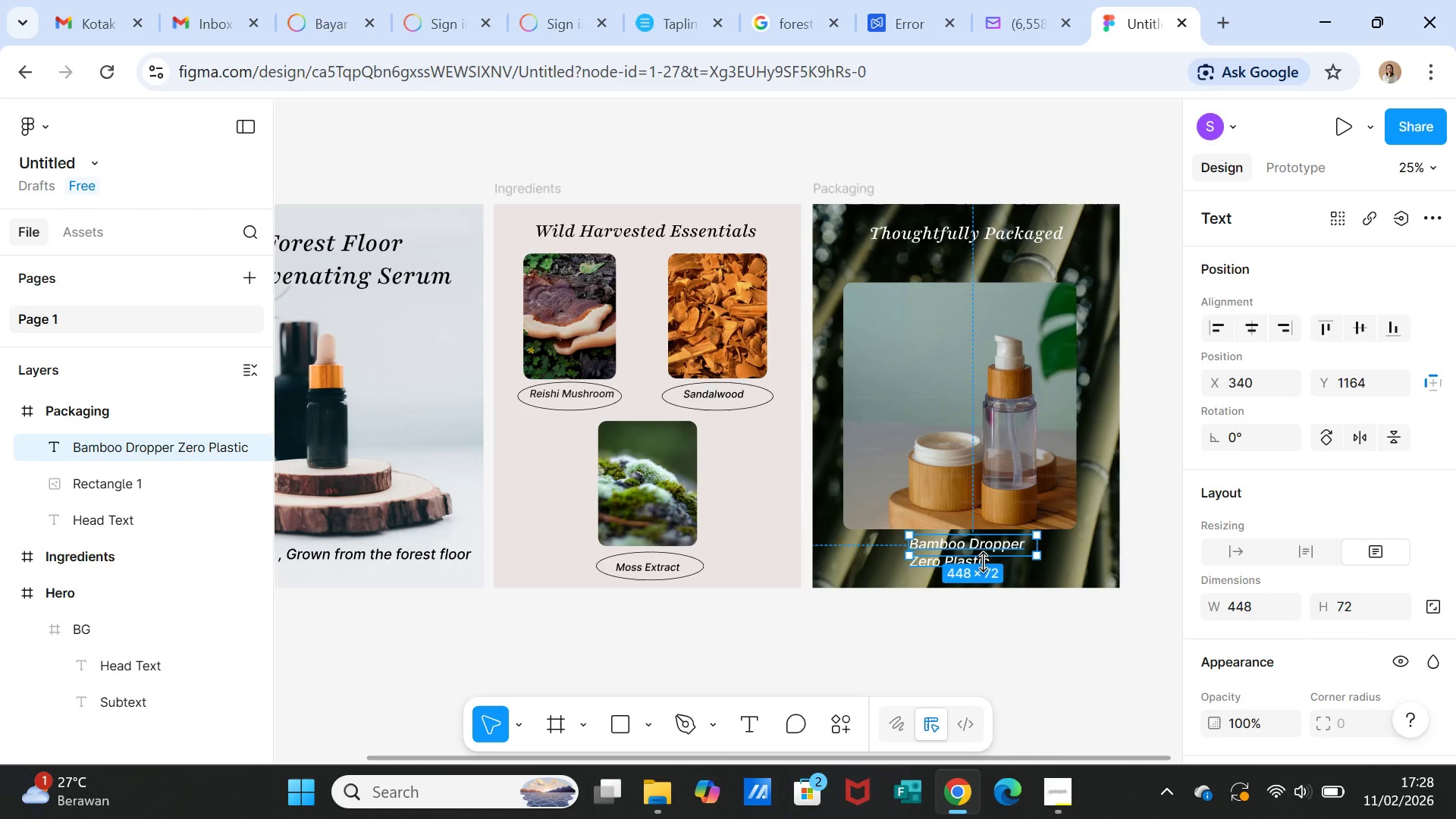 
double_click([983, 562])
 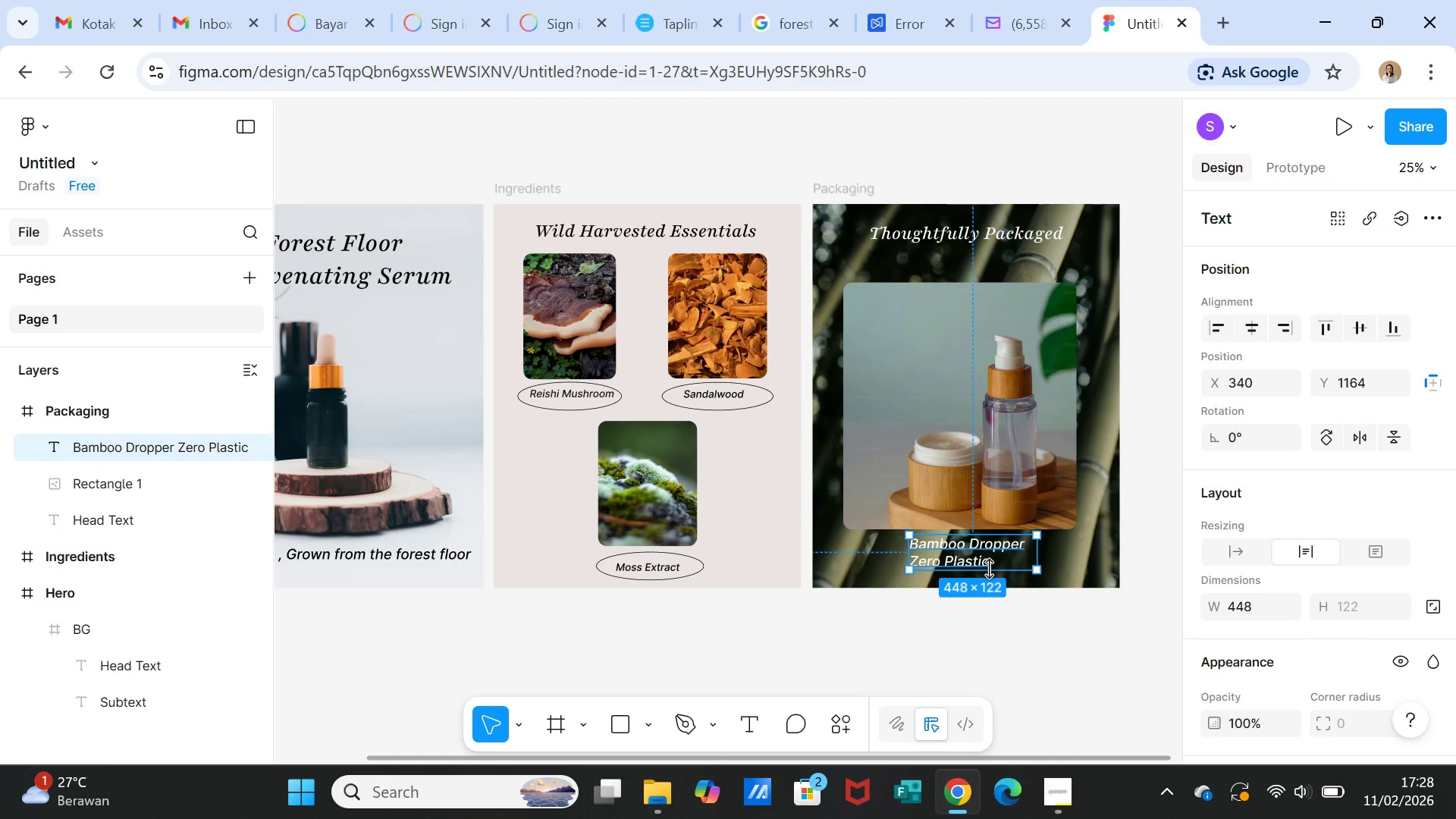 
double_click([989, 569])
 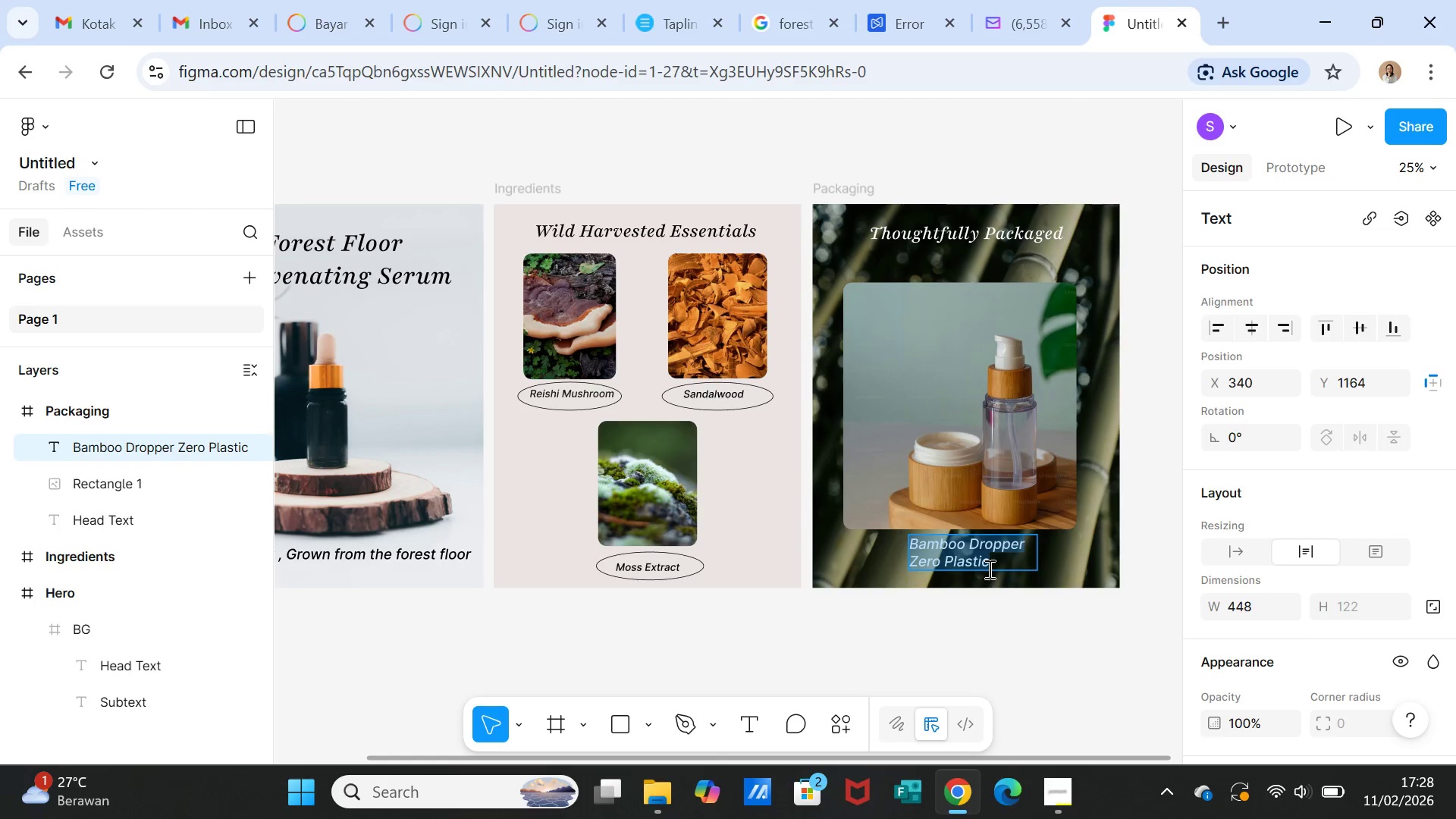 
double_click([988, 569])
 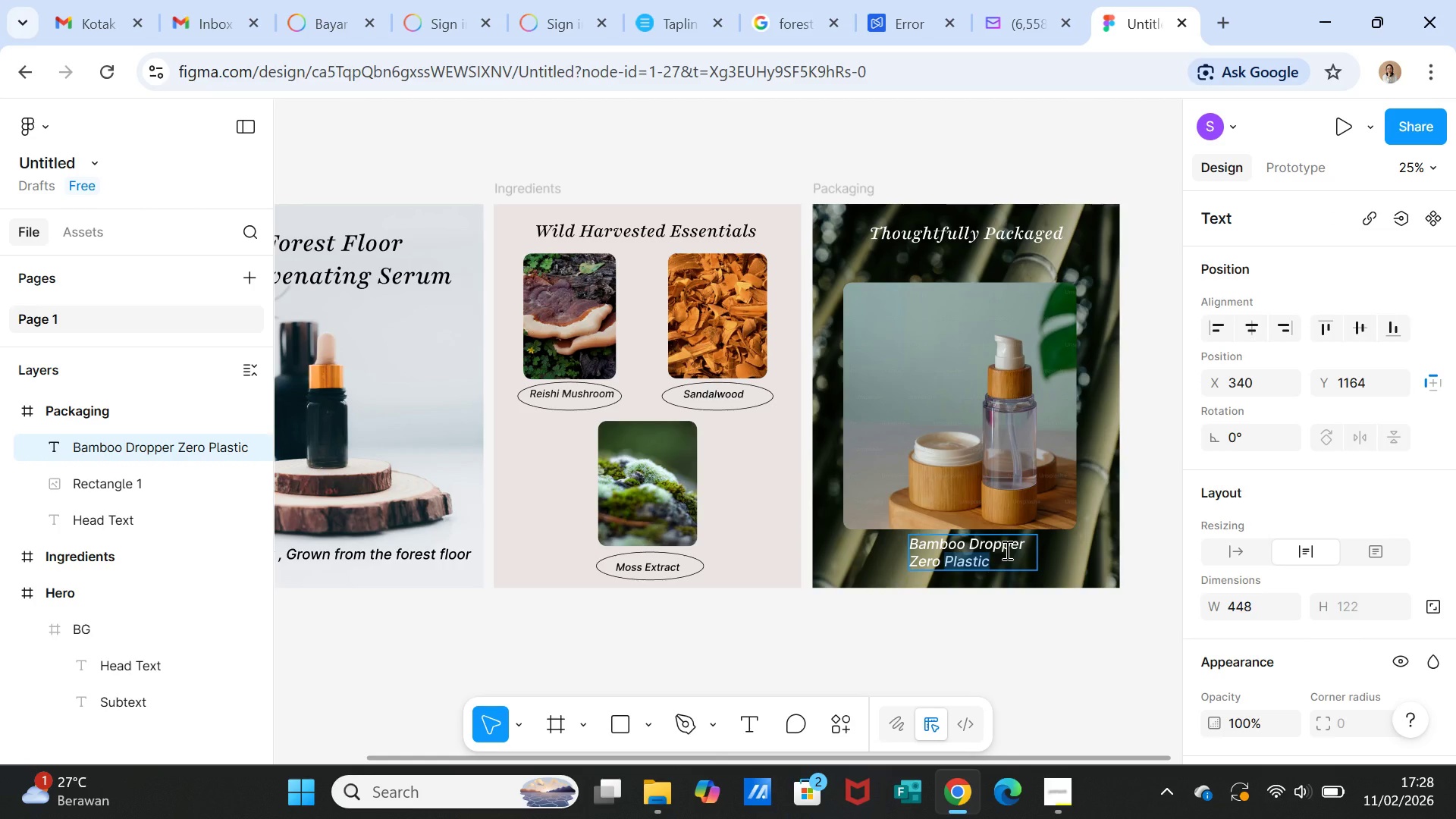 
key(Shift+ArrowLeft)
 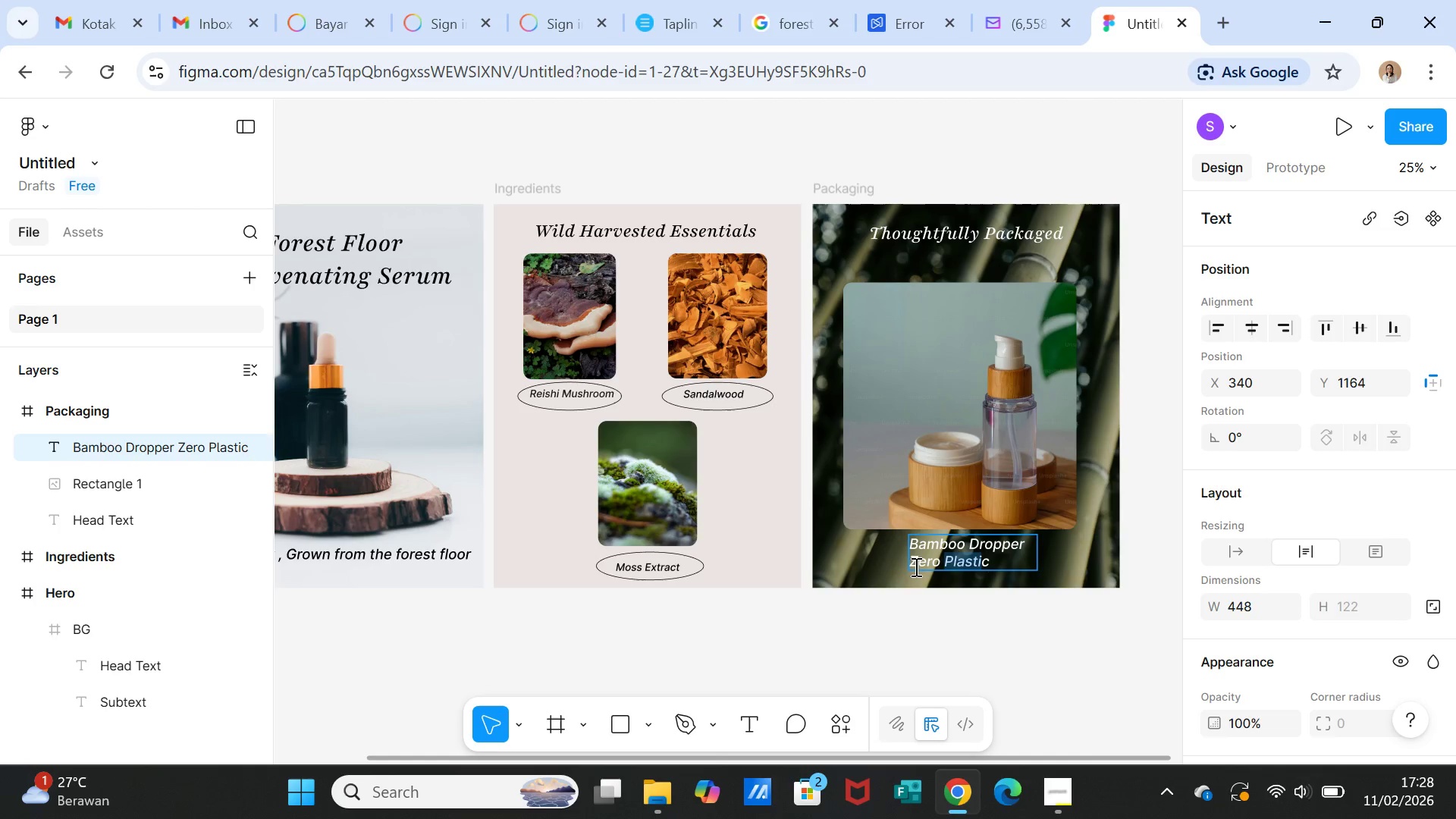 
double_click([911, 563])
 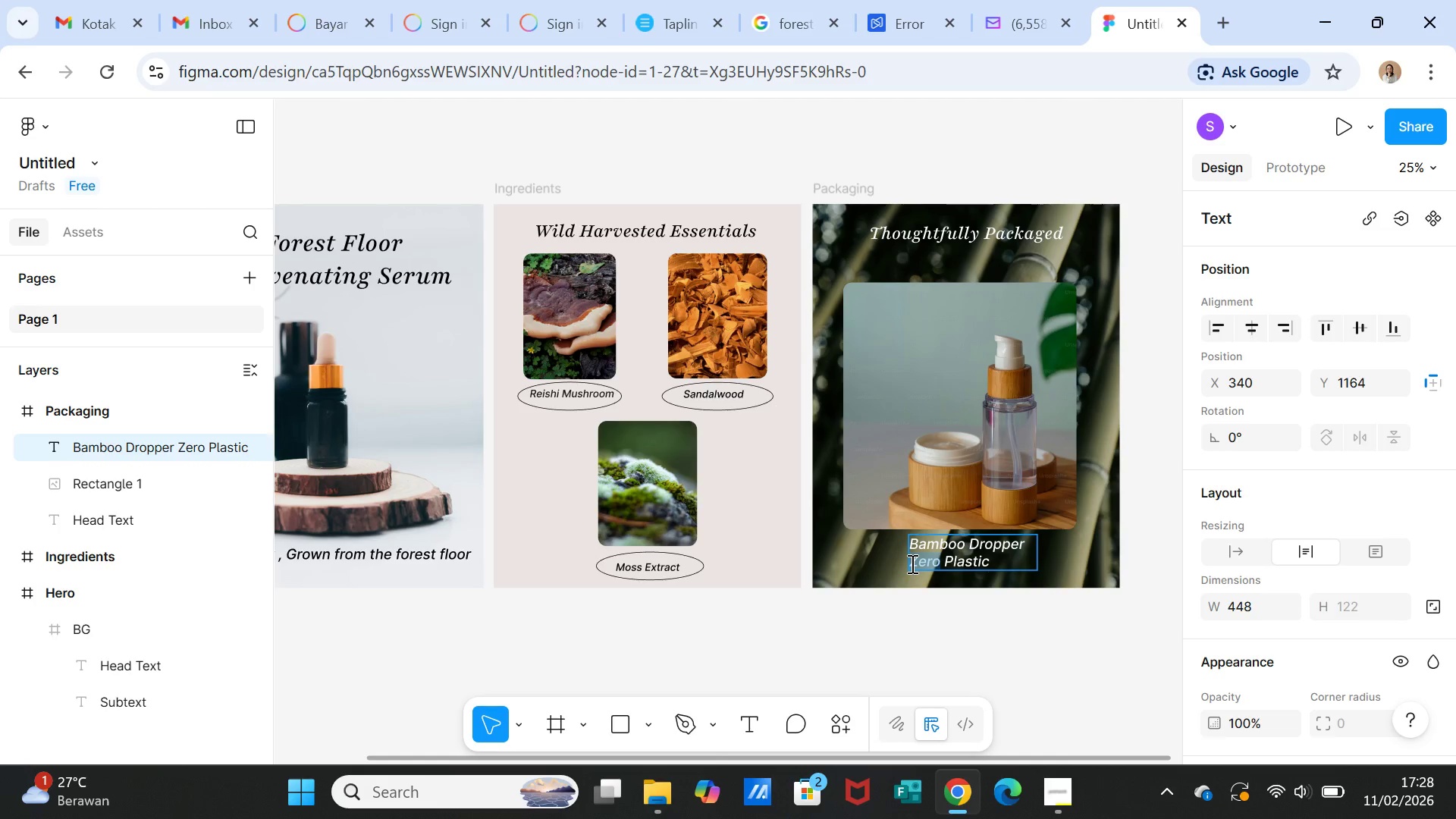 
key(Shift+ArrowRight)
 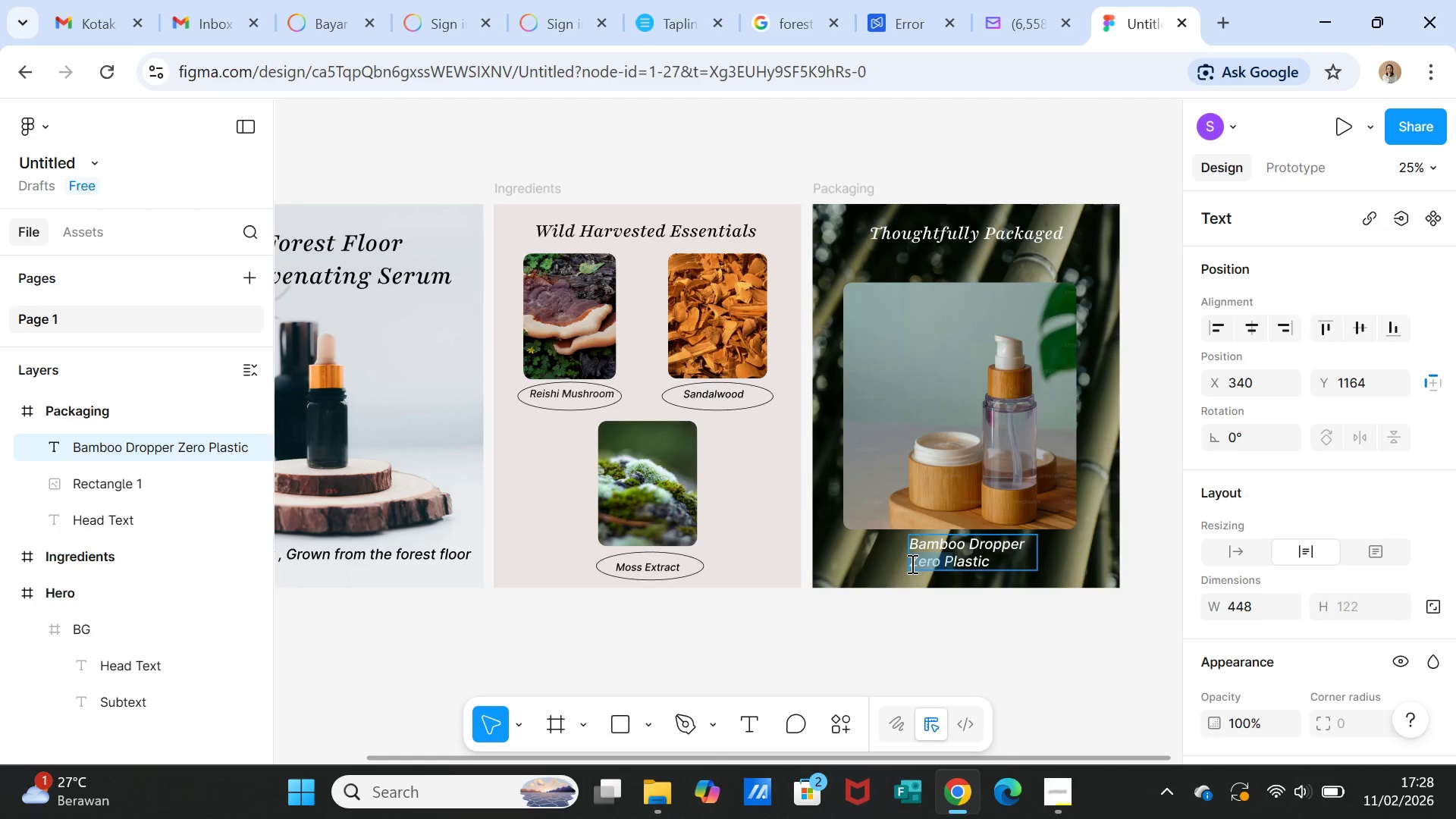 
key(Shift+ArrowRight)
 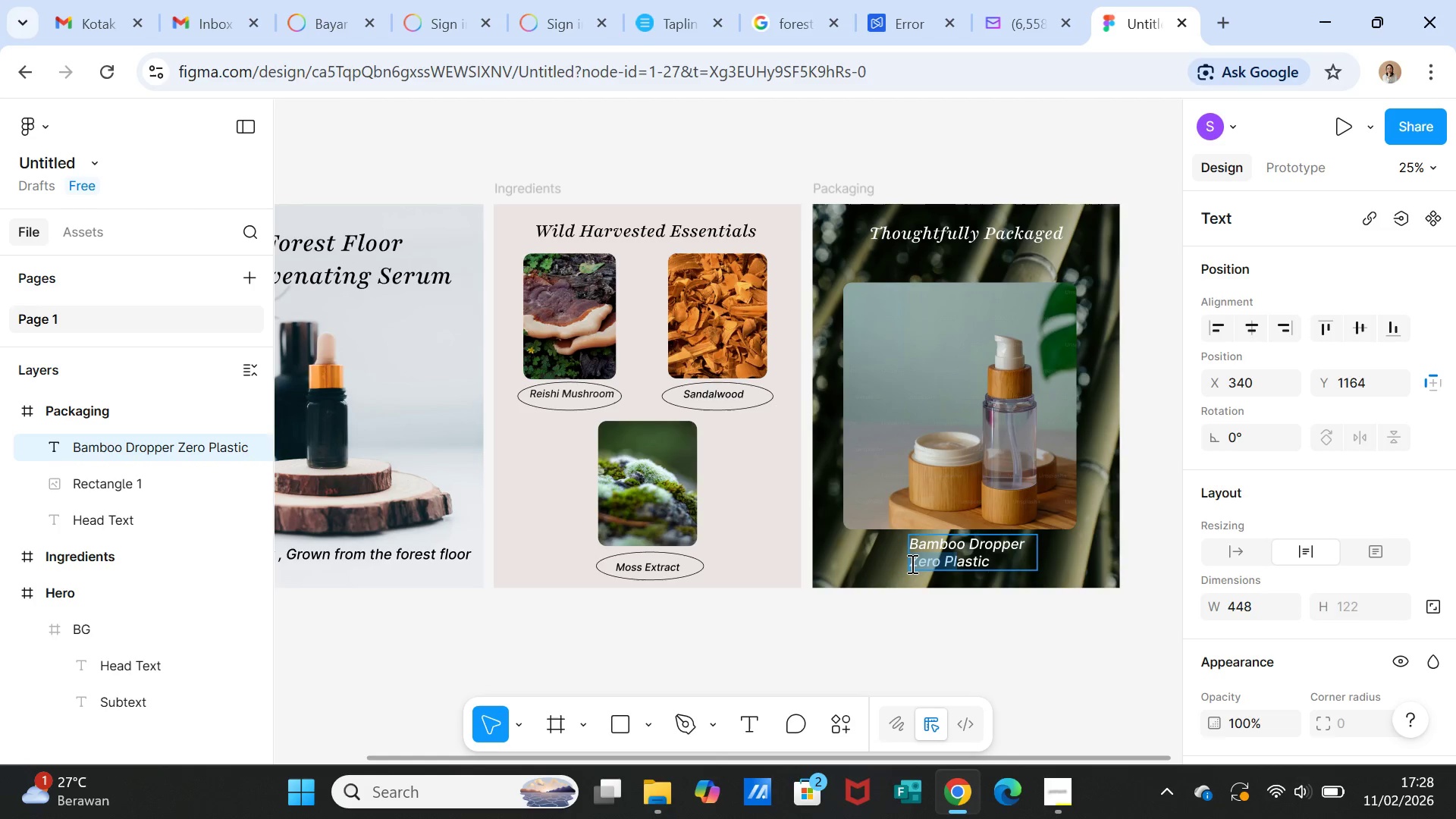 
key(Shift+ArrowRight)
 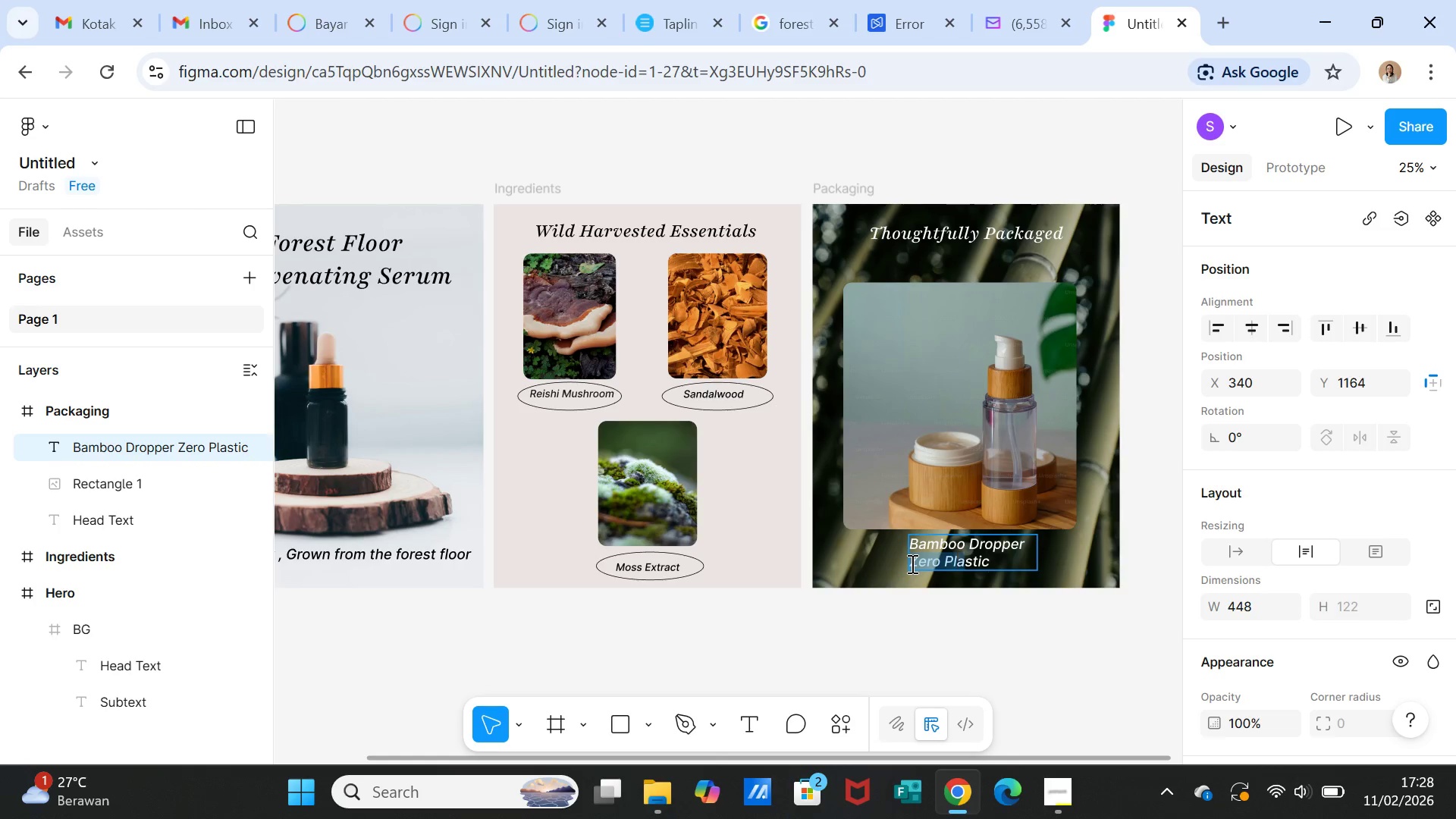 
key(Shift+ArrowRight)
 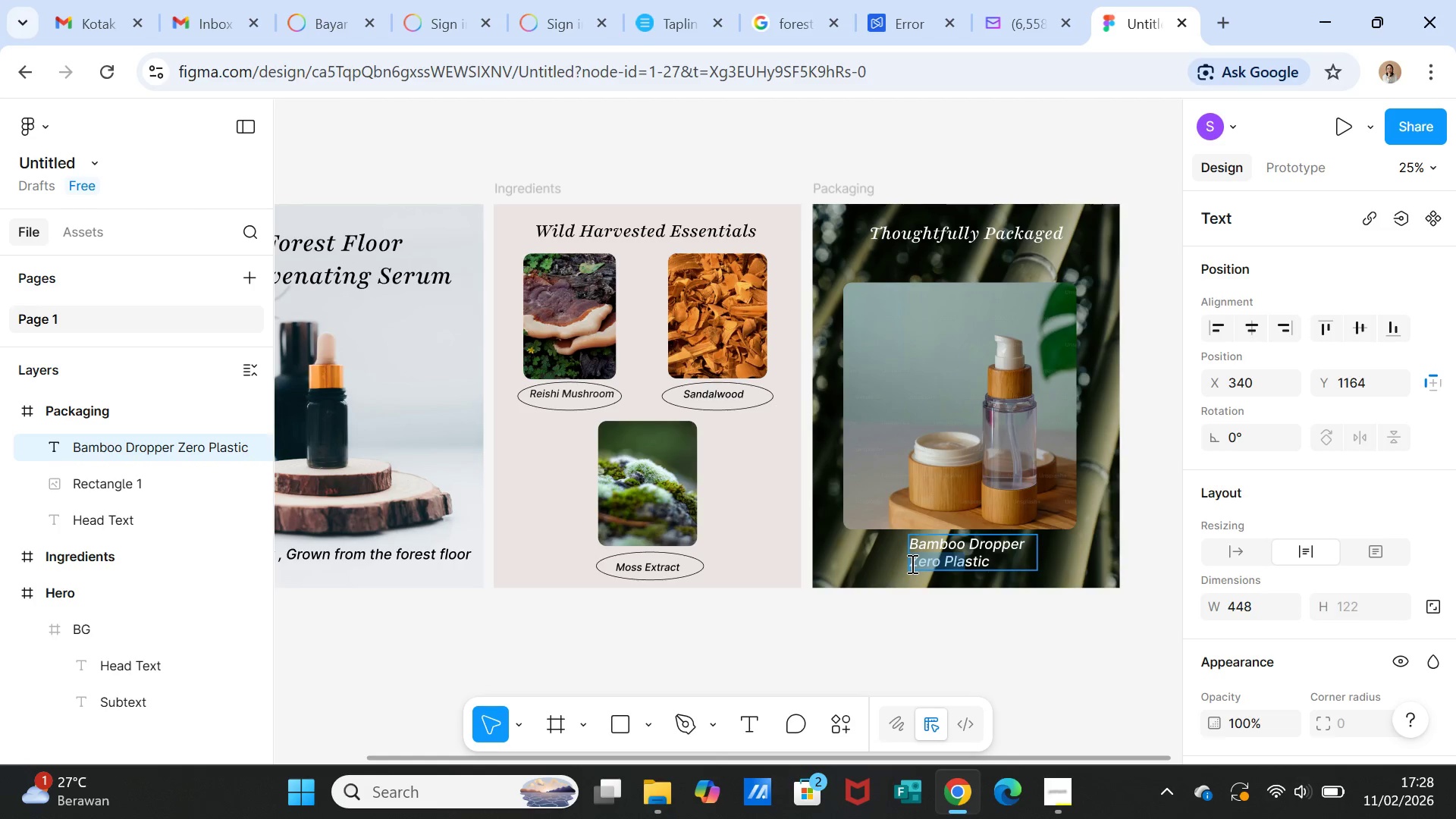 
key(Shift+ArrowRight)
 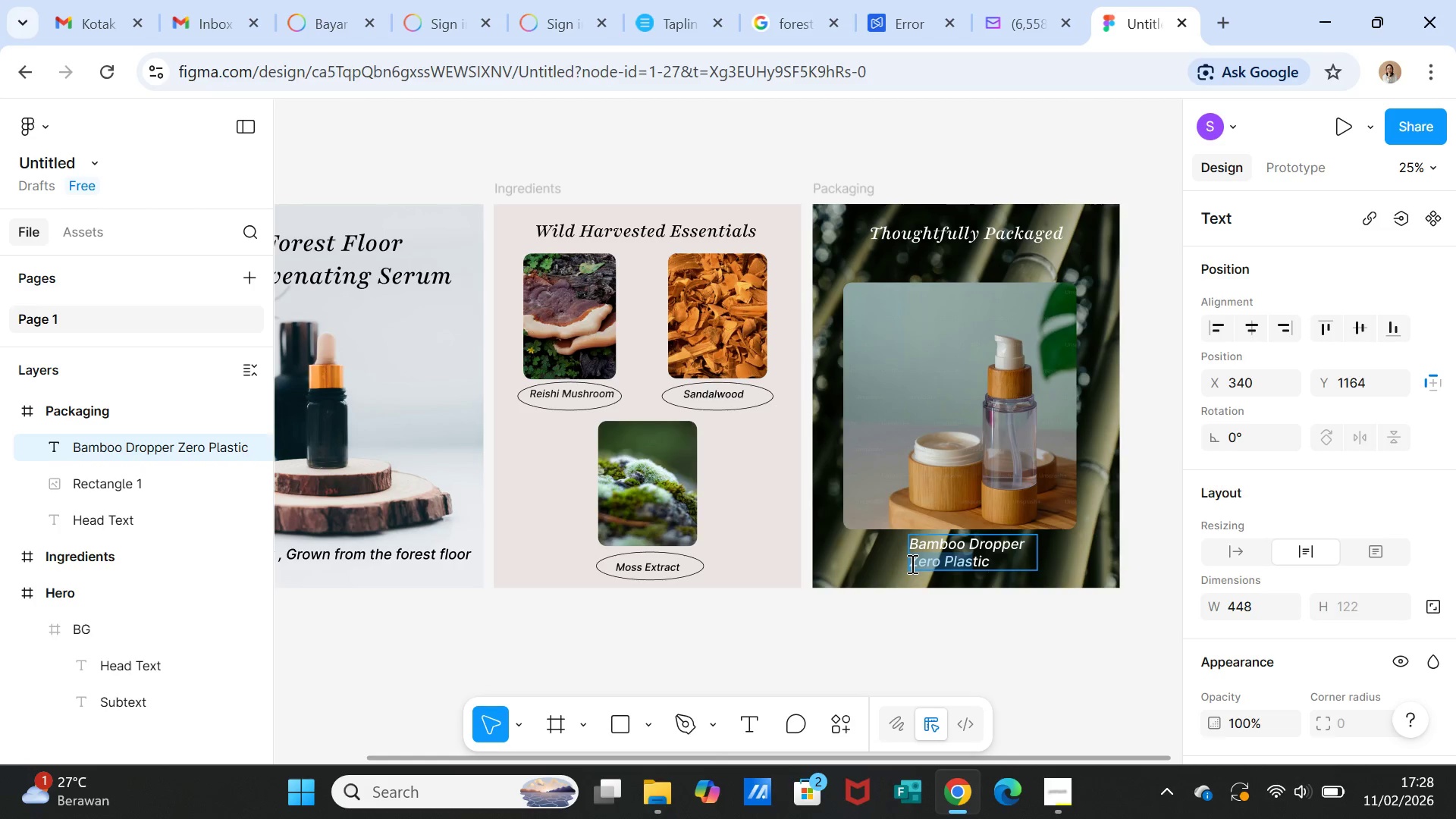 
key(Shift+ArrowRight)
 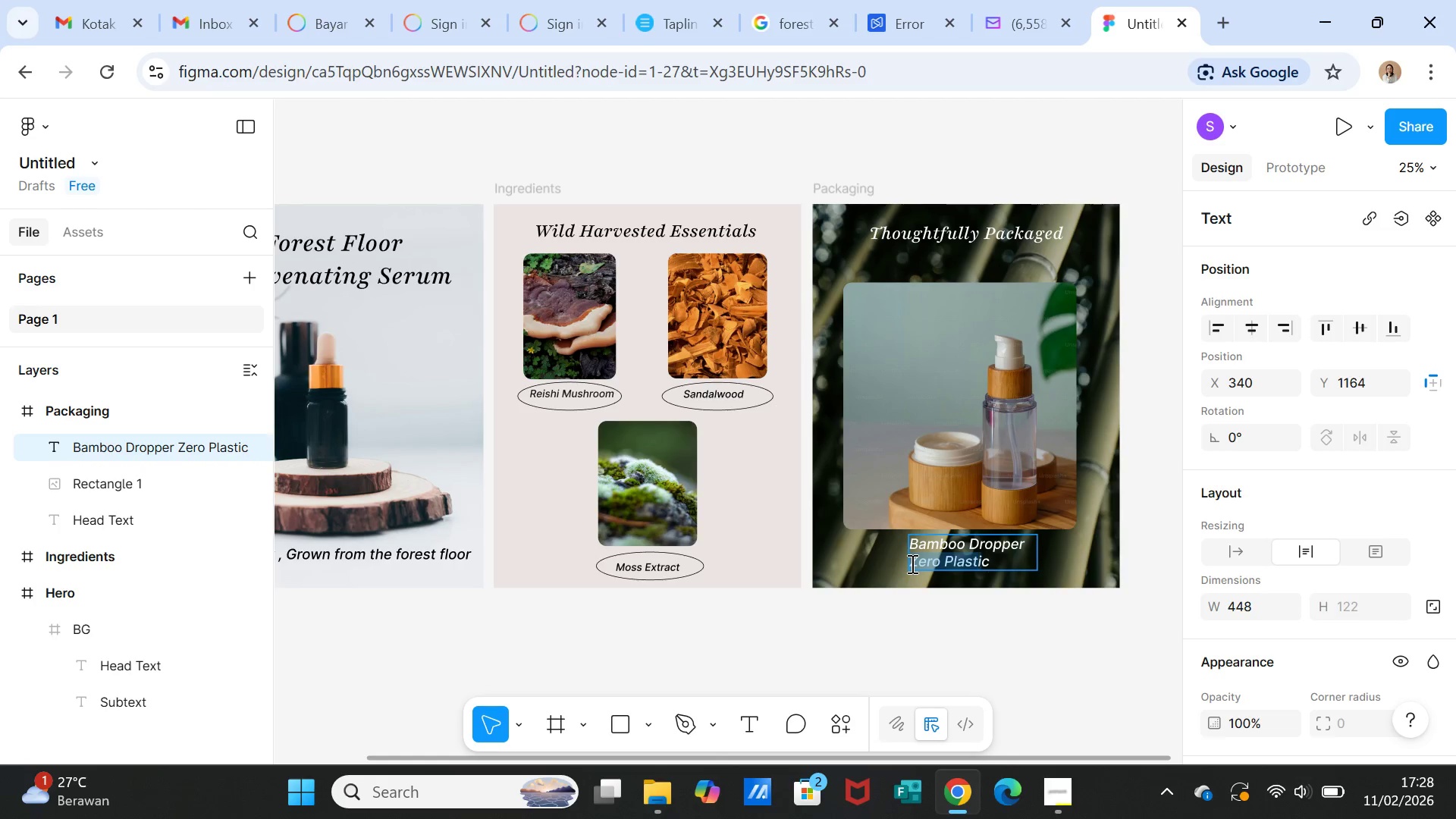 
key(Shift+ArrowRight)
 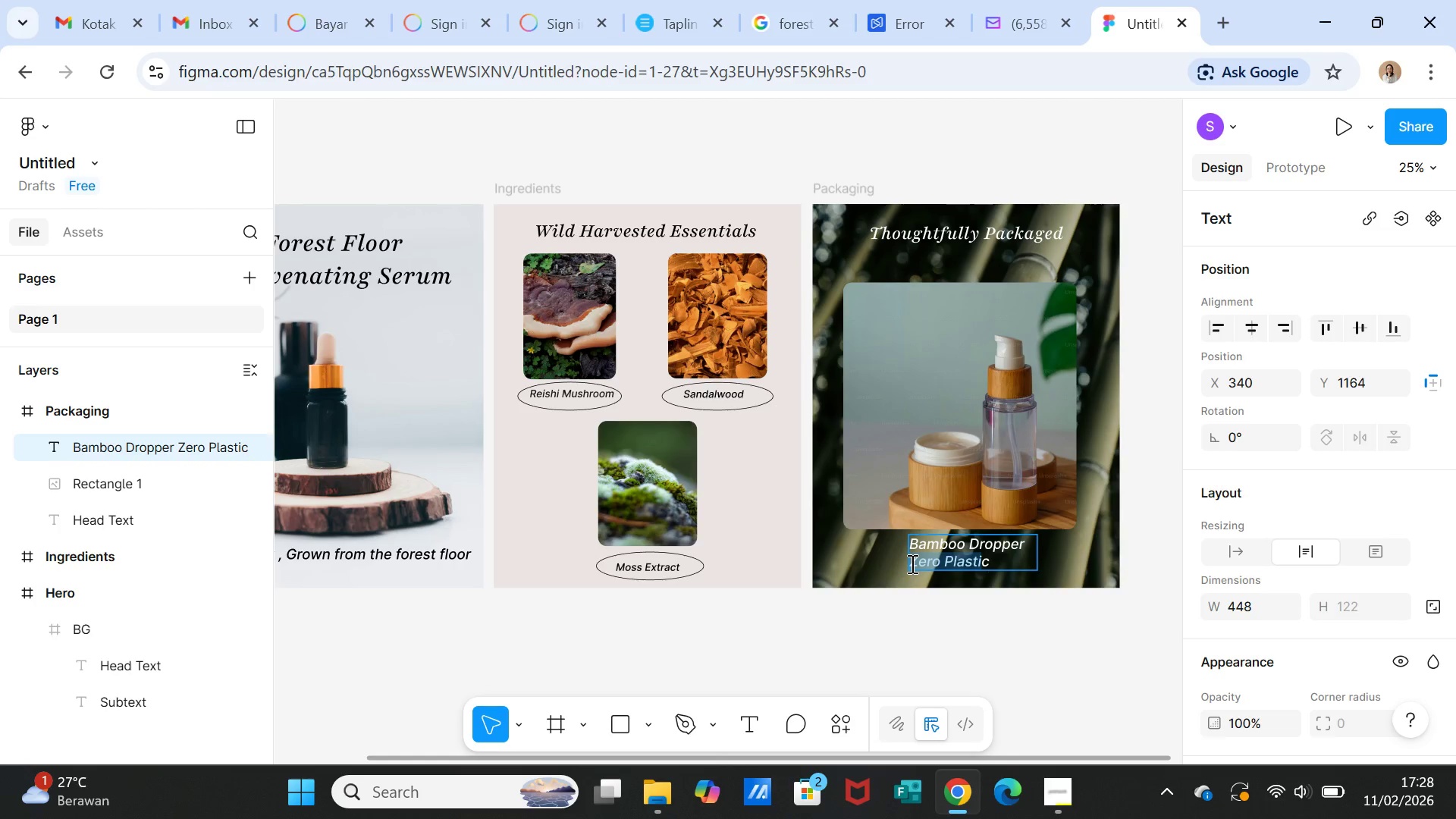 
key(Shift+ArrowRight)
 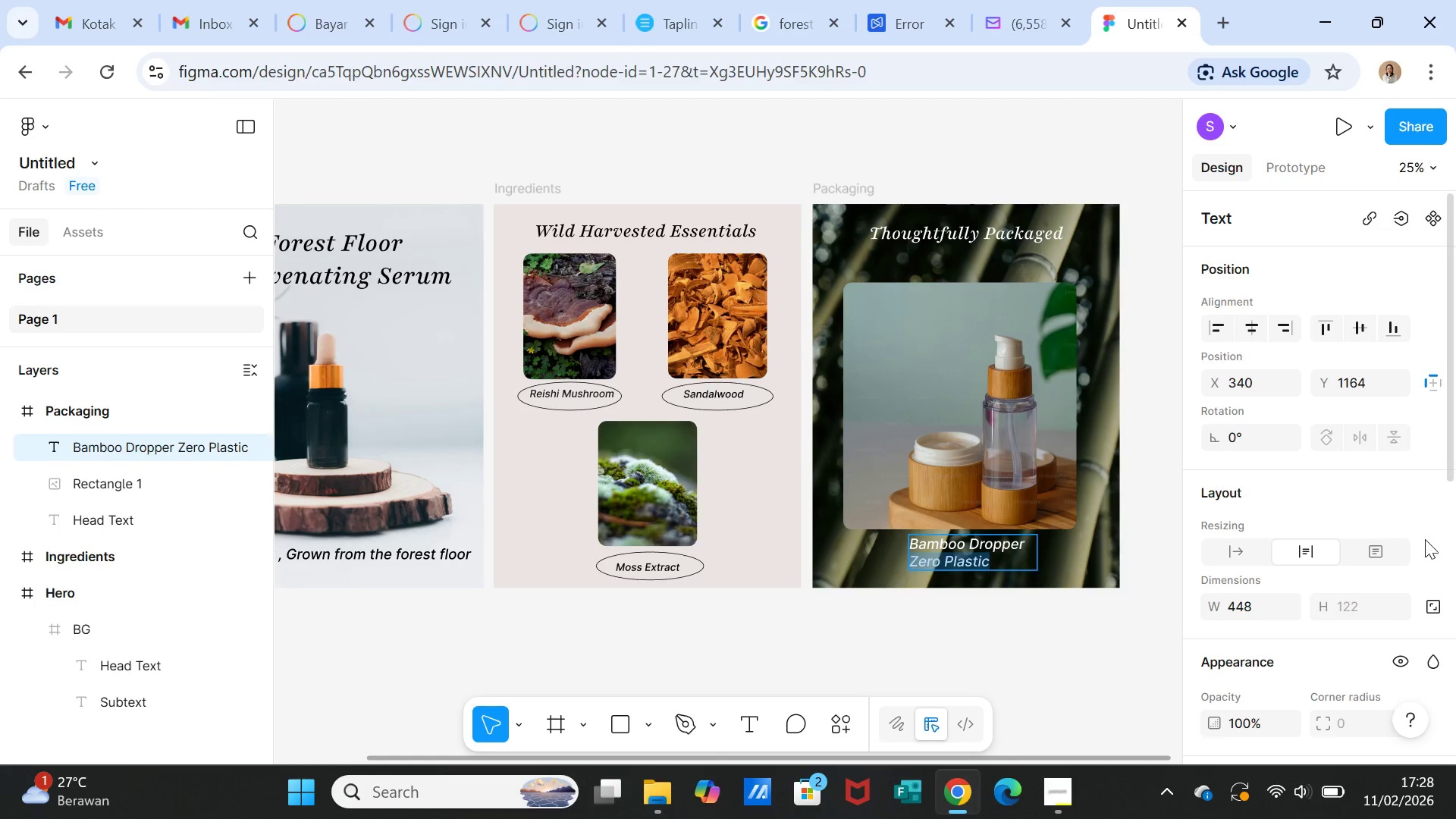 
scroll: coordinate [1417, 567], scroll_direction: down, amount: 4.0
 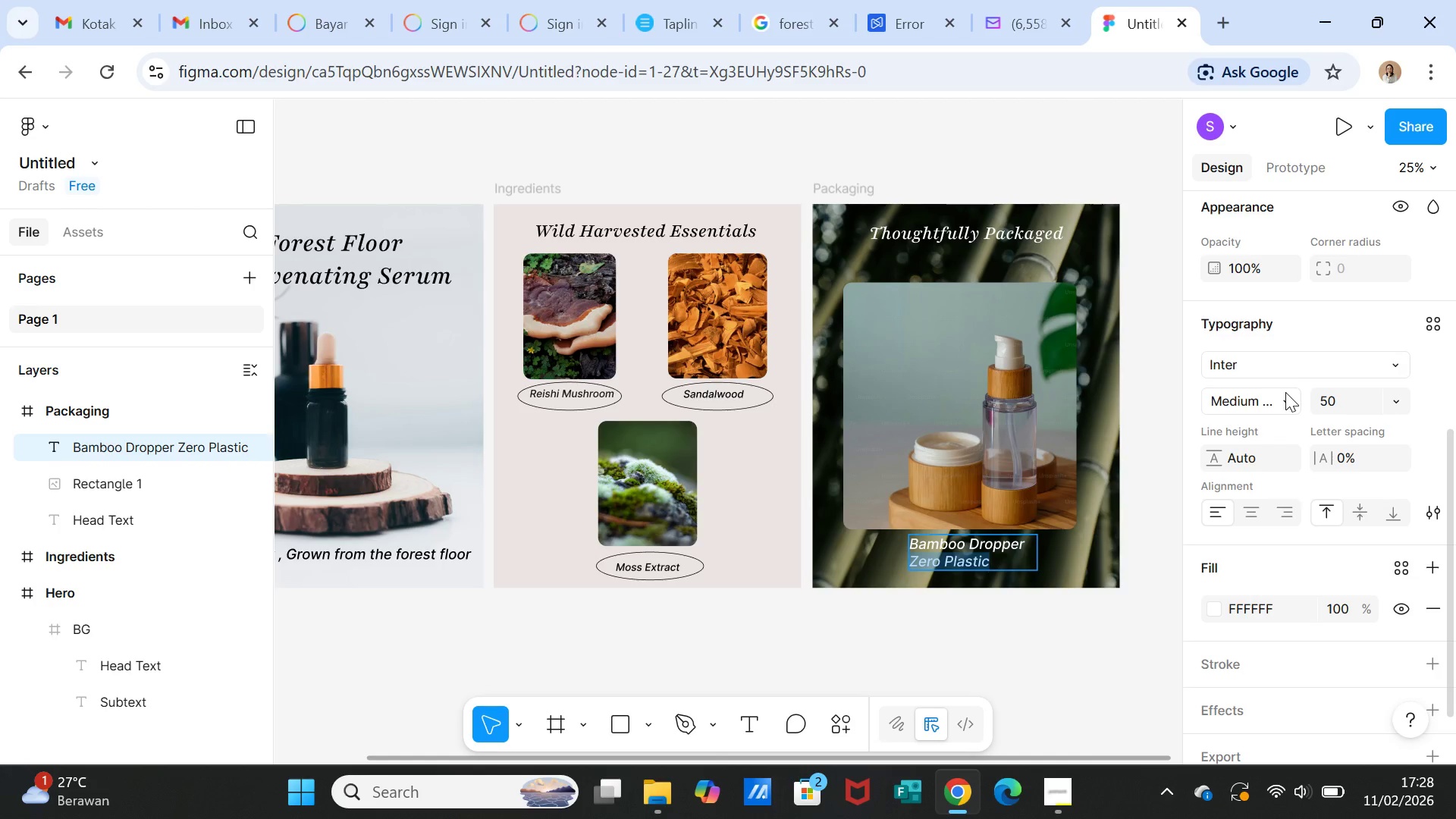 
left_click([1285, 392])
 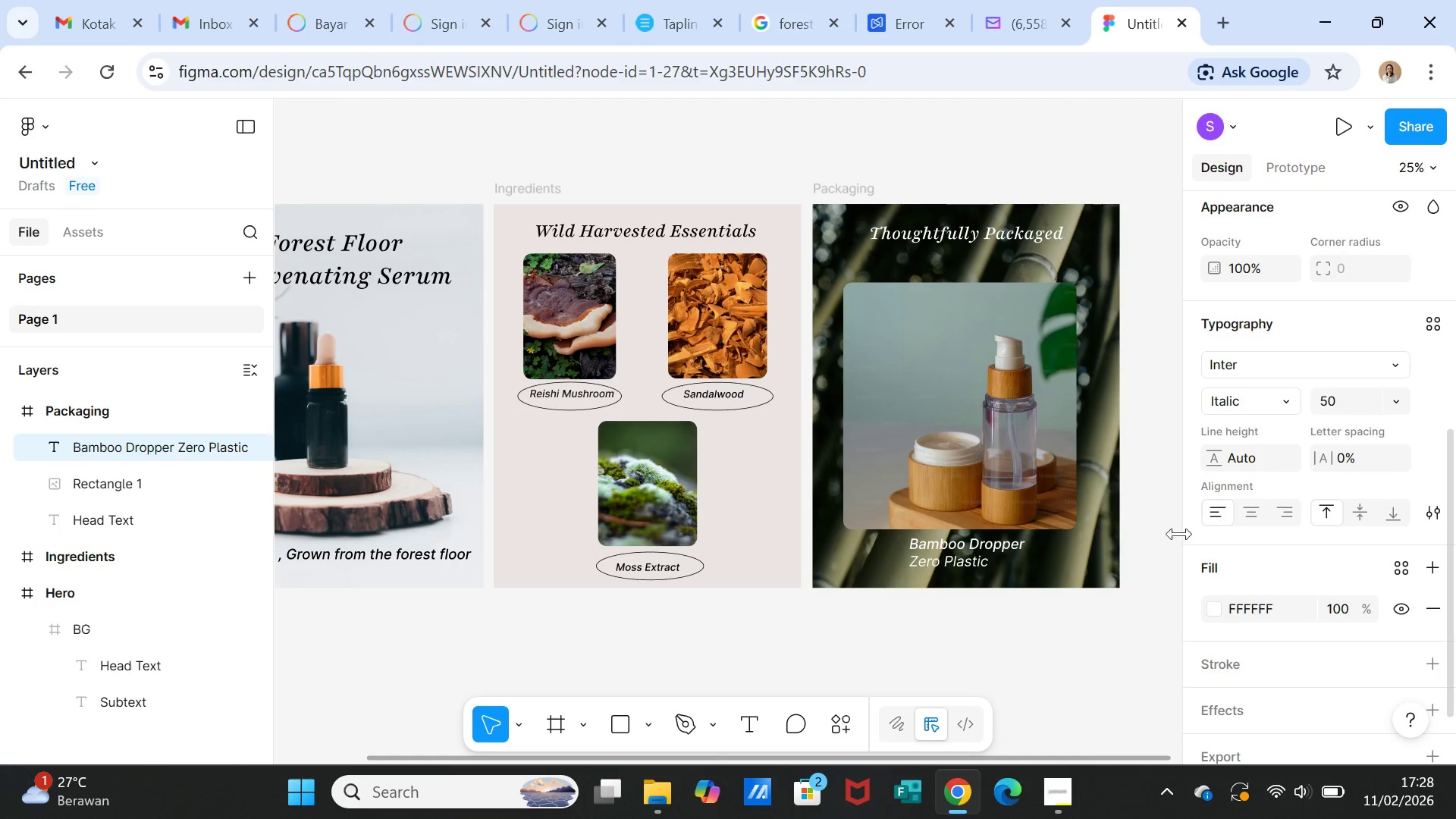 
left_click([1008, 548])
 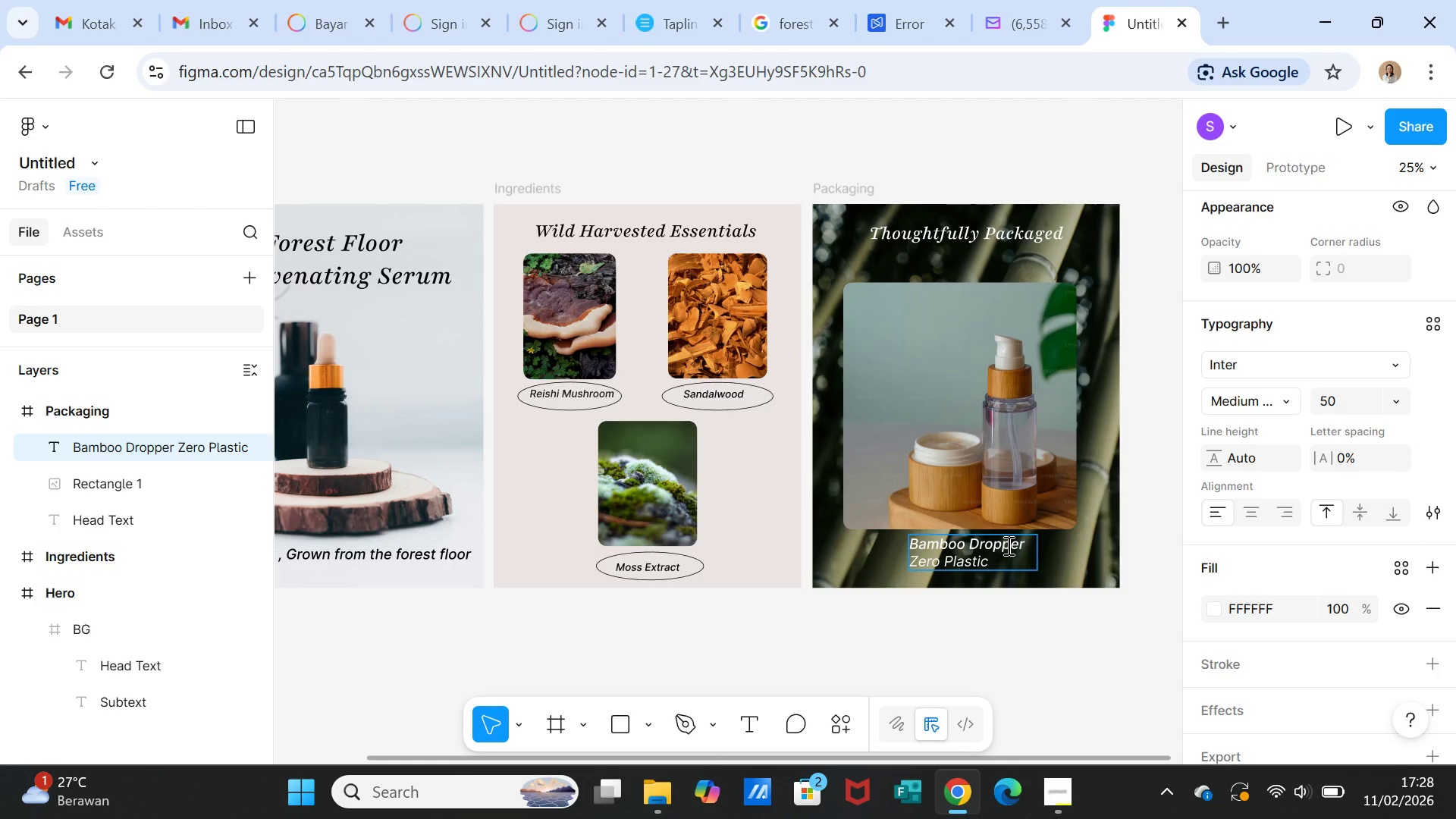 
double_click([1007, 545])
 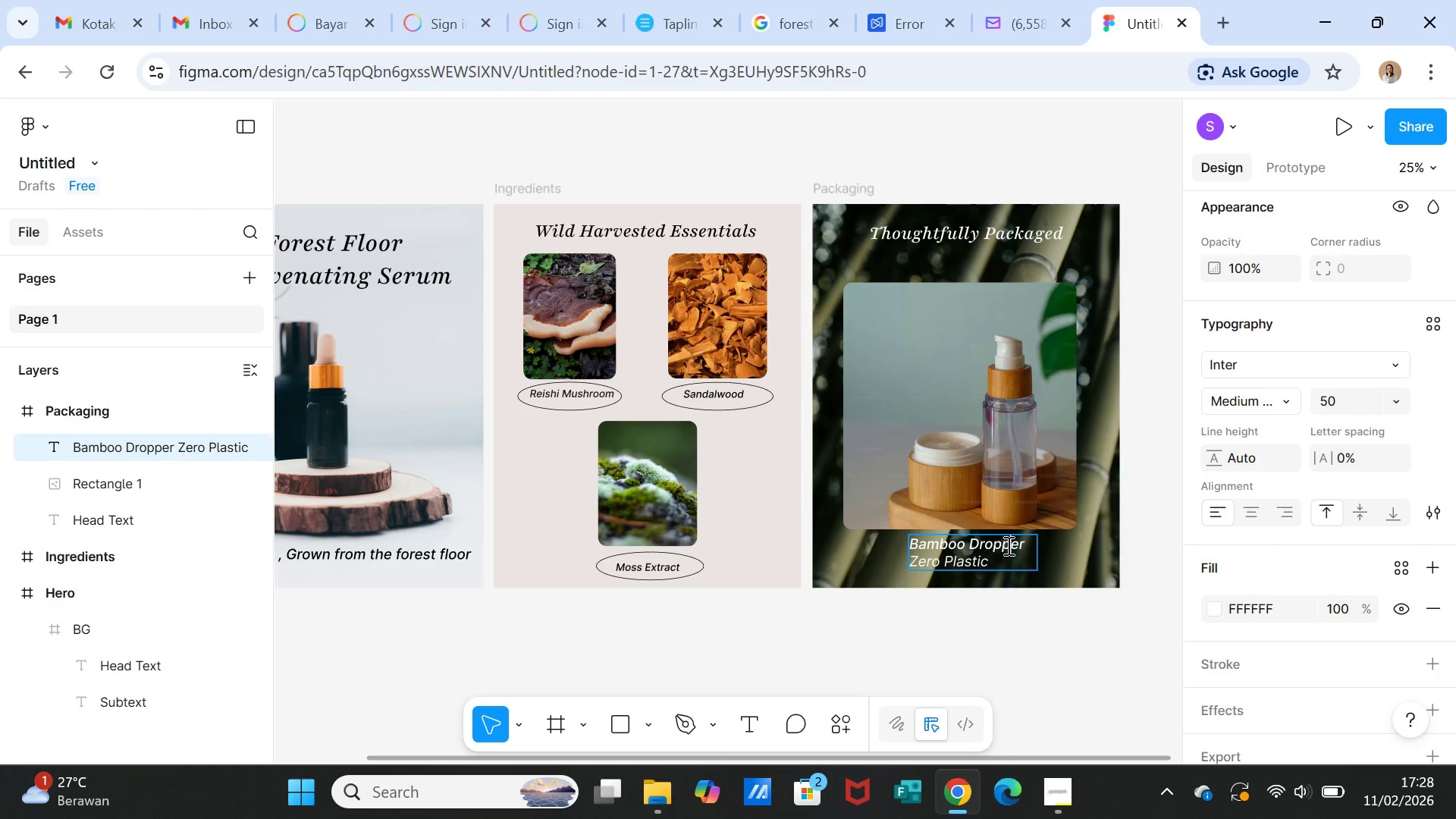 
double_click([1007, 545])
 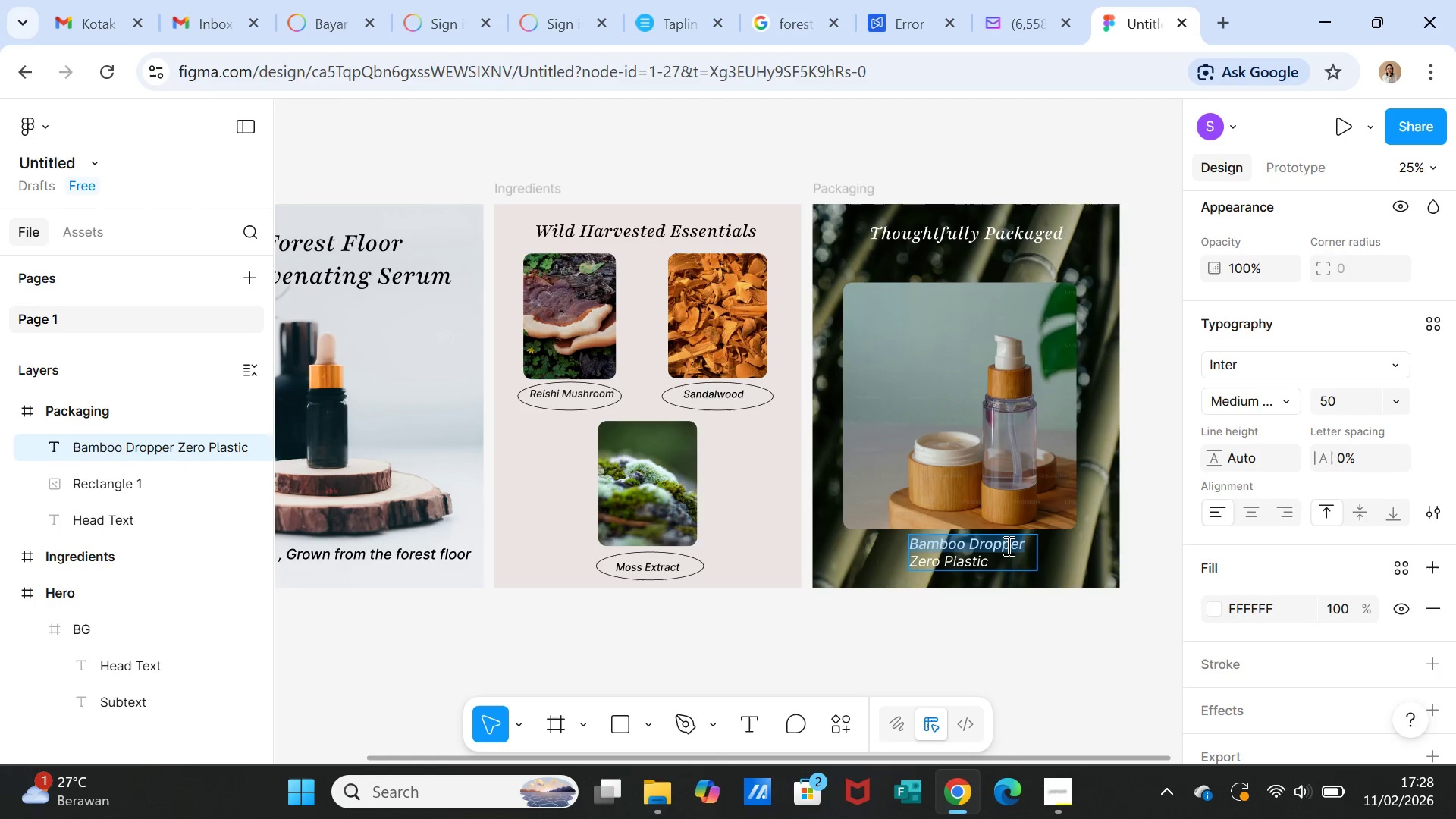 
triple_click([1007, 545])
 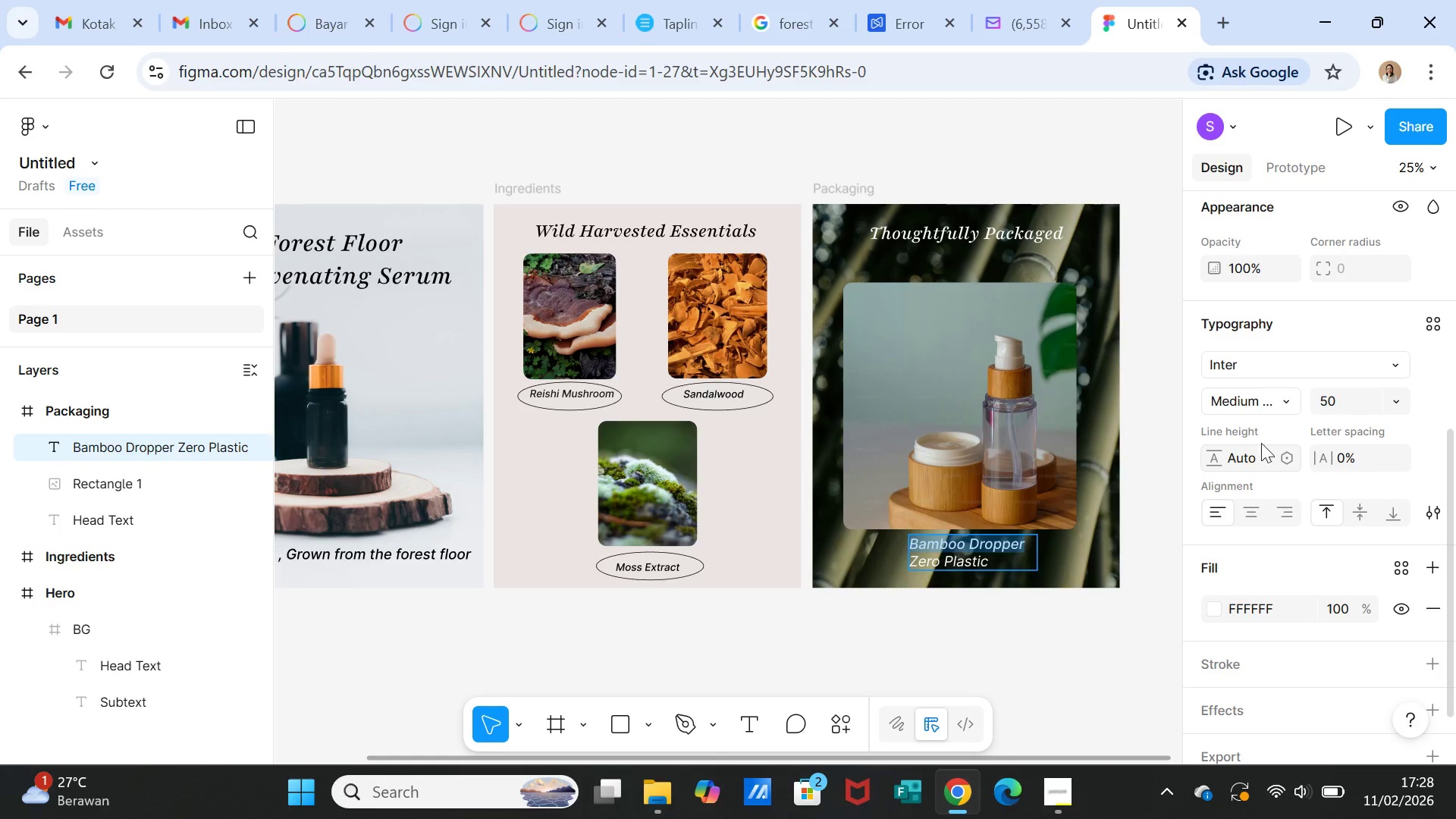 
left_click([1269, 370])
 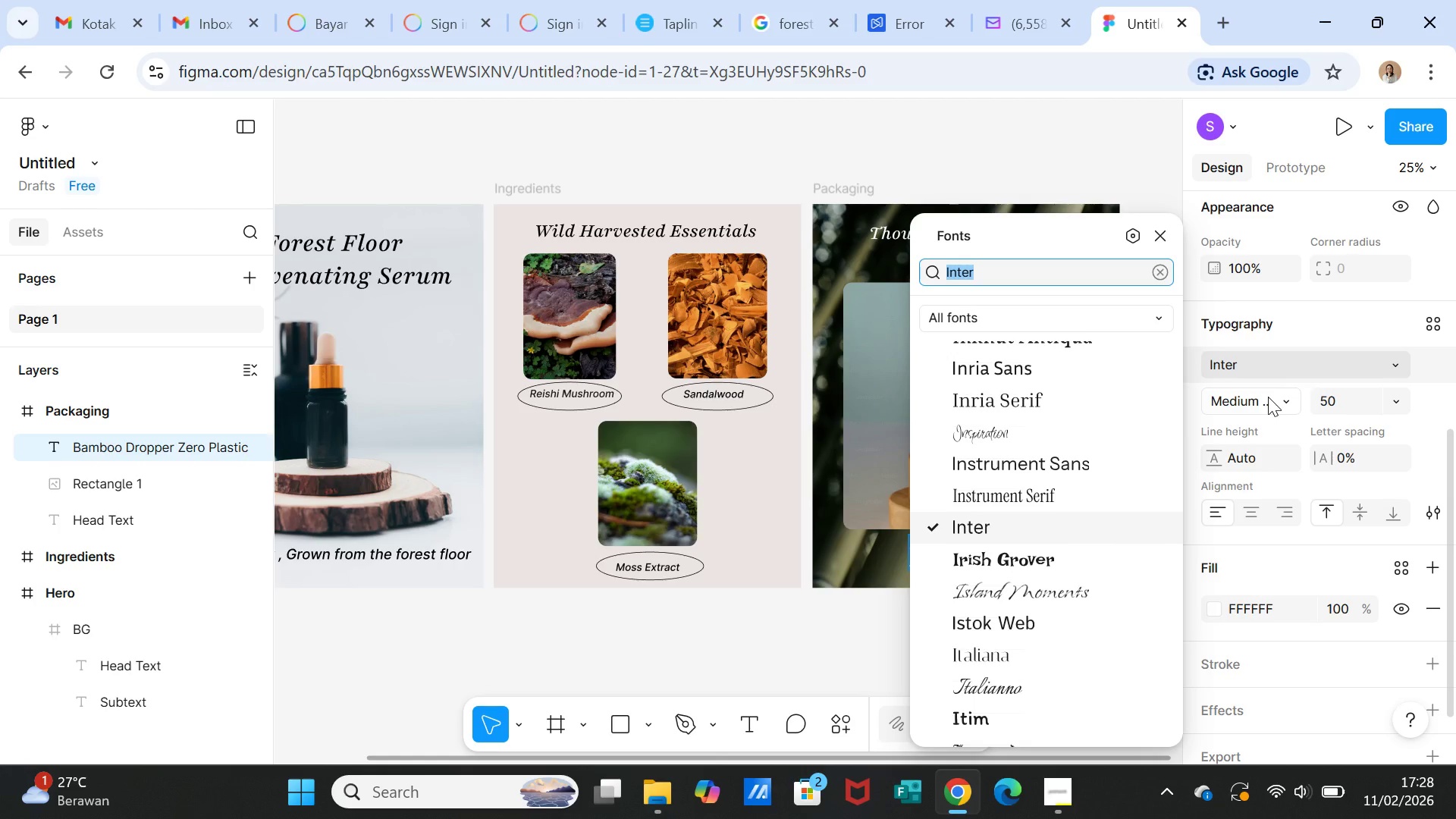 
left_click([1268, 397])
 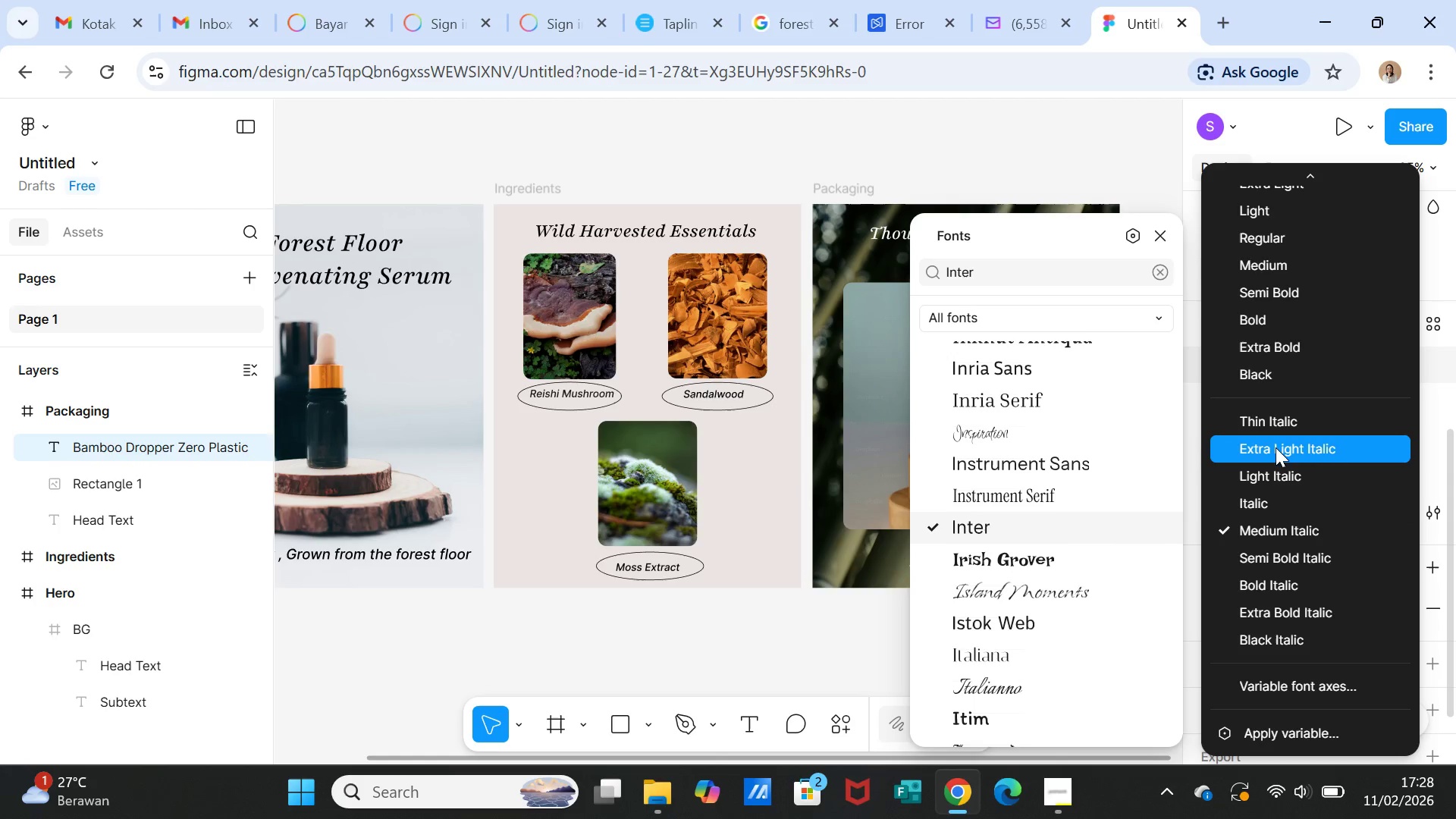 
left_click([1266, 256])
 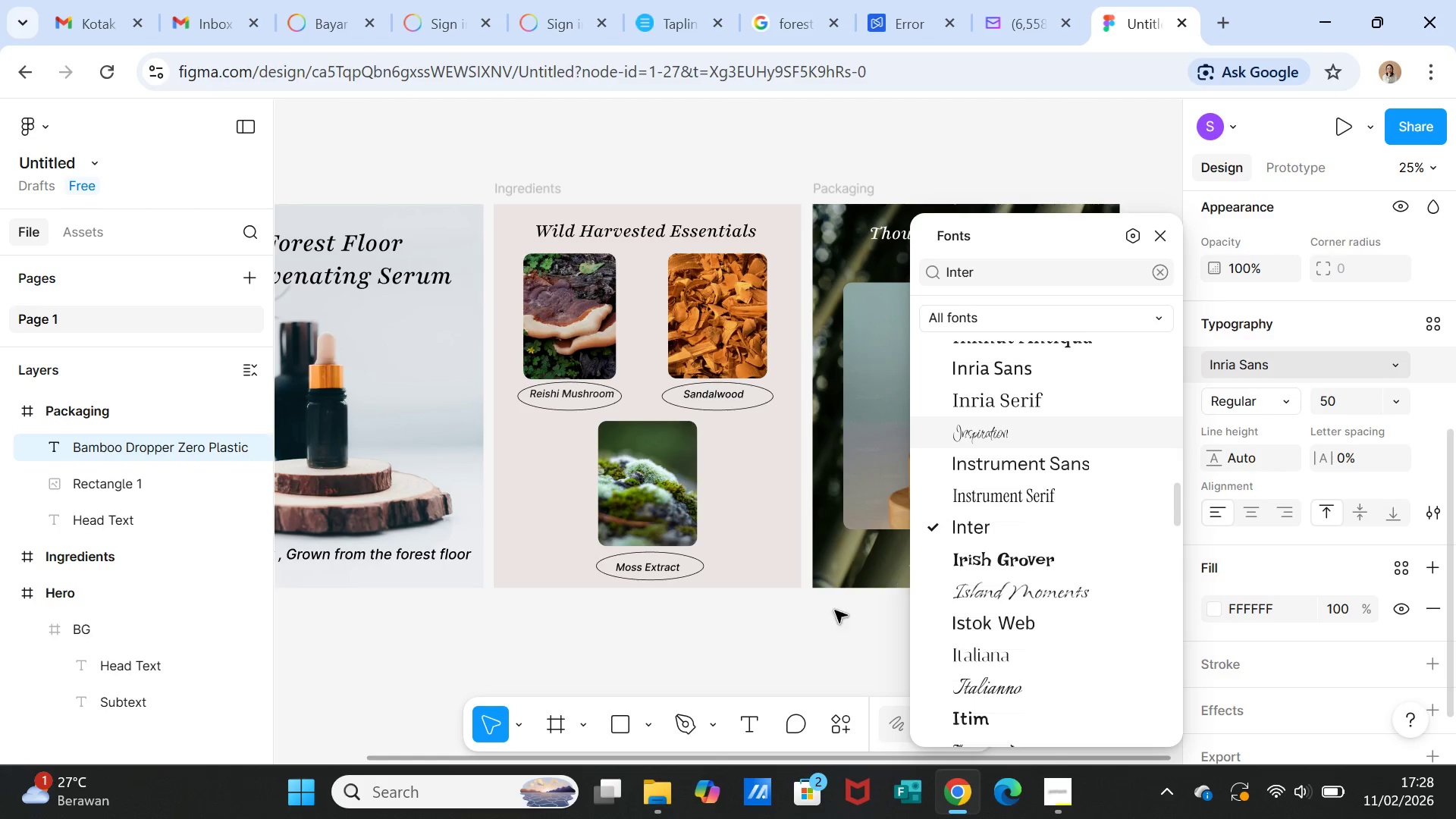 
left_click([821, 621])
 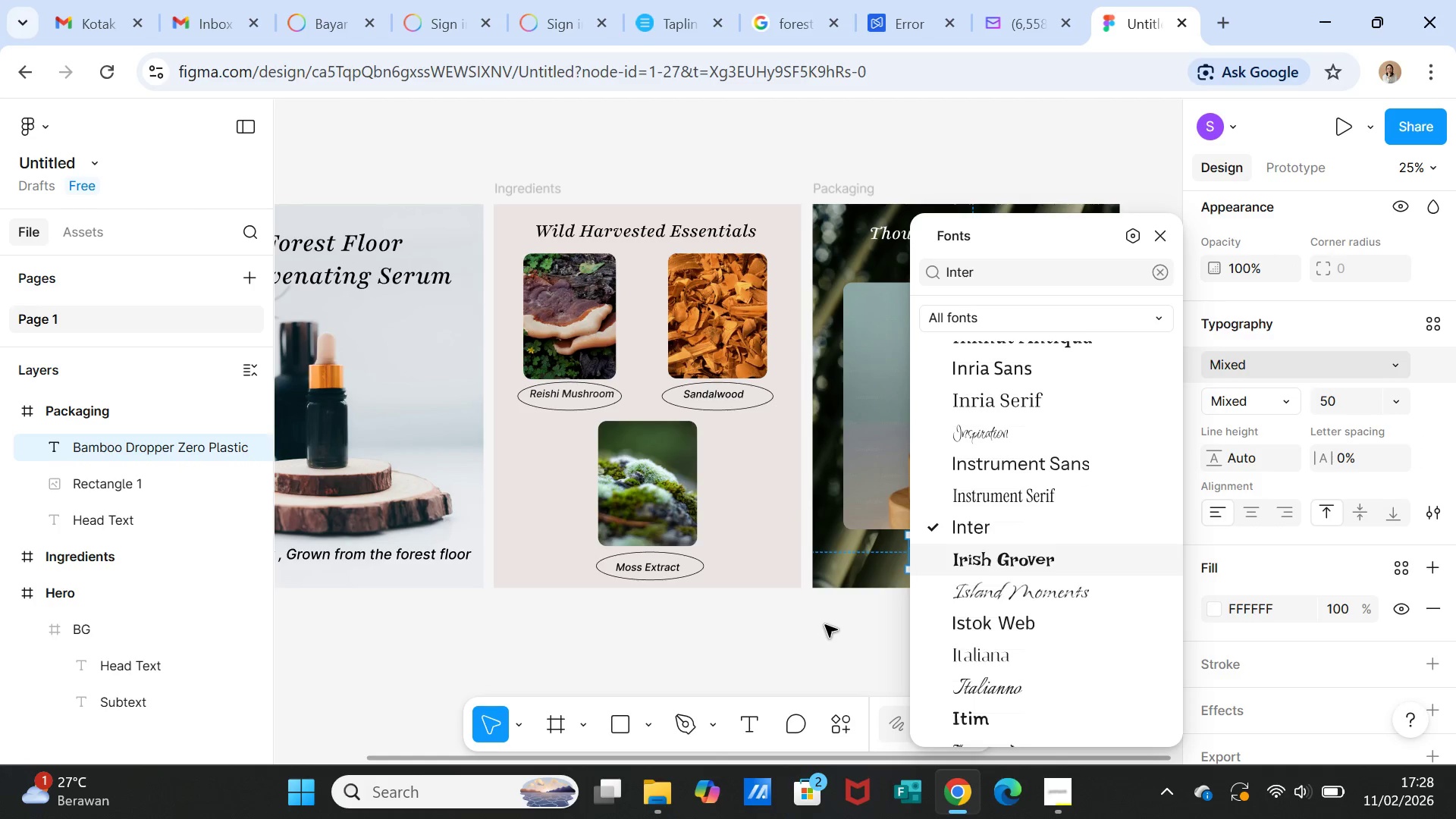 
left_click([825, 625])
 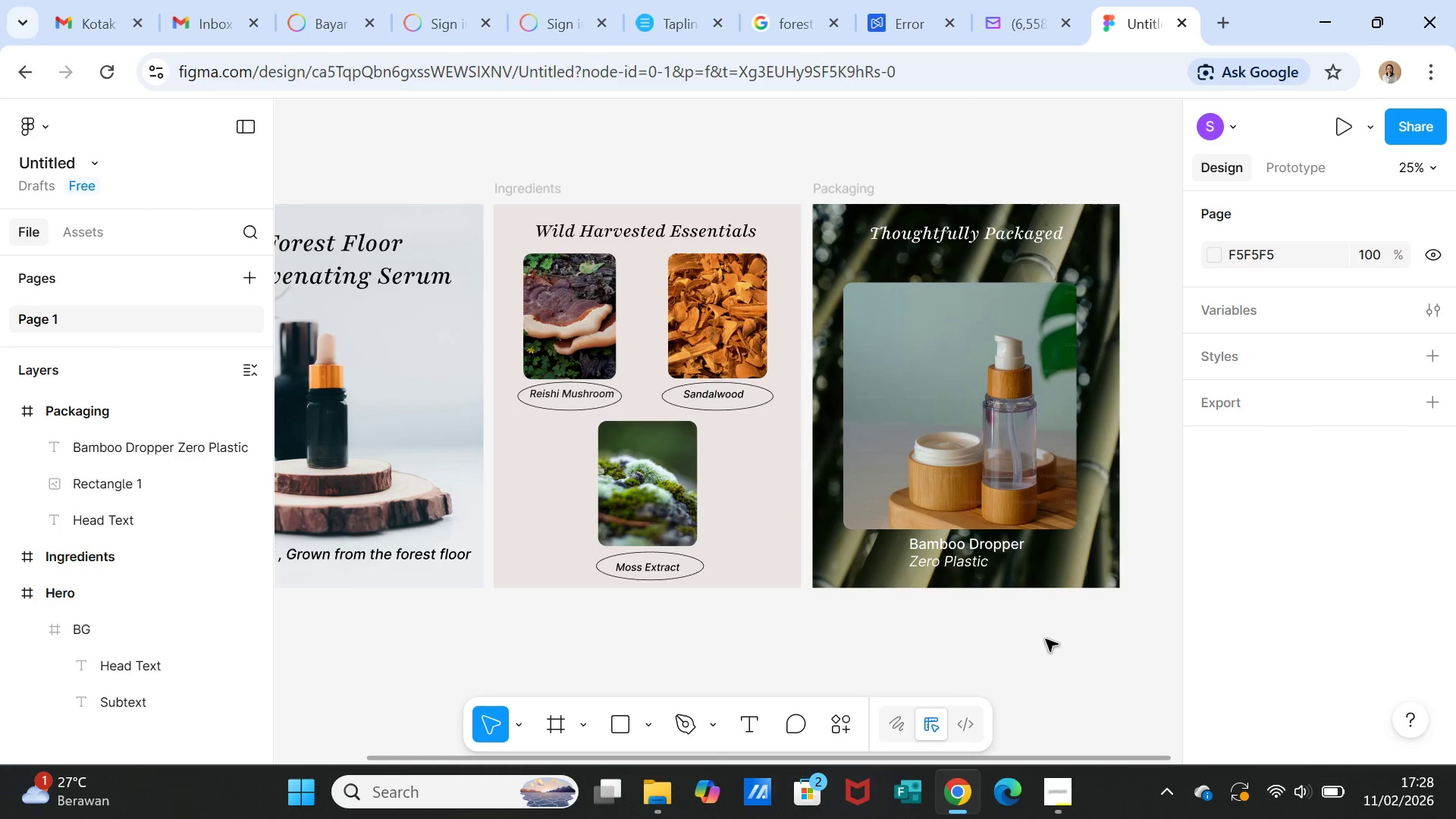 
left_click([1047, 639])
 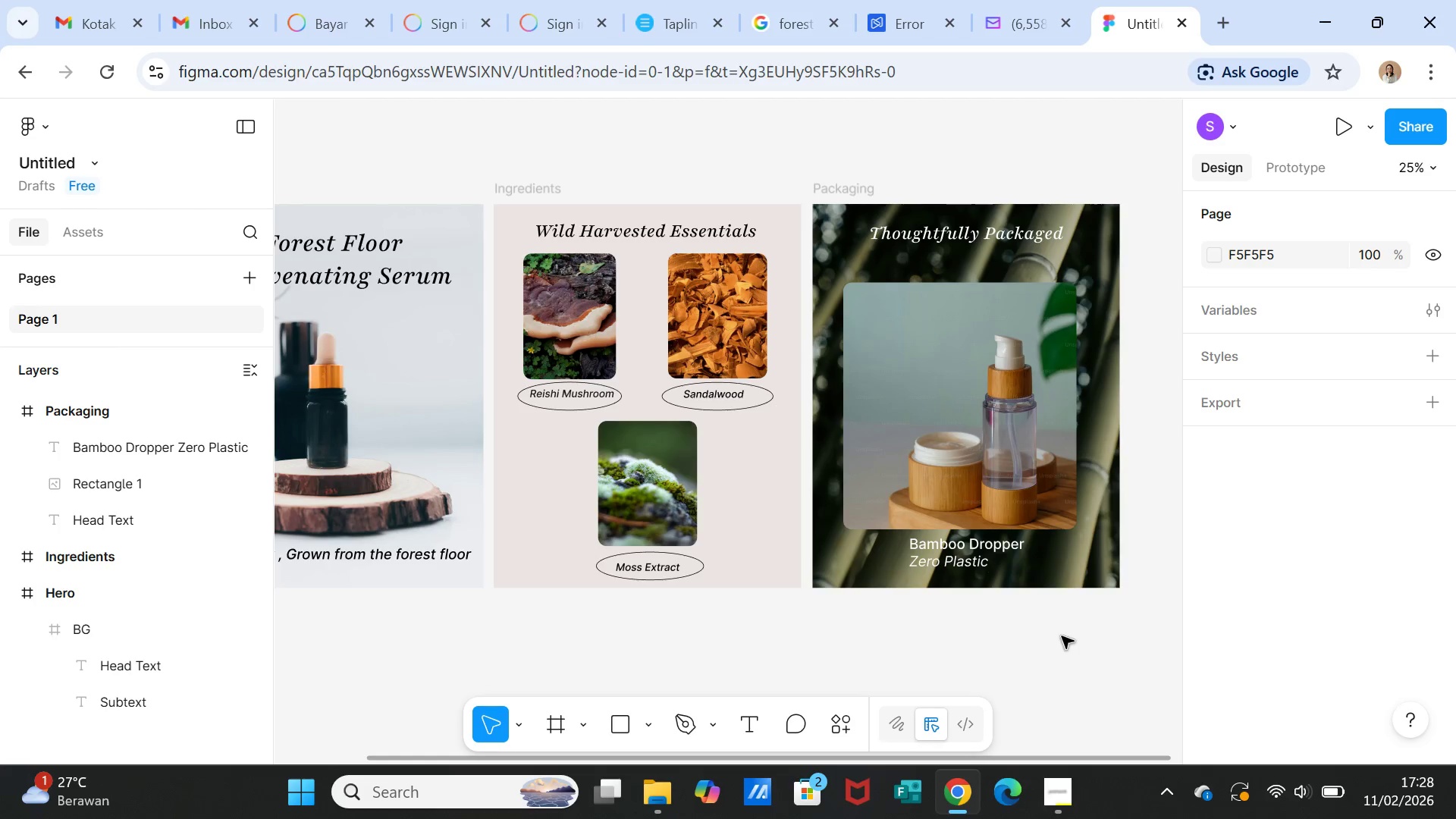 
wait(5.62)
 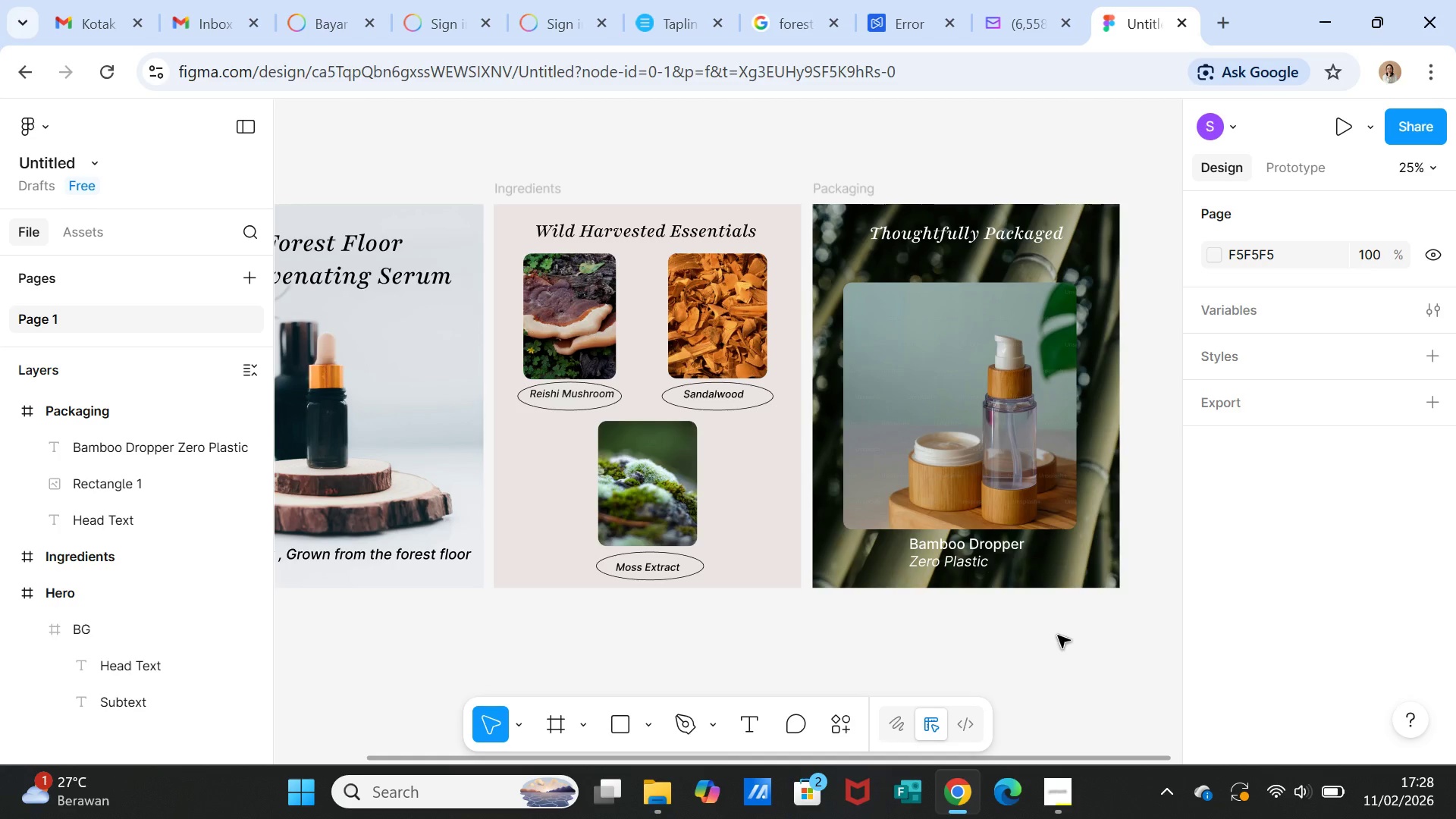 
left_click([1065, 636])
 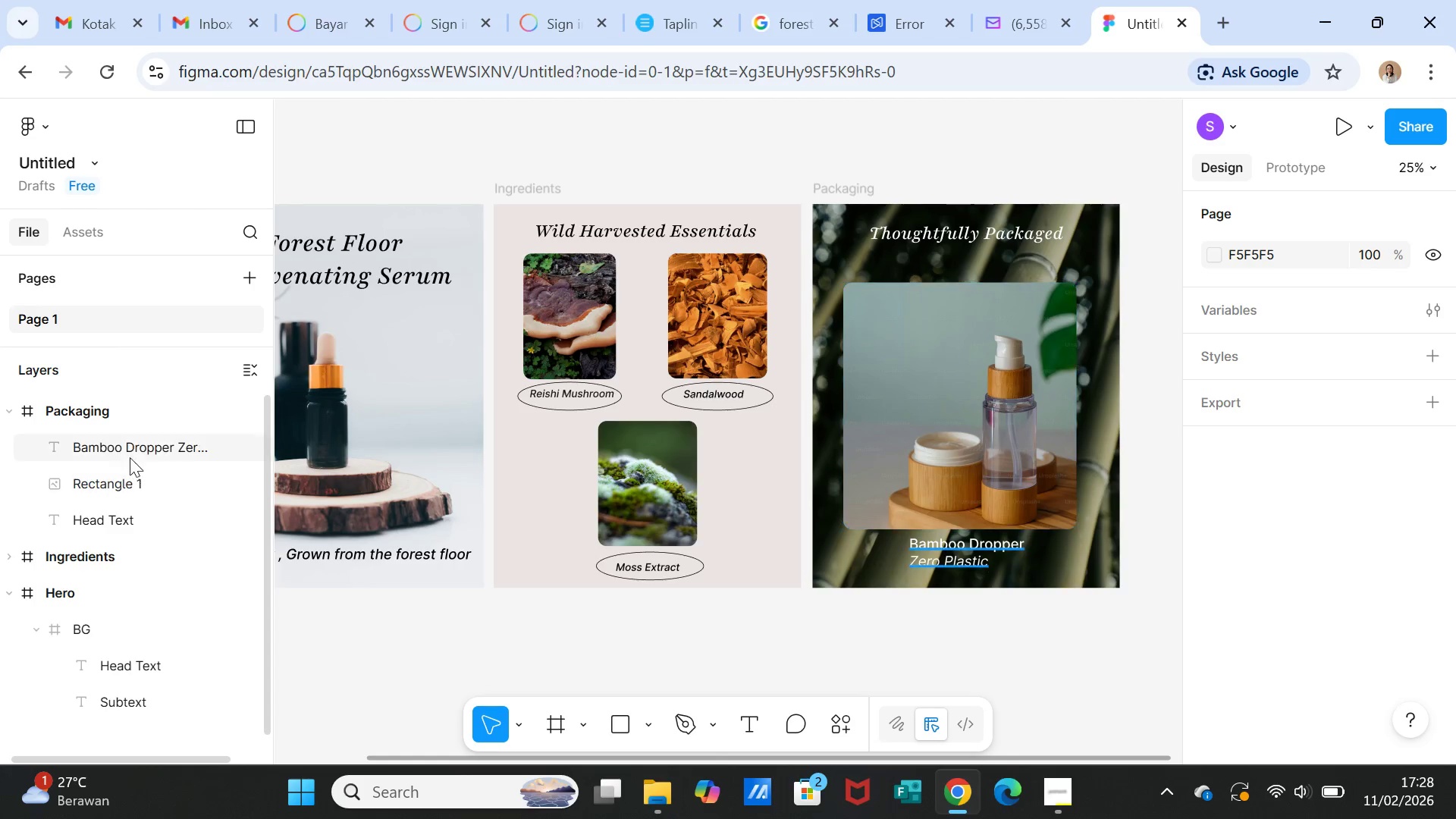 
wait(5.12)
 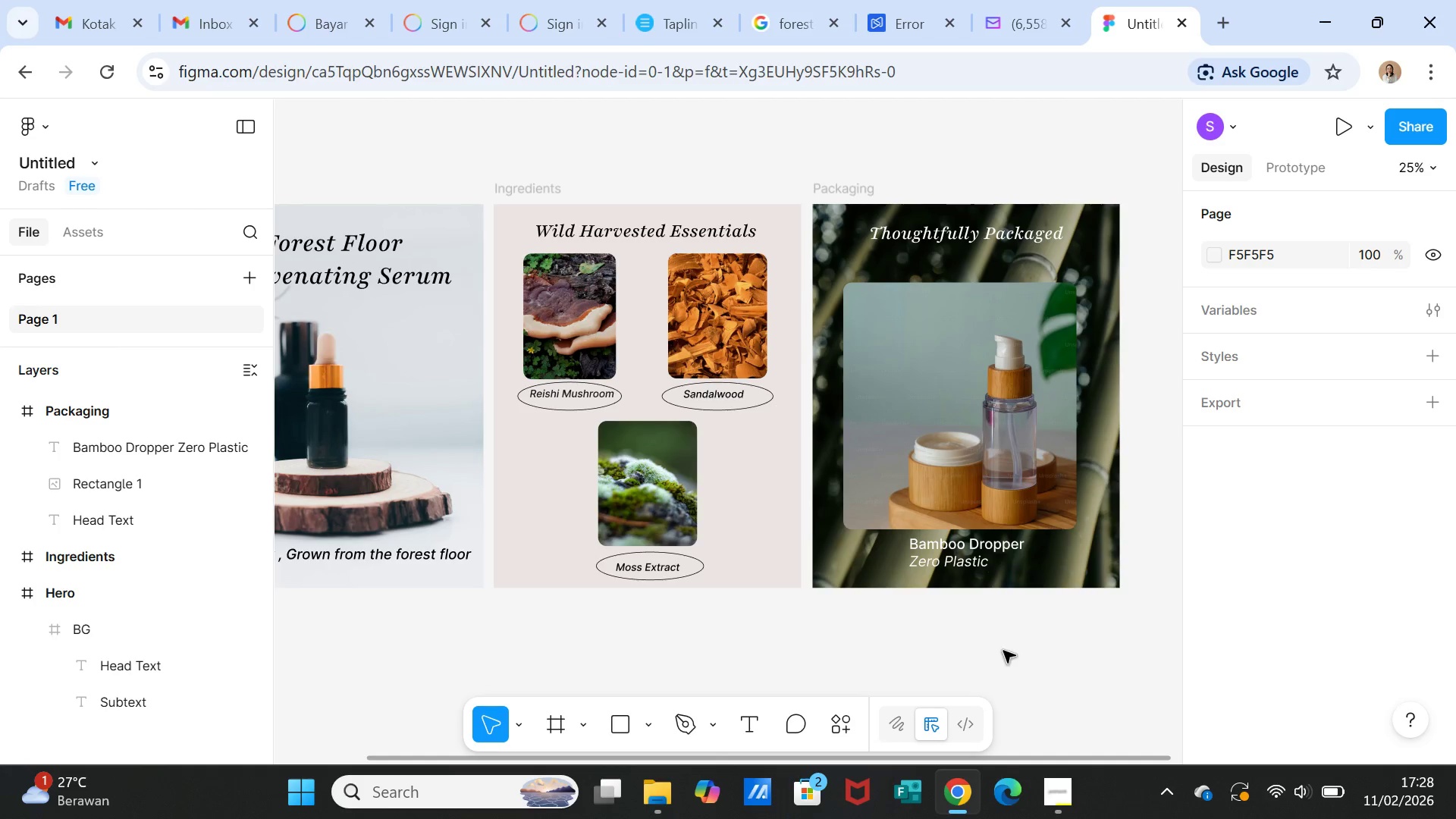 
left_click([128, 441])
 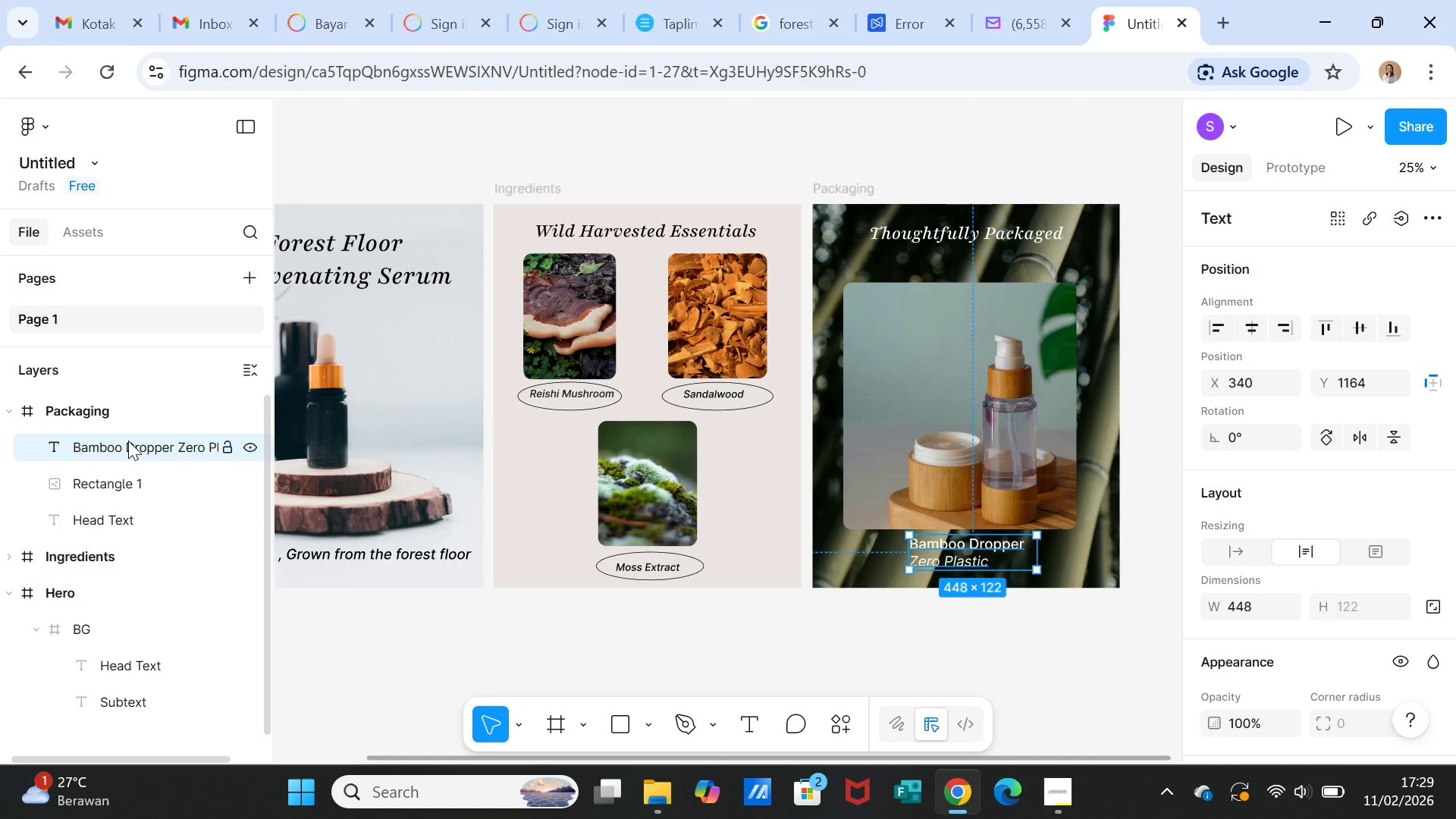 
wait(5.73)
 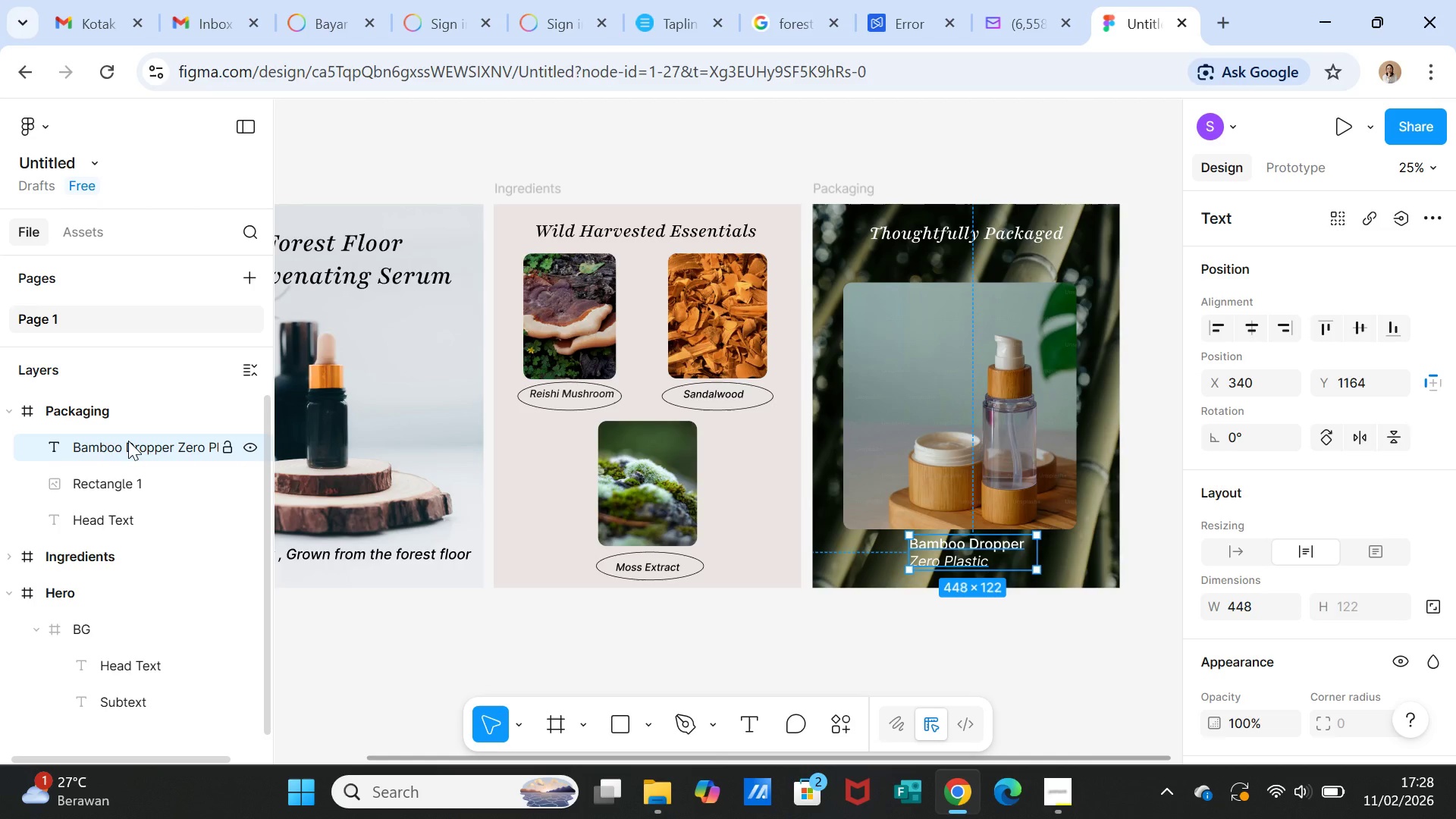 
double_click([118, 477])
 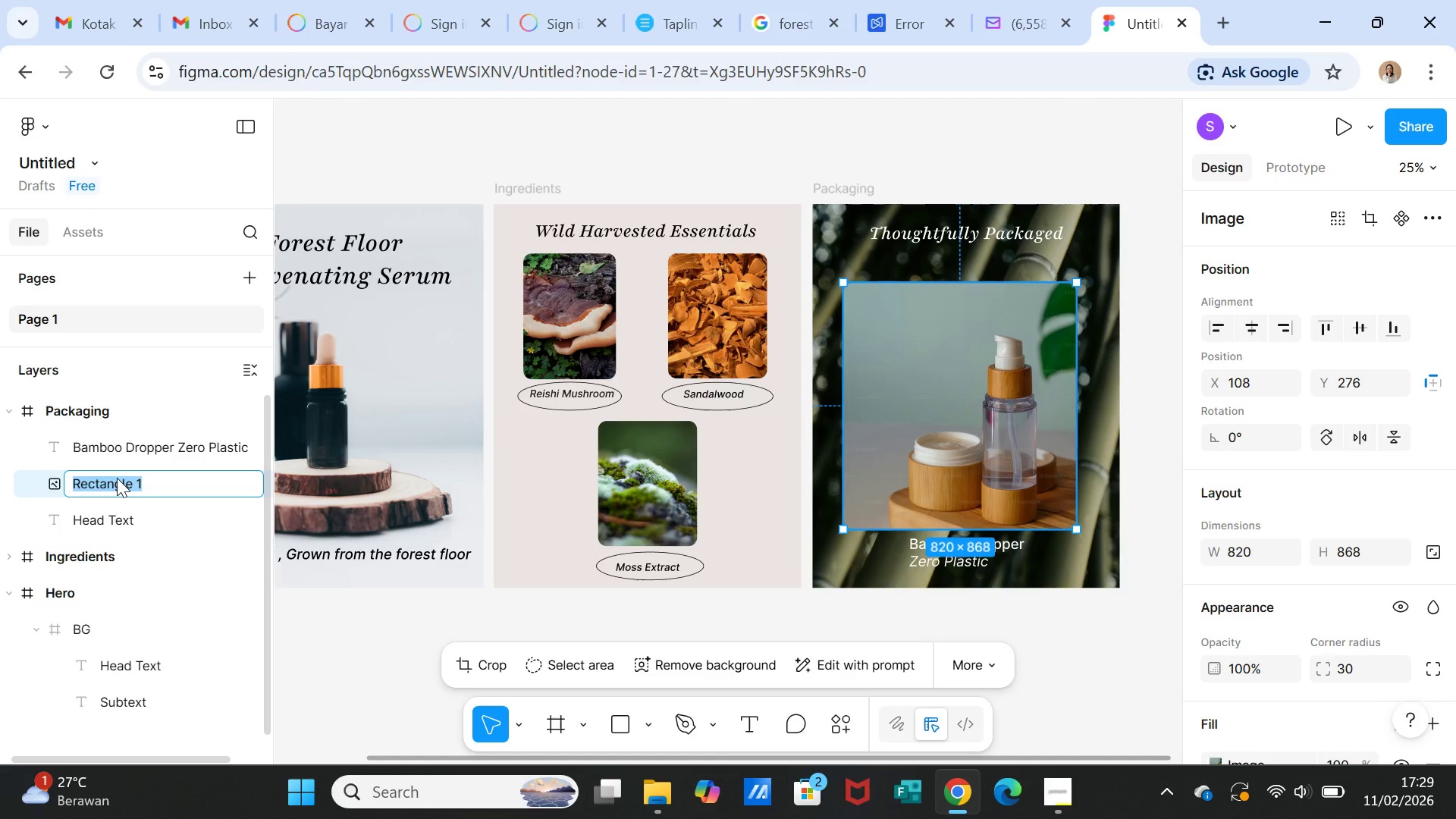 
wait(7.28)
 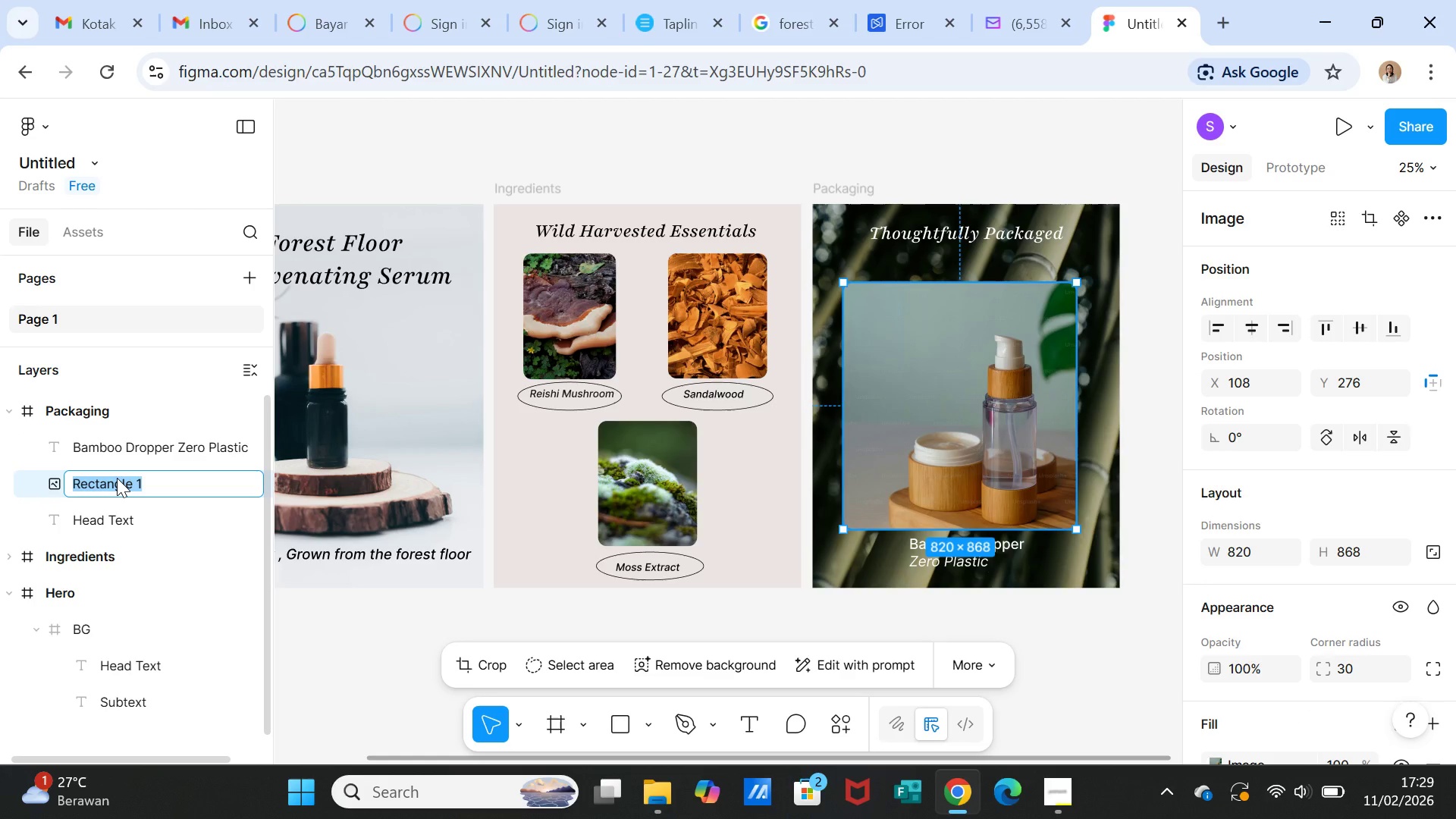 
left_click([1037, 624])
 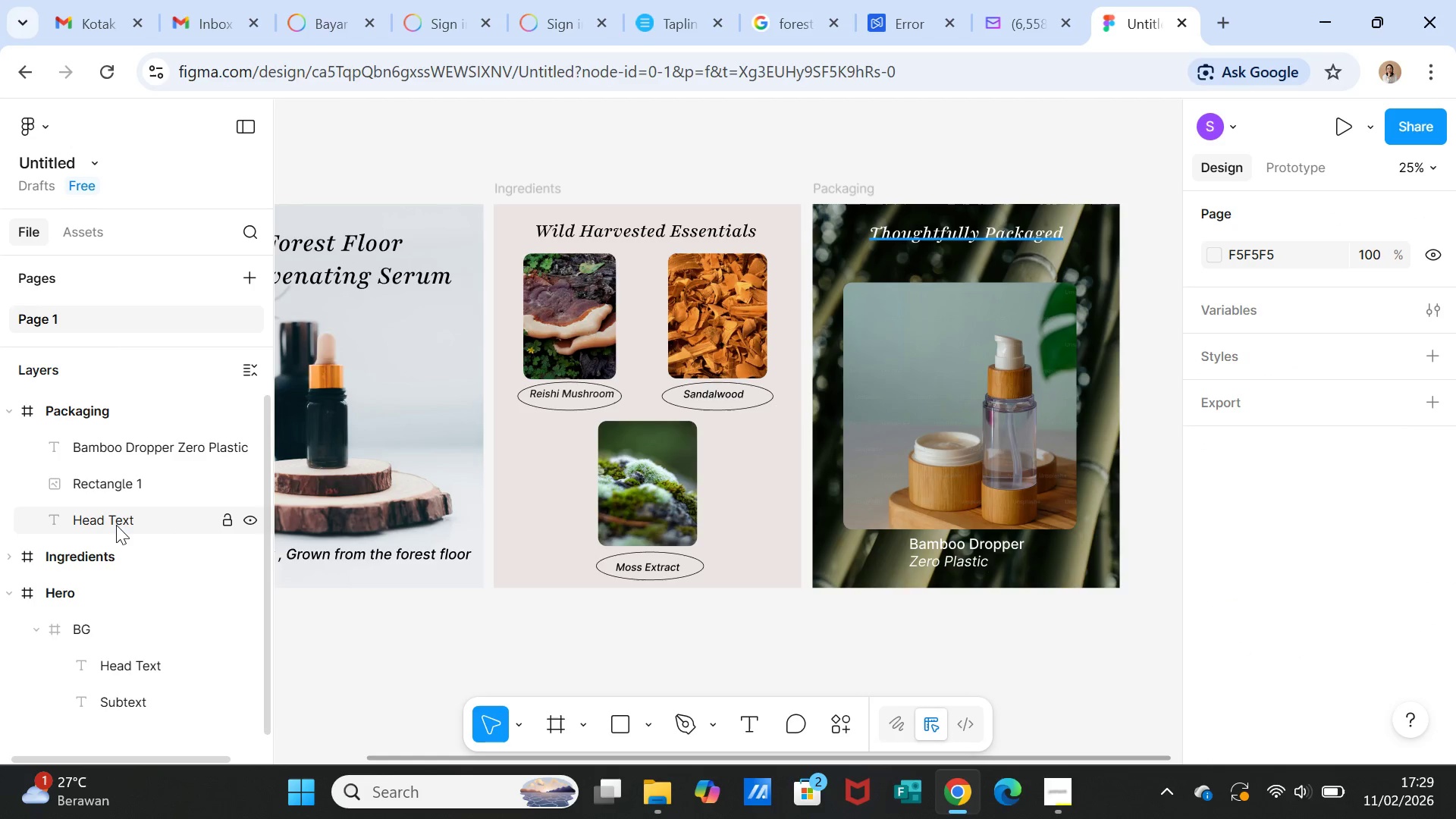 
left_click([115, 516])
 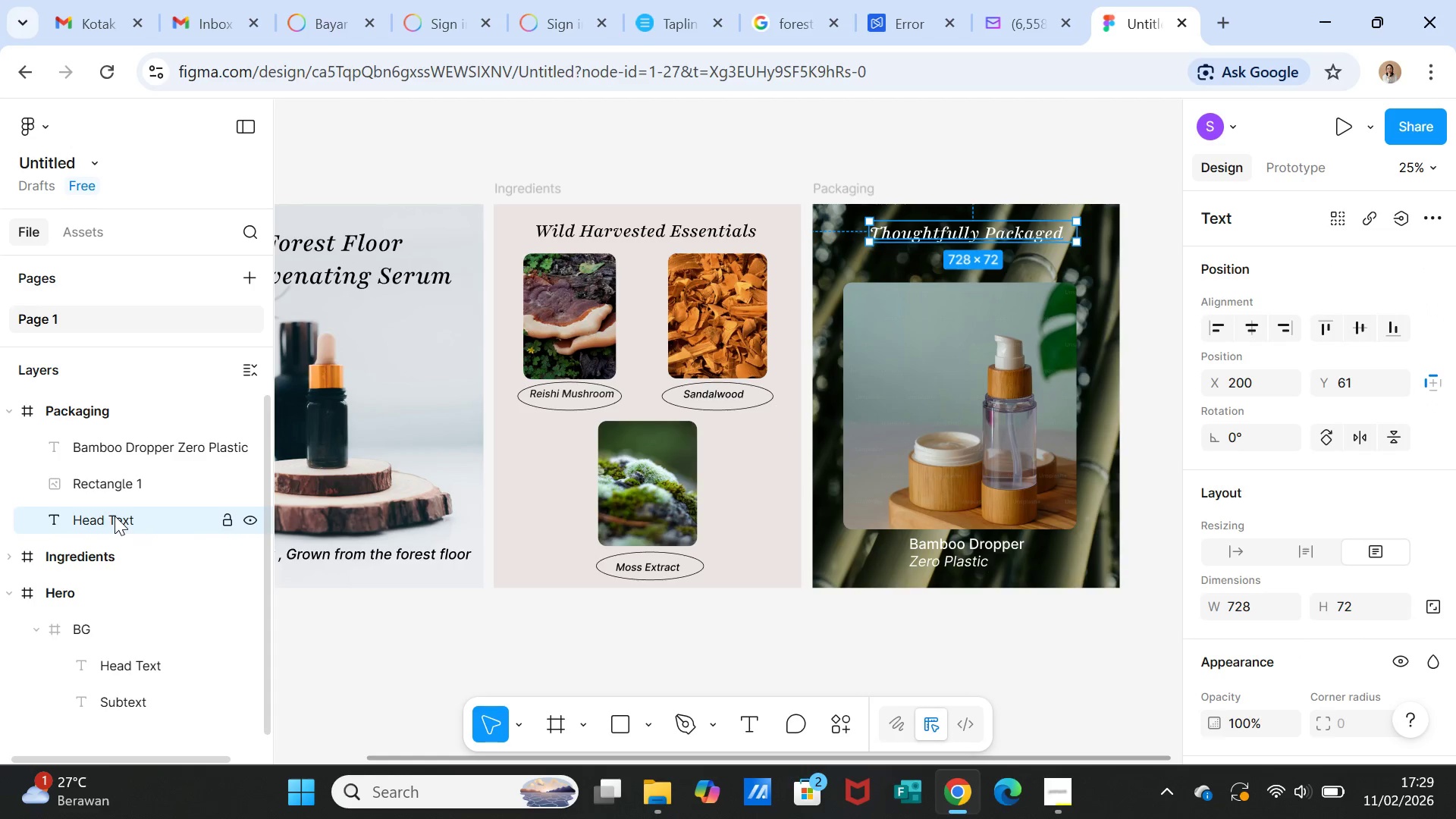 
left_click([115, 516])
 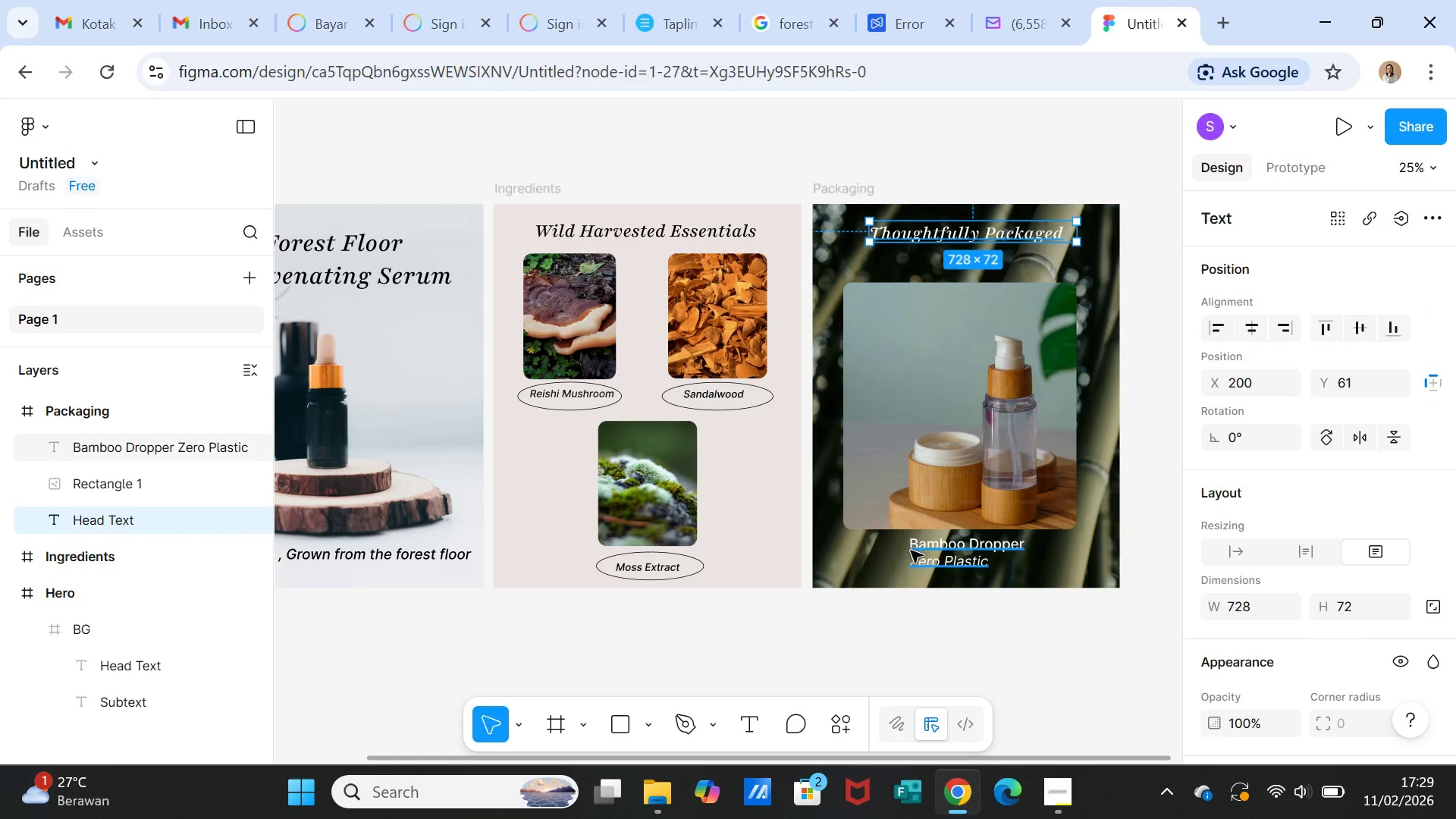 
left_click([915, 557])
 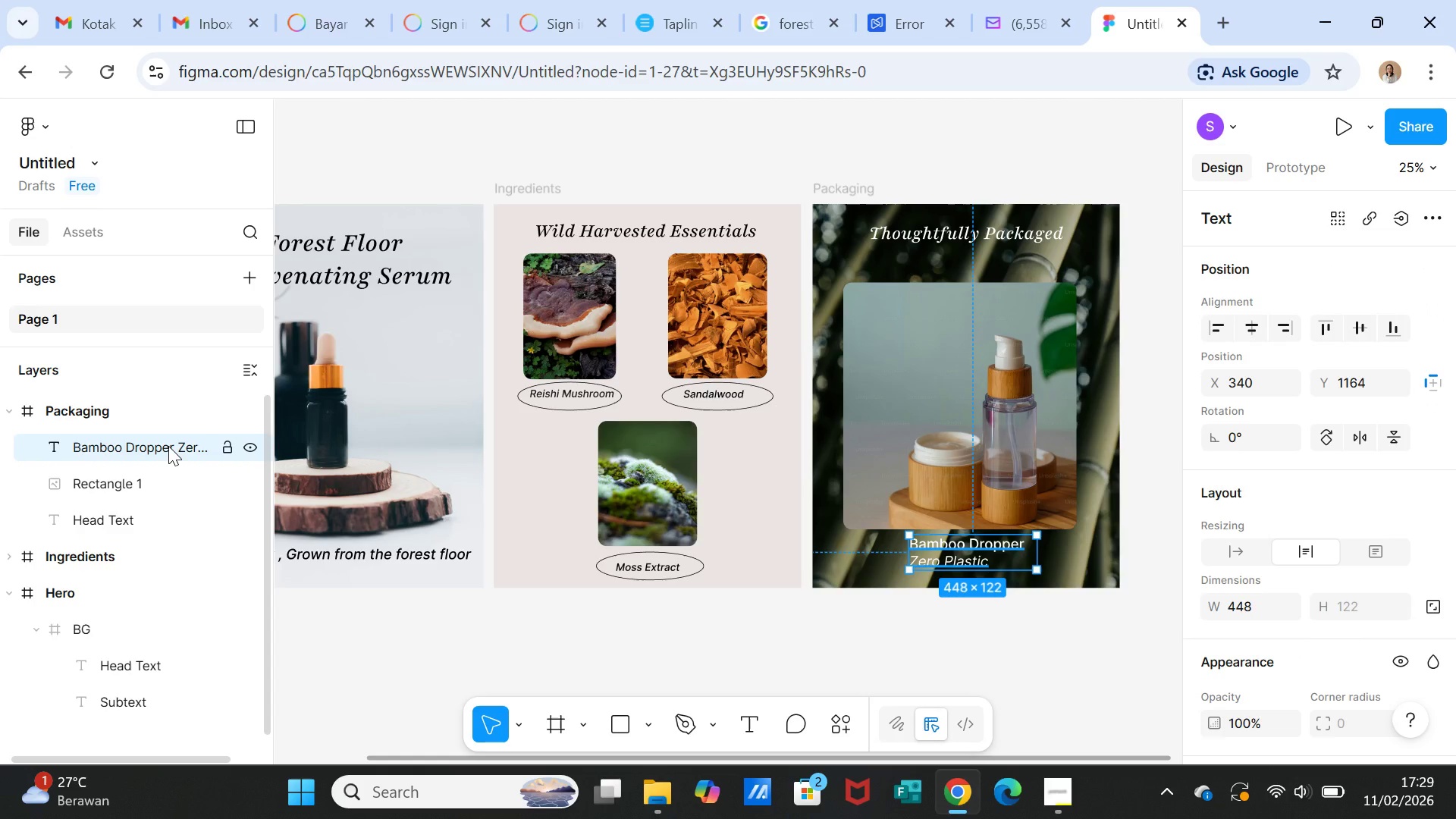 
double_click([168, 446])
 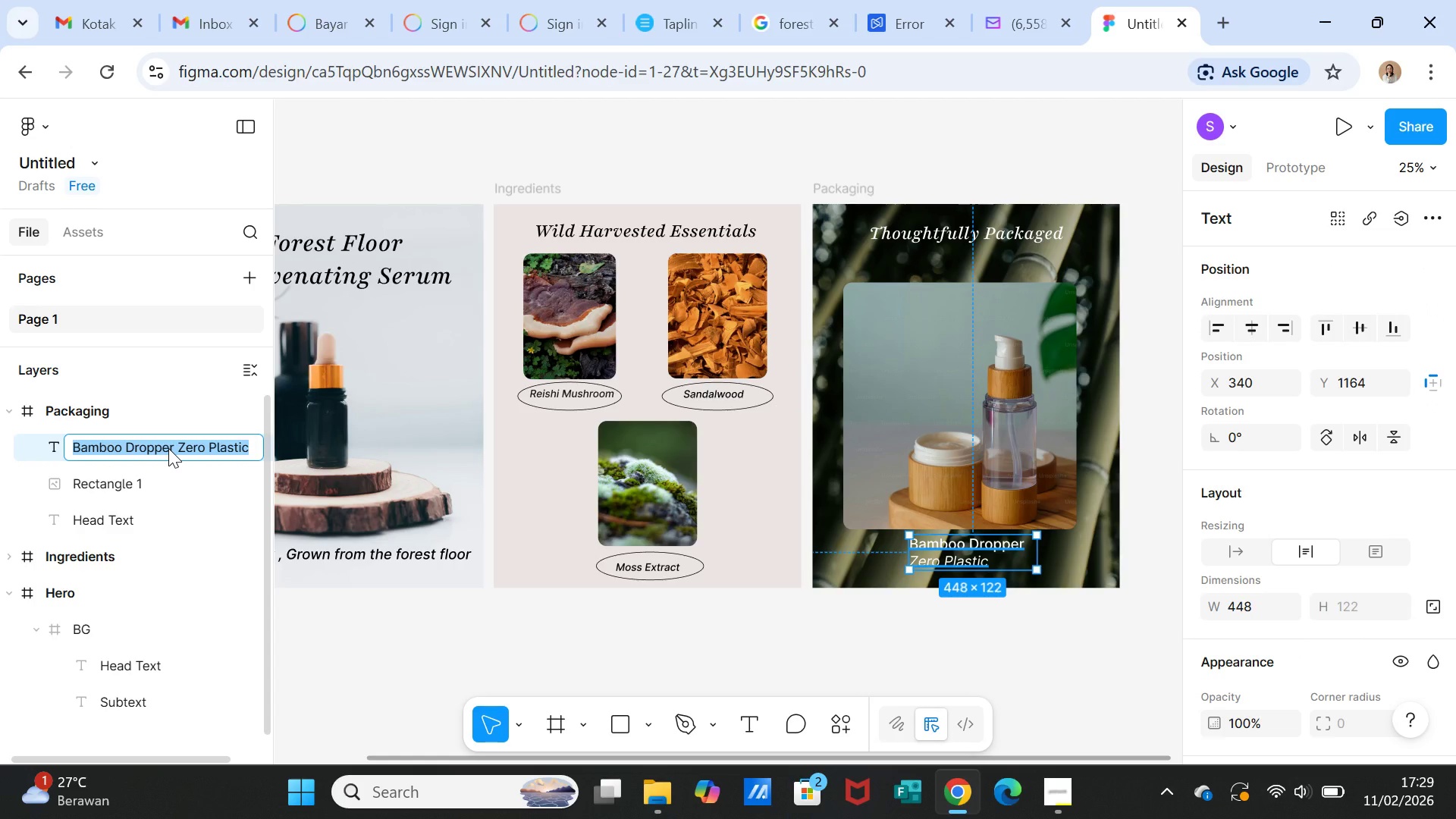 
type(Subtext)
 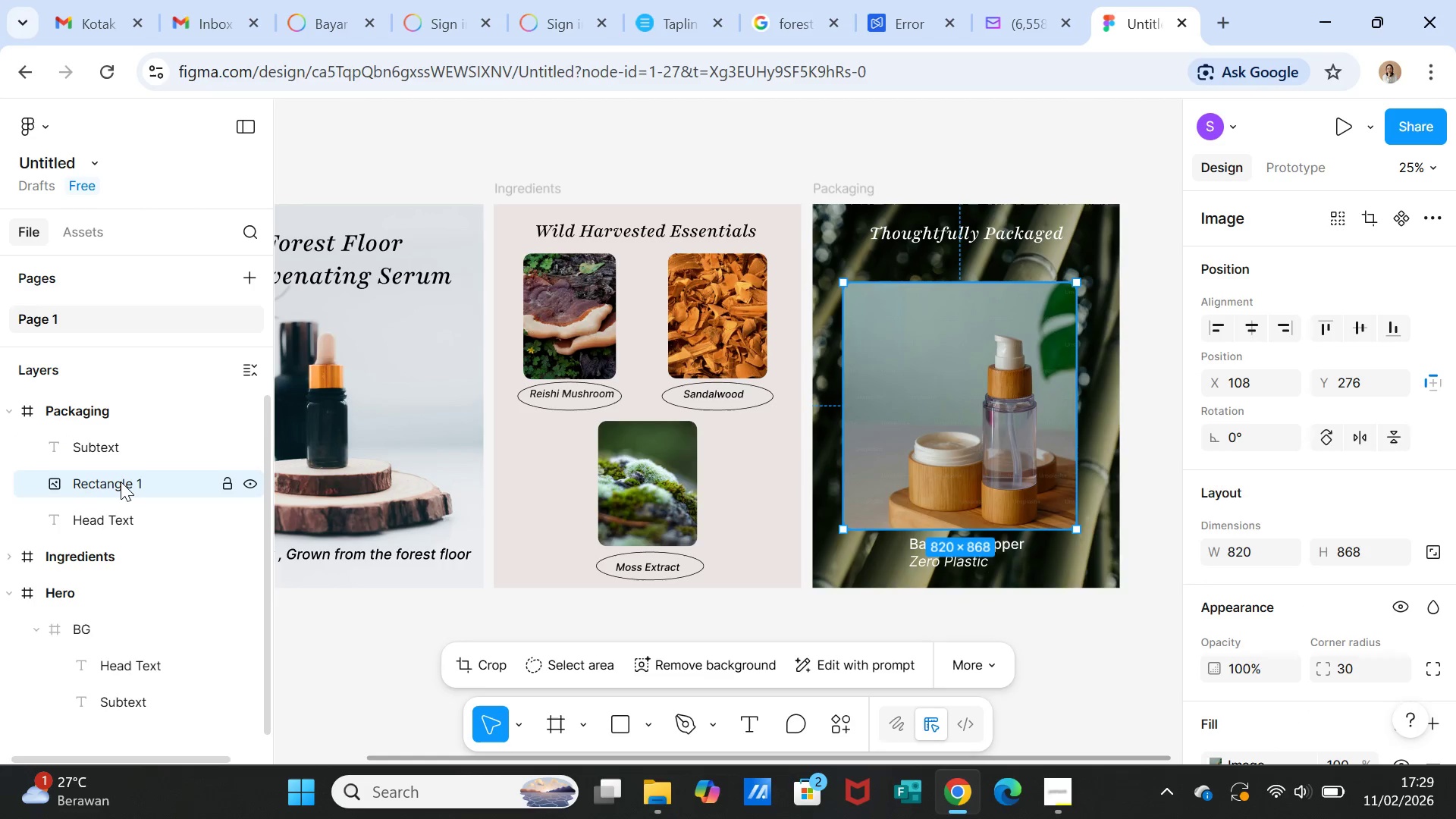 
double_click([121, 482])
 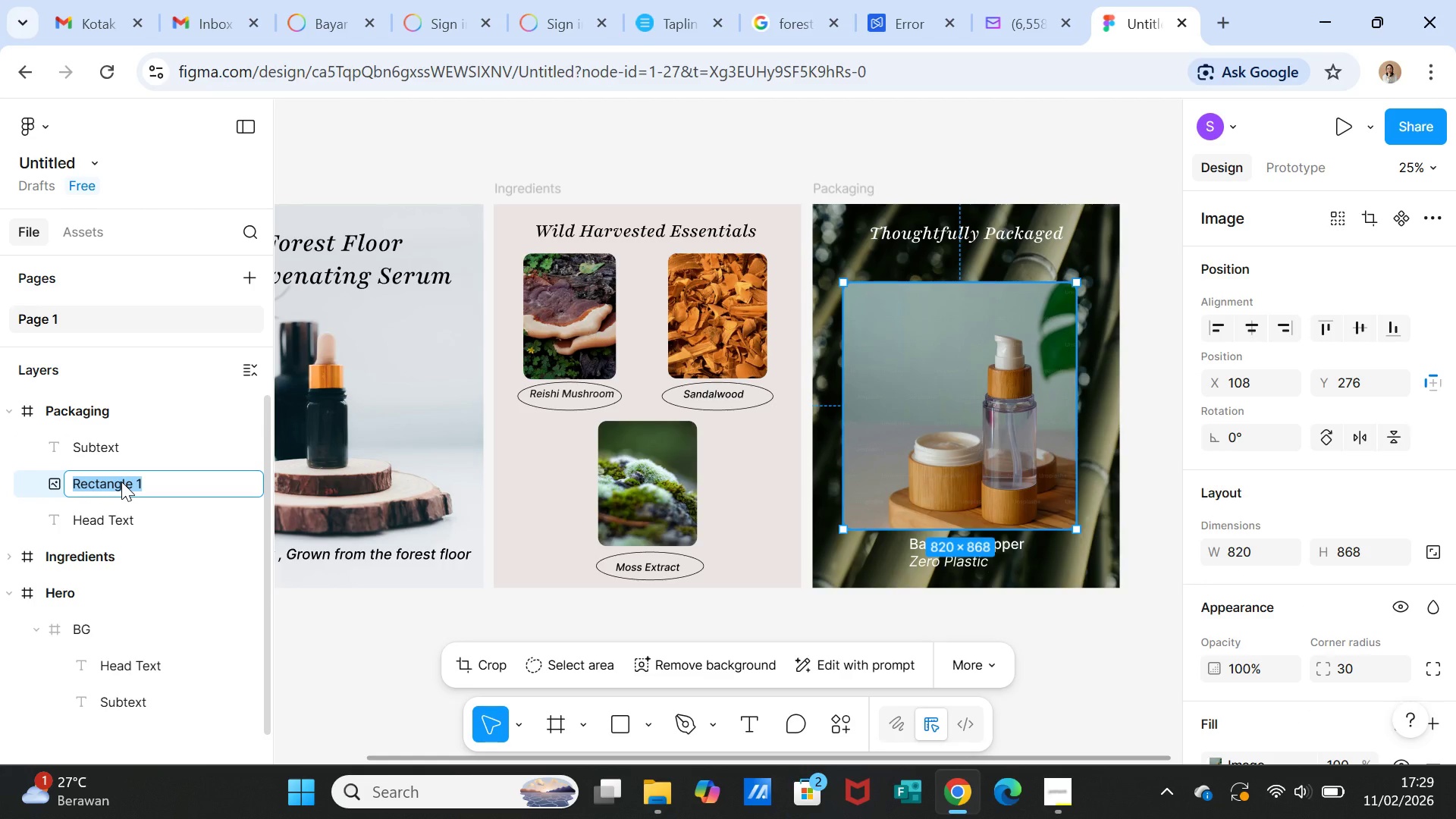 
wait(7.91)
 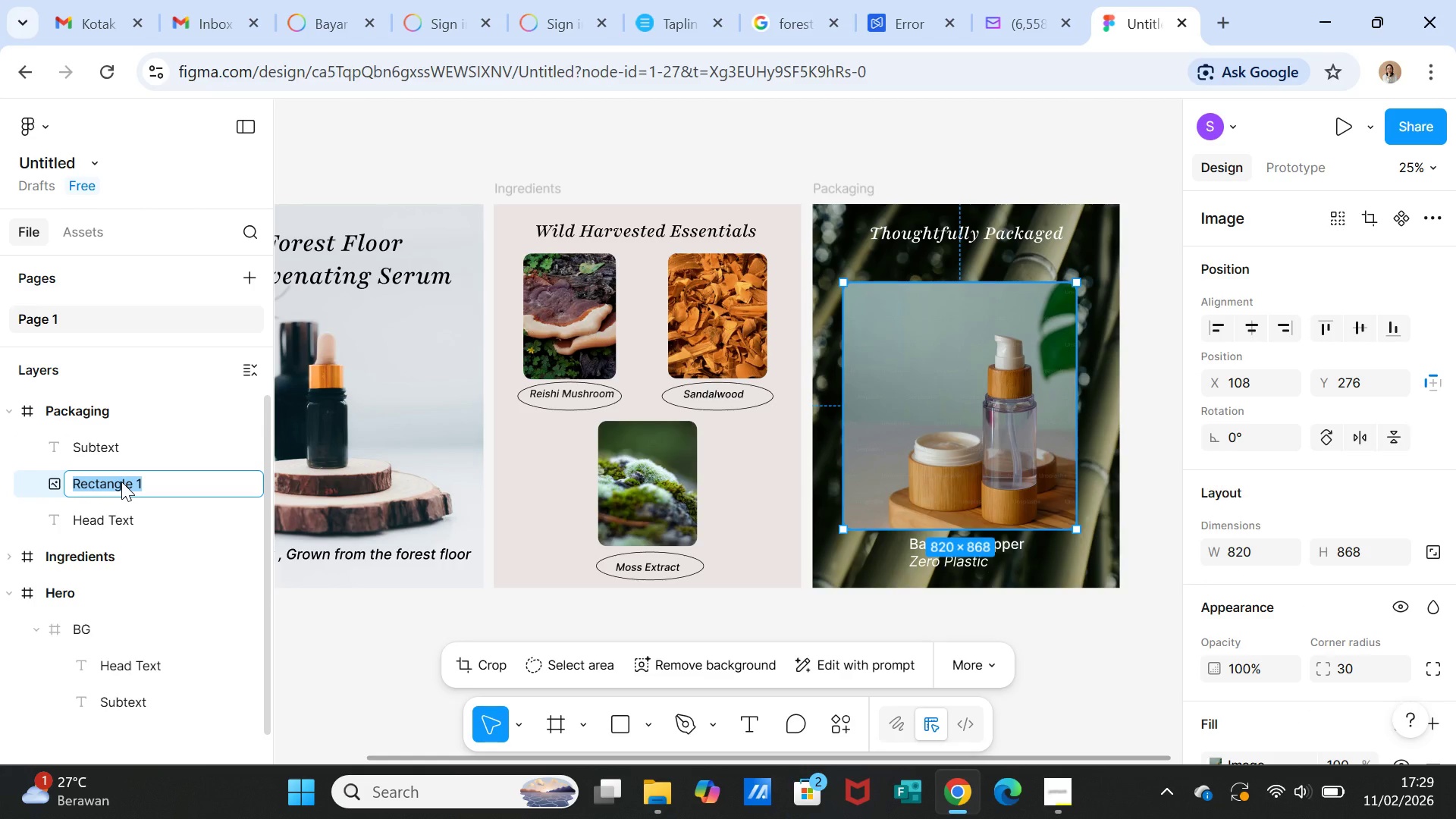 
type(pRDUCT)
key(Backspace)
key(Backspace)
key(Backspace)
key(Backspace)
key(Backspace)
key(Backspace)
type(Product)
 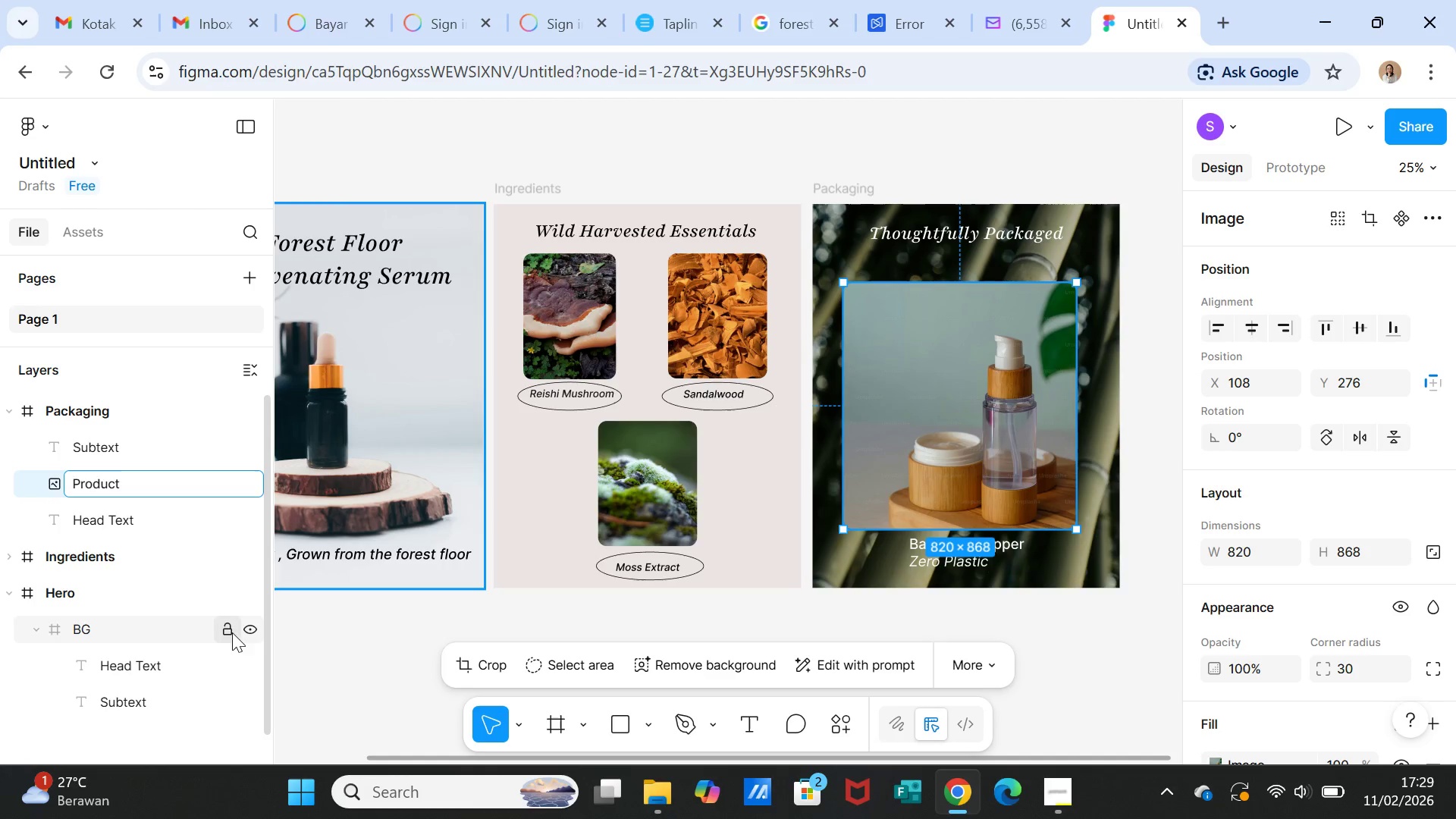 
left_click([323, 628])
 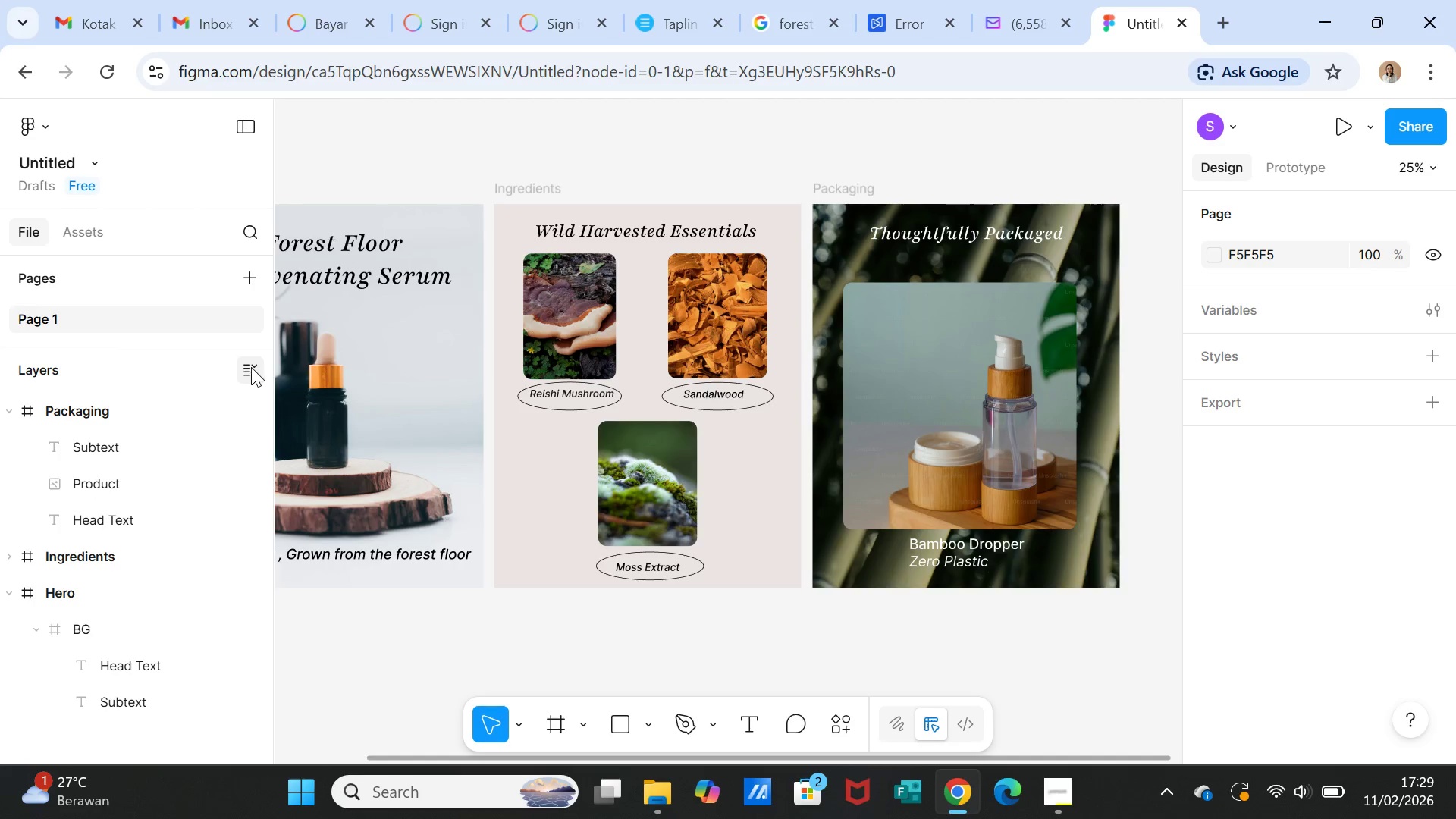 
left_click([252, 368])
 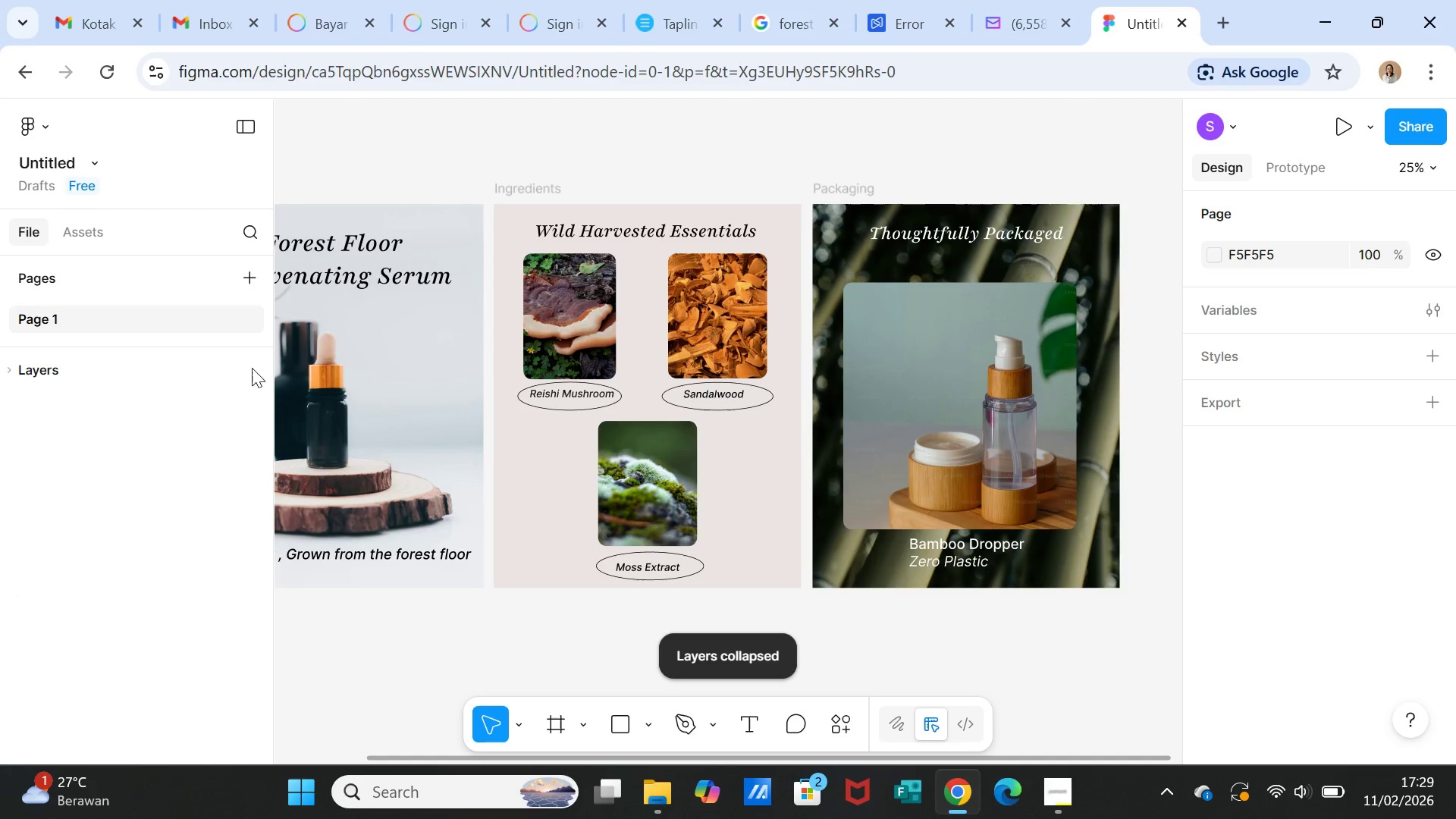 
left_click([252, 368])
 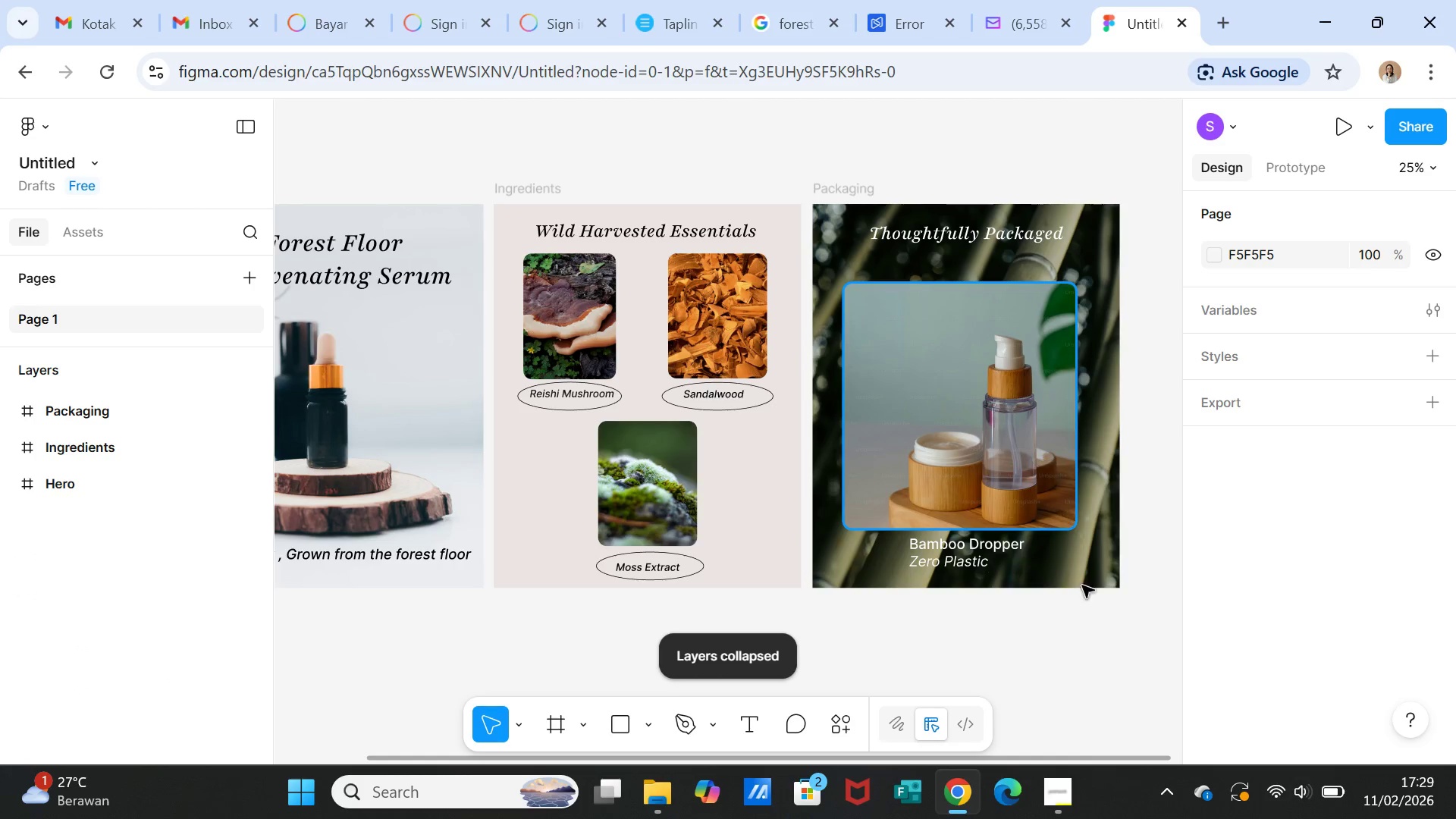 
left_click([1072, 656])
 